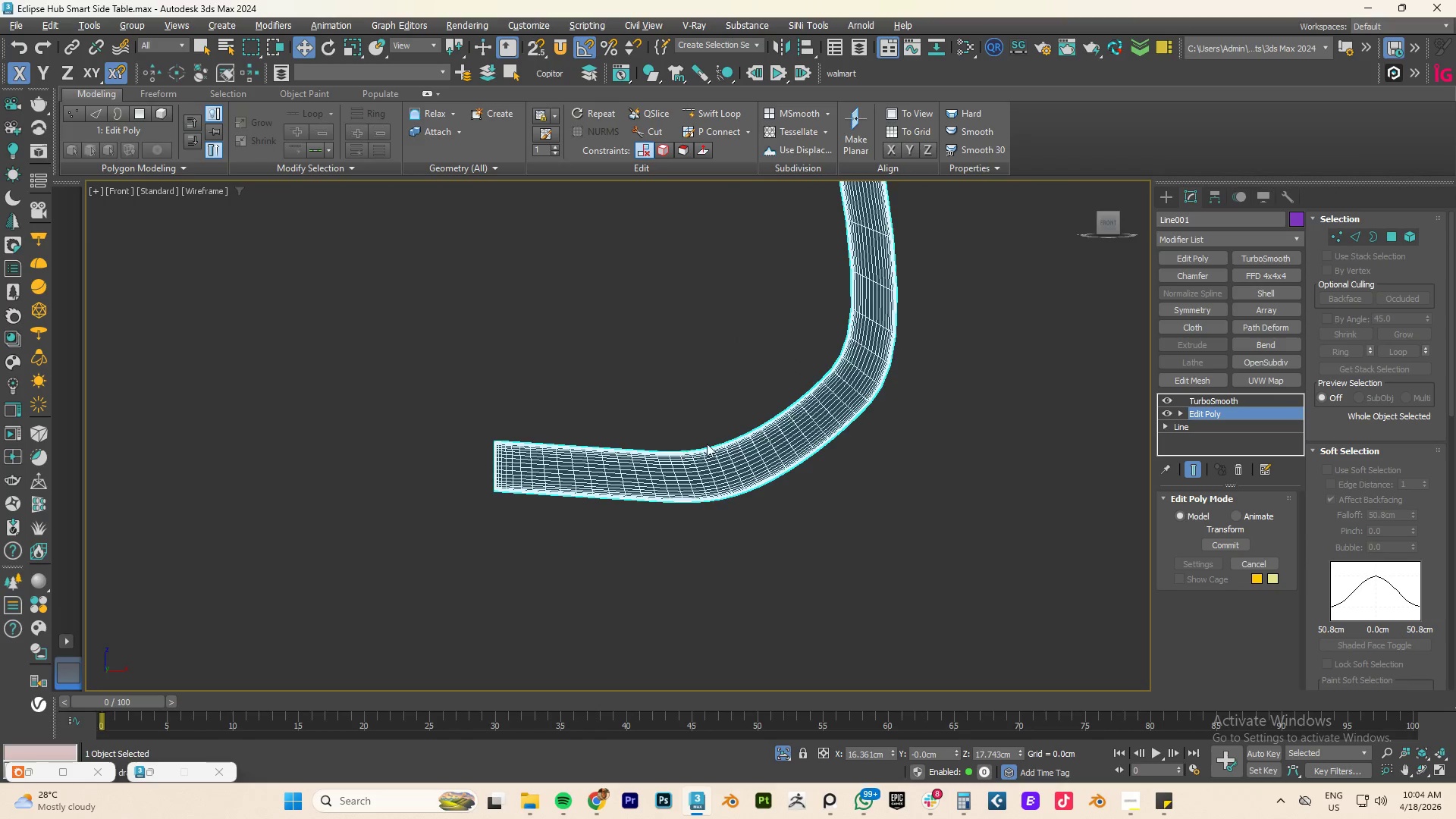 
key(F3)
 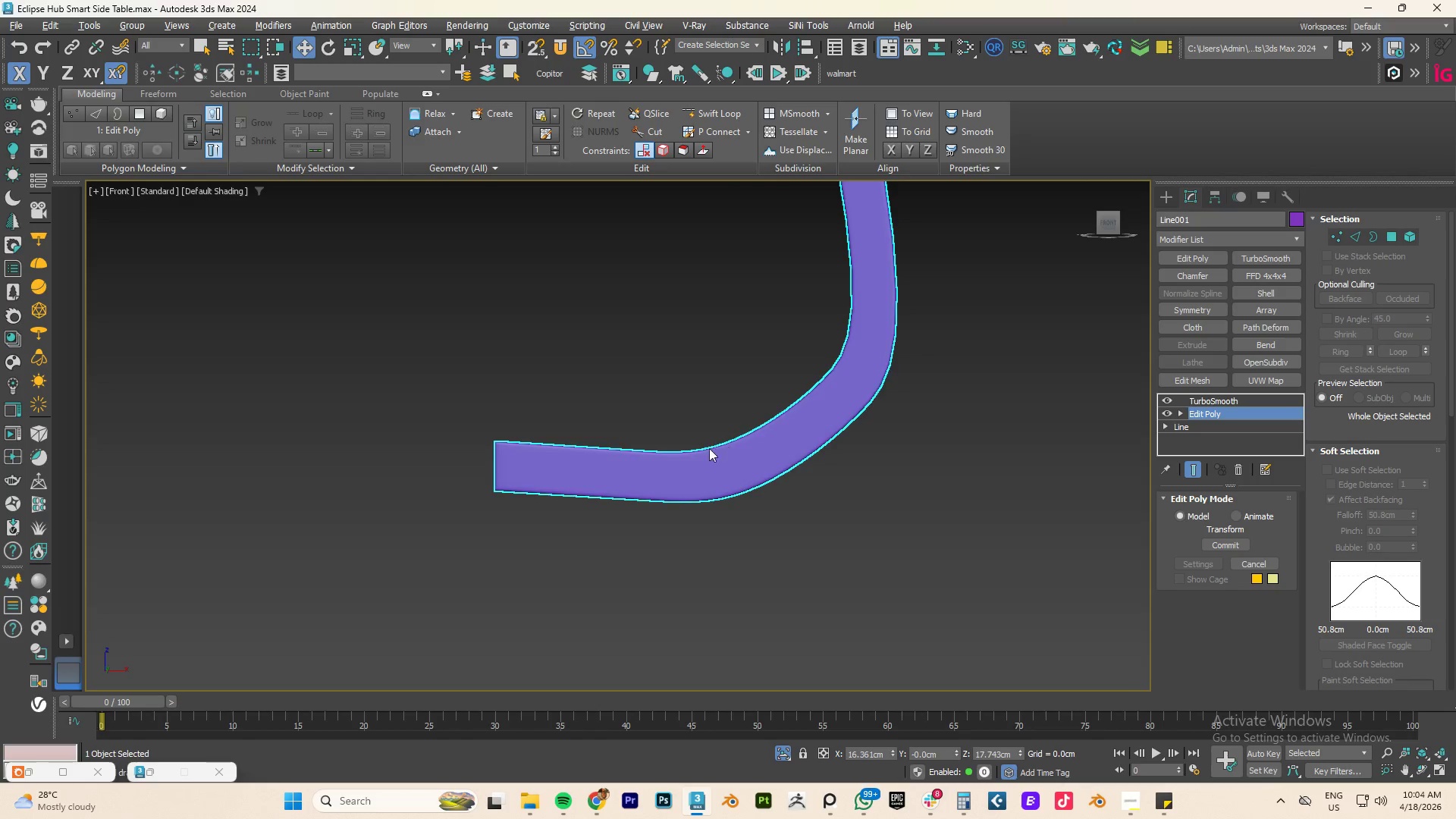 
key(F4)
 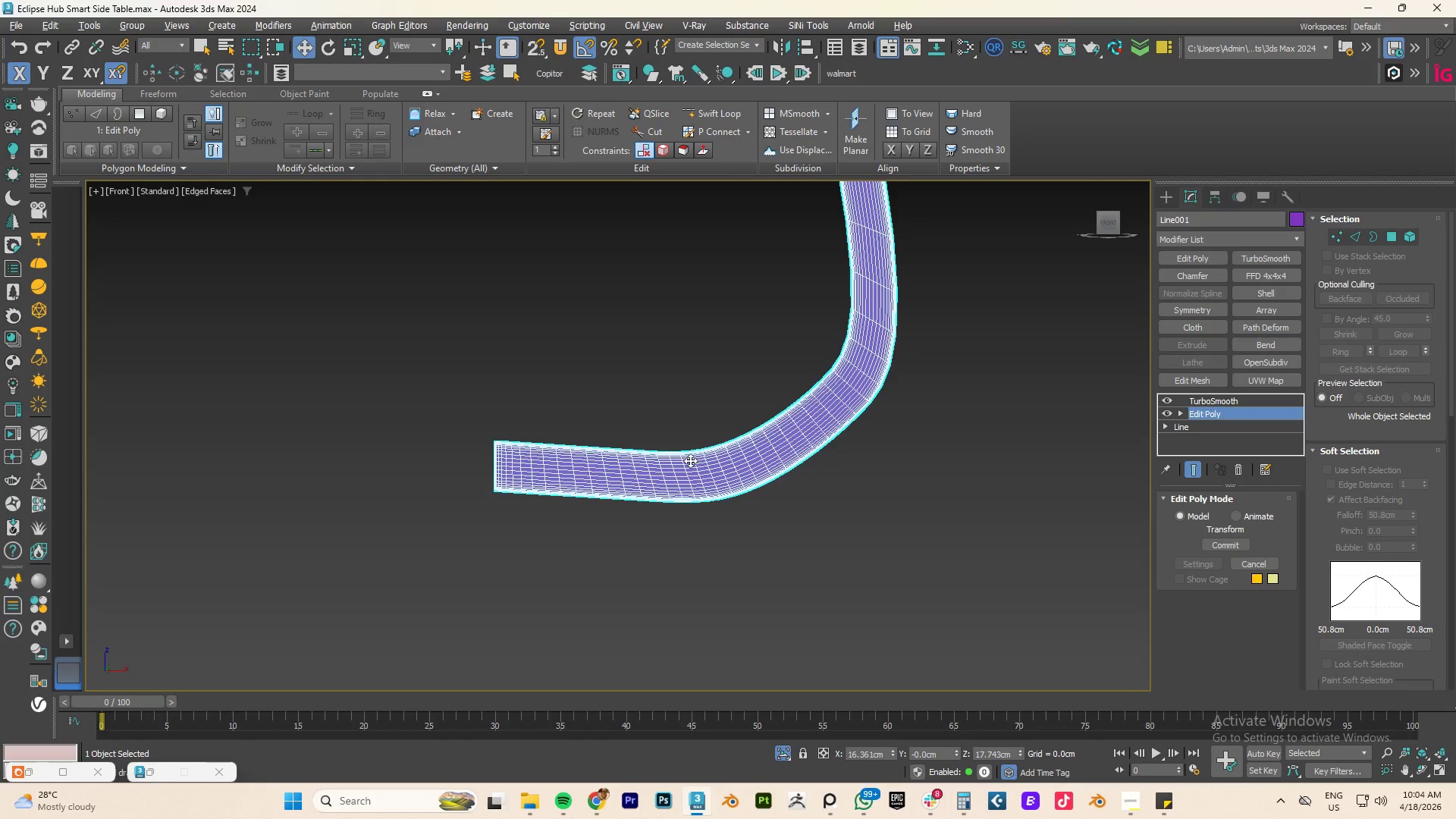 
scroll: coordinate [690, 460], scroll_direction: up, amount: 3.0
 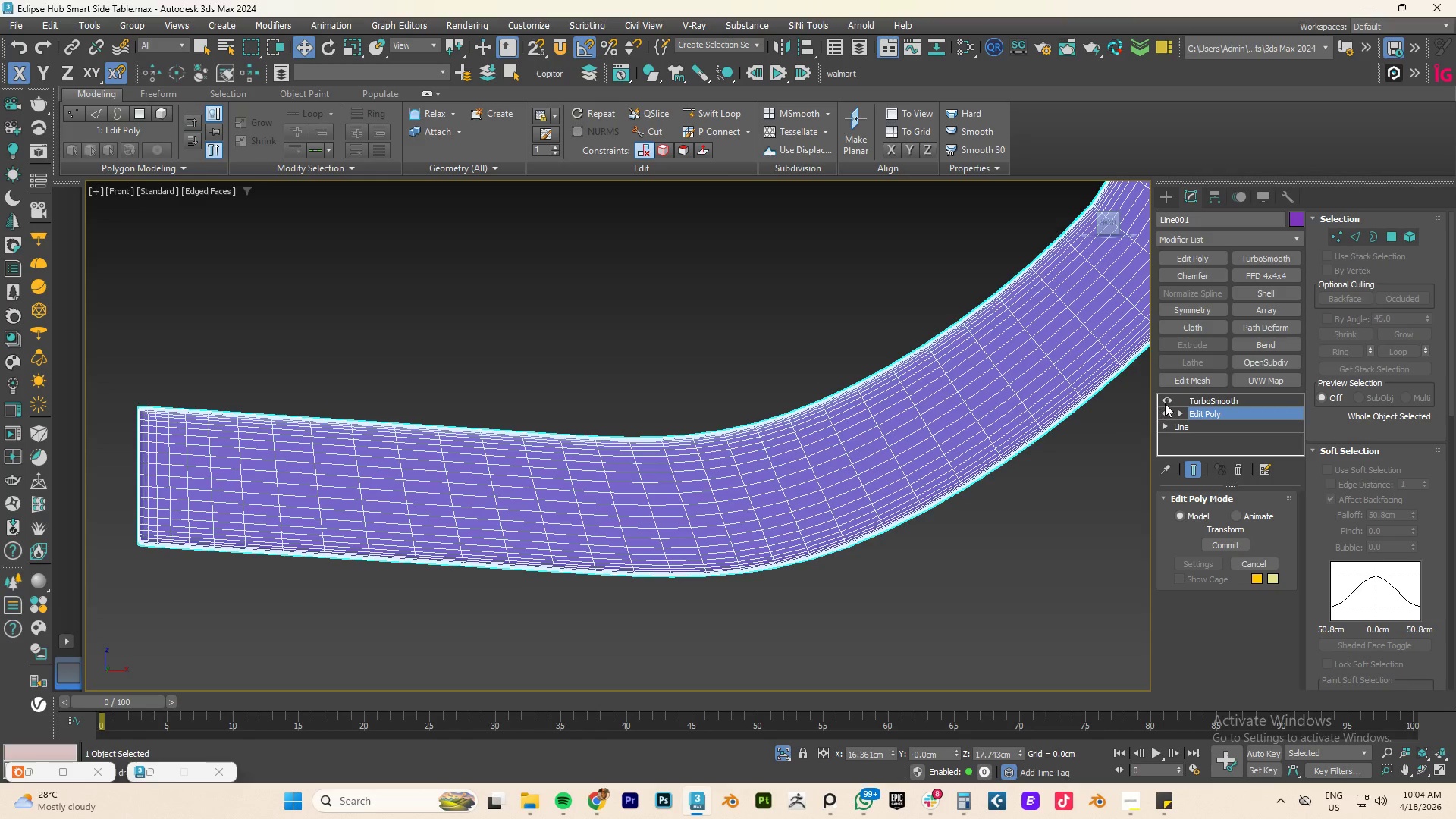 
left_click([1168, 399])
 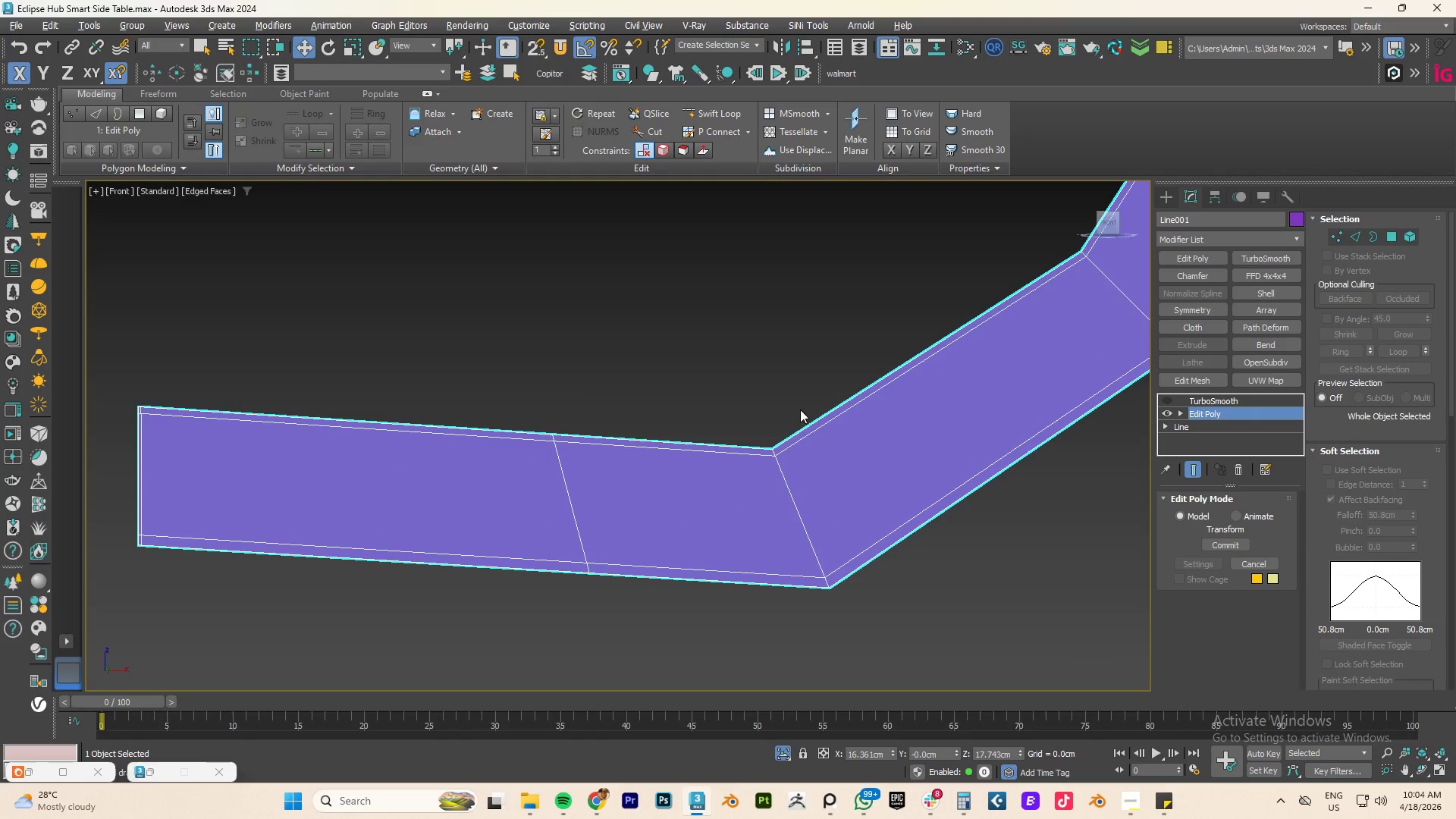 
key(F4)
 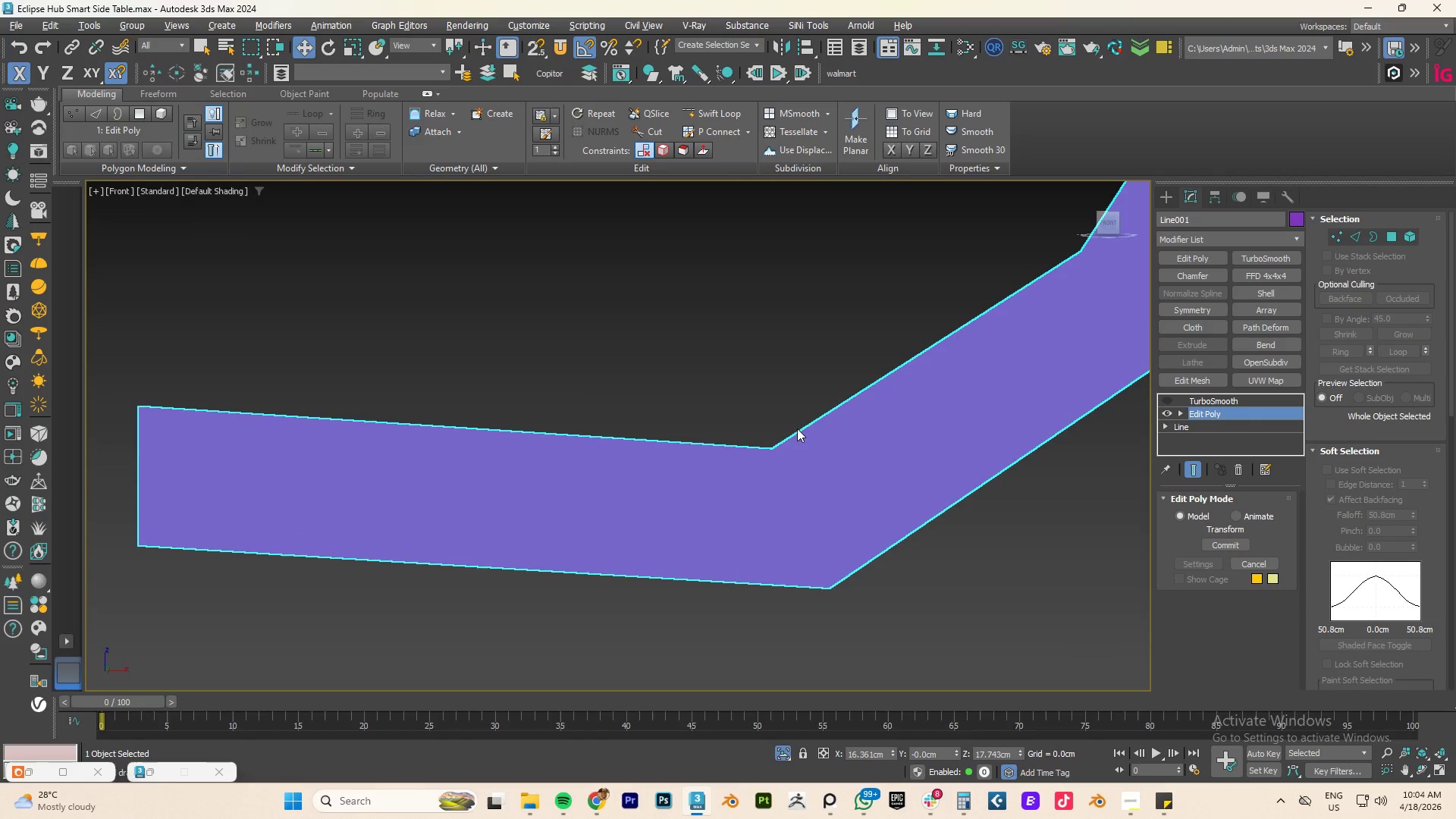 
key(F4)
 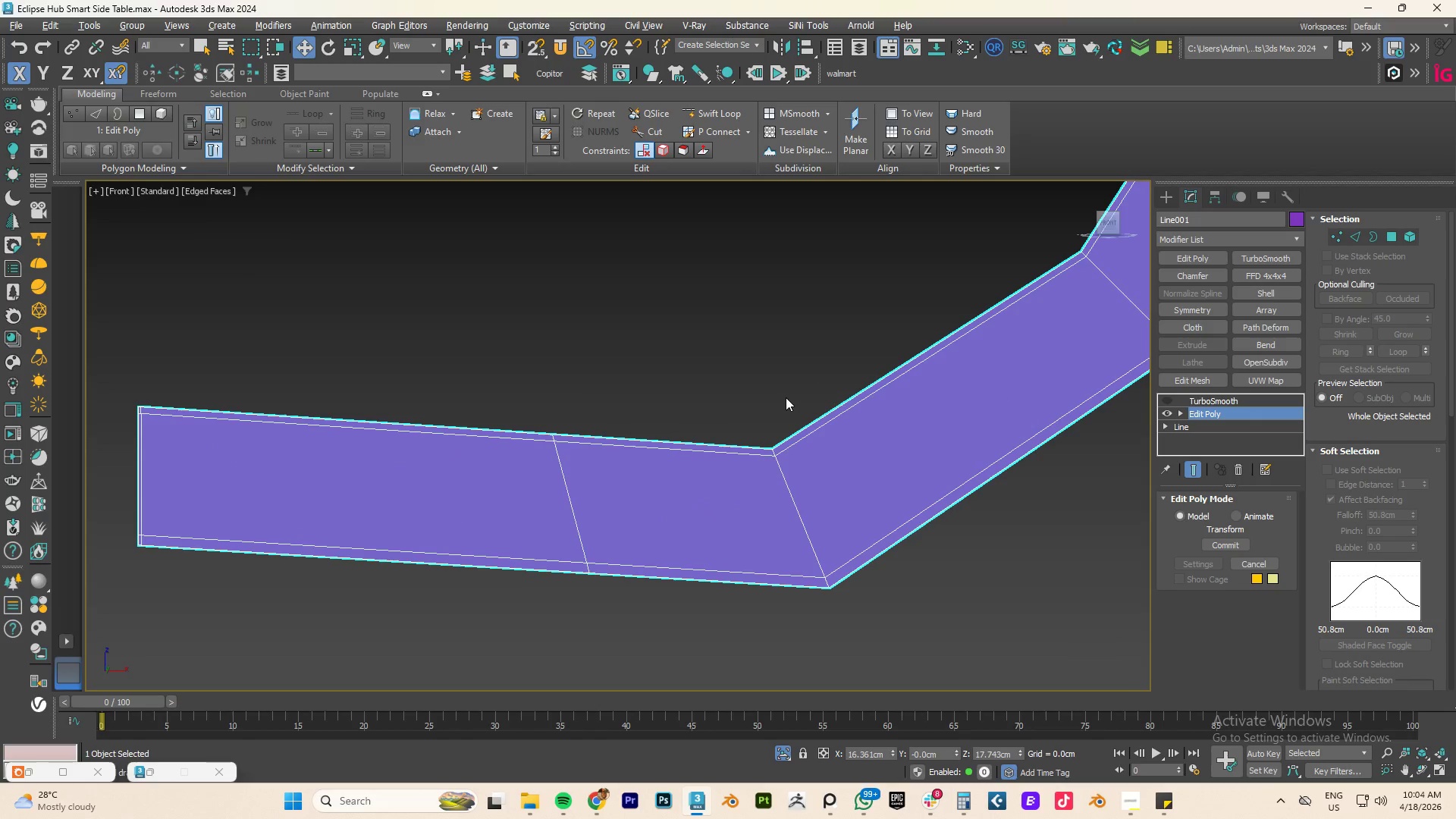 
key(1)
 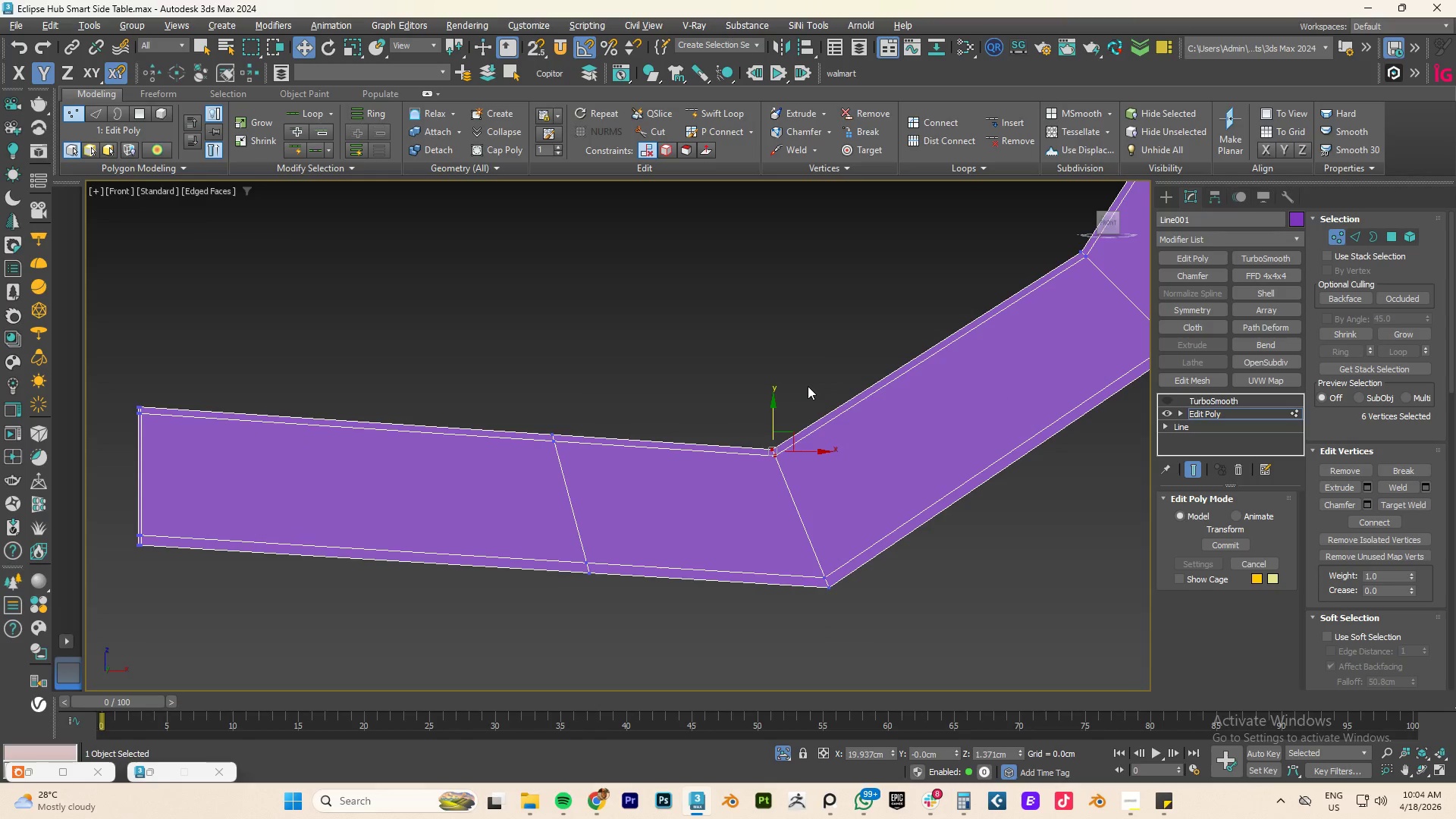 
left_click_drag(start_coordinate=[809, 398], to_coordinate=[741, 506])
 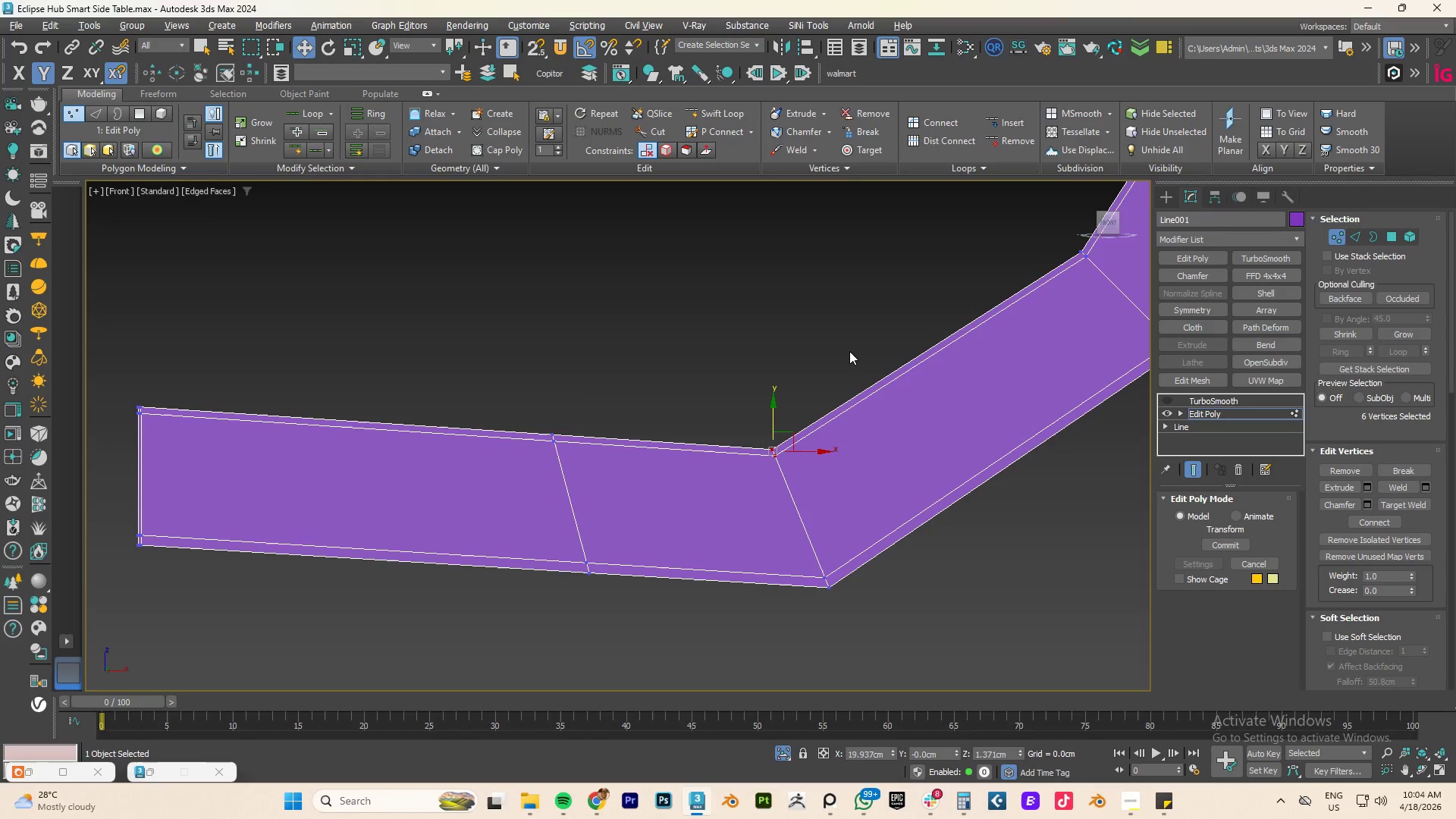 
left_click_drag(start_coordinate=[851, 357], to_coordinate=[717, 634])
 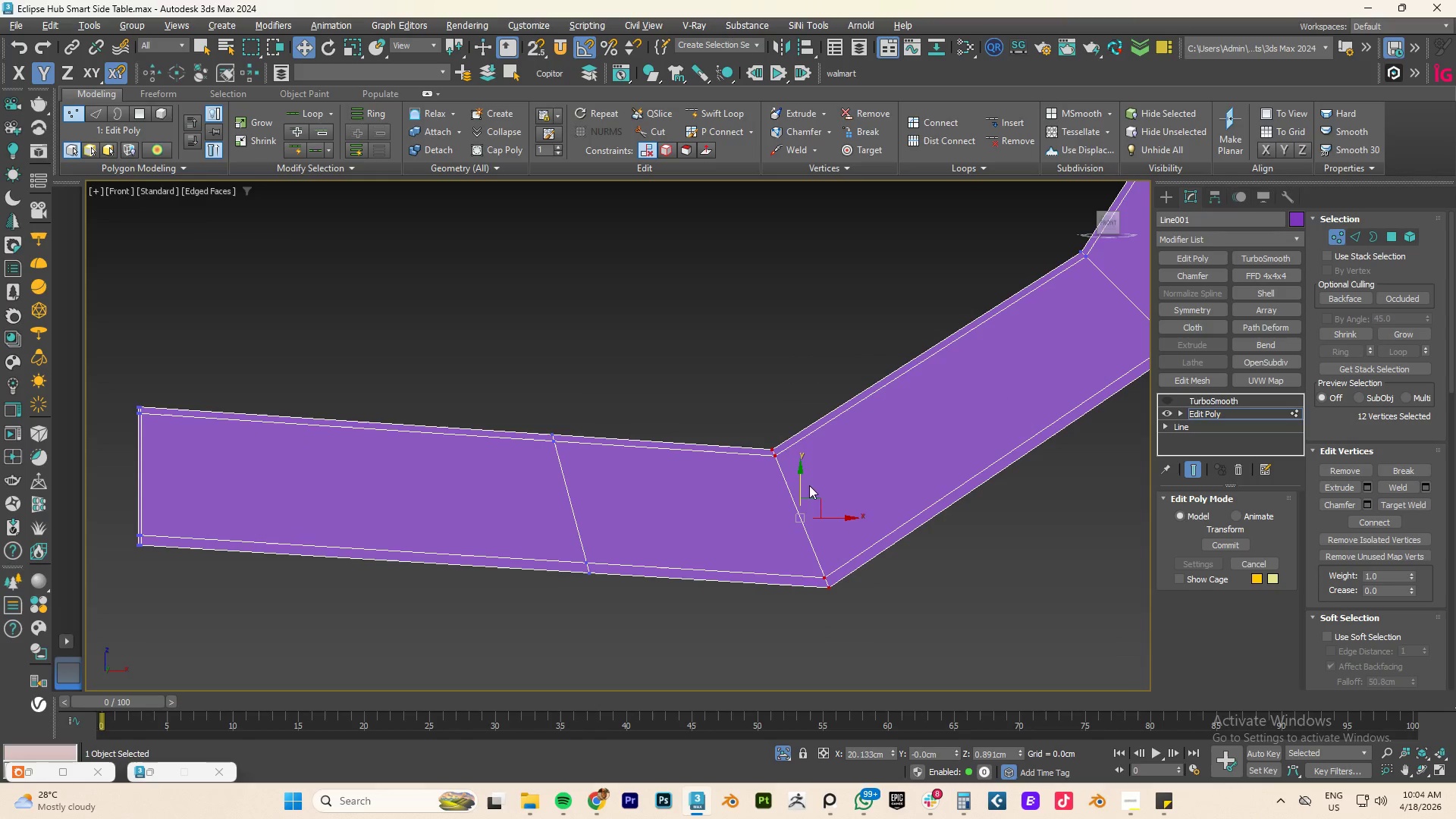 
key(E)
 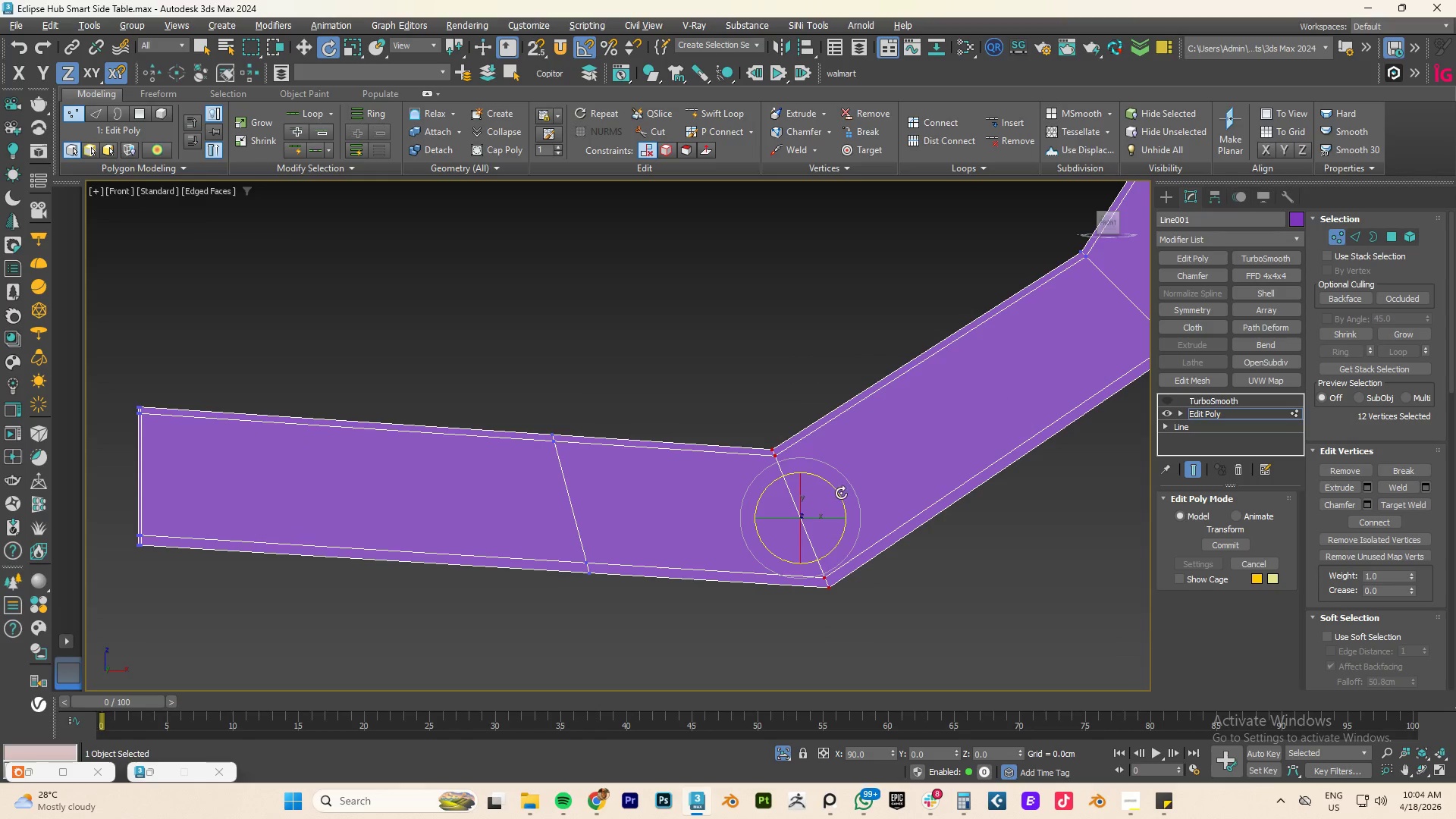 
left_click_drag(start_coordinate=[841, 493], to_coordinate=[843, 510])
 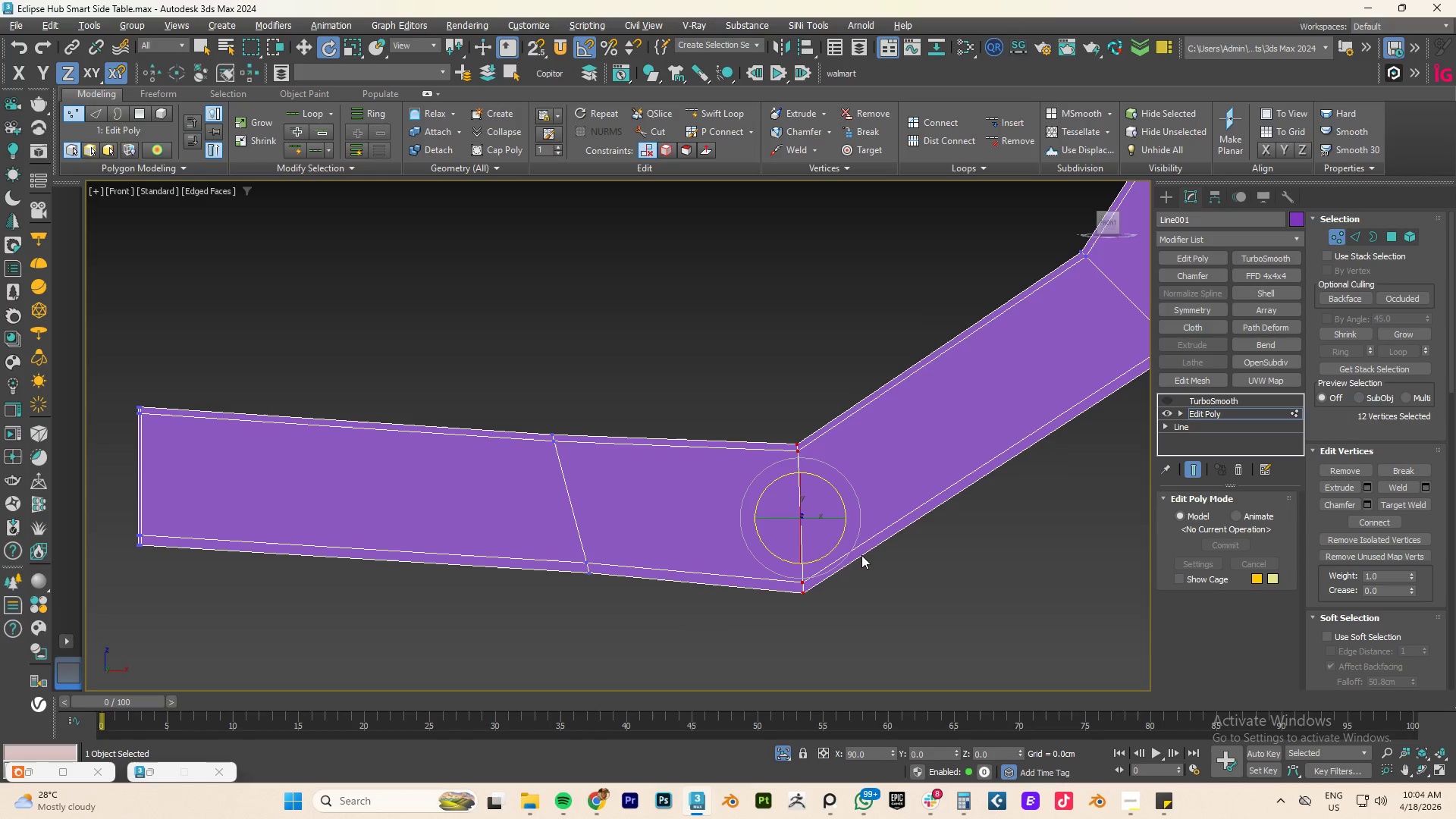 
type(Q121)
 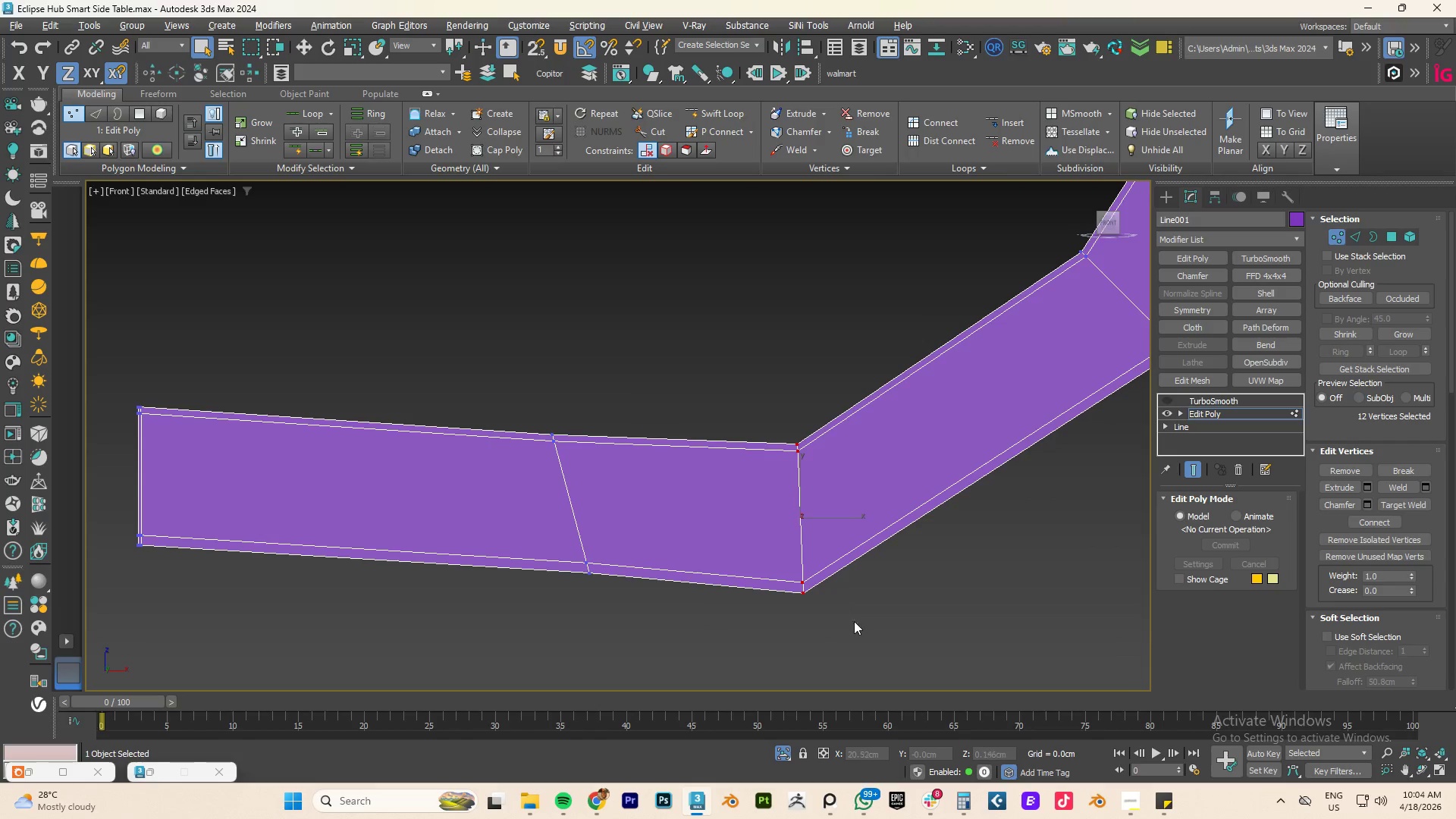 
left_click_drag(start_coordinate=[854, 623], to_coordinate=[772, 565])
 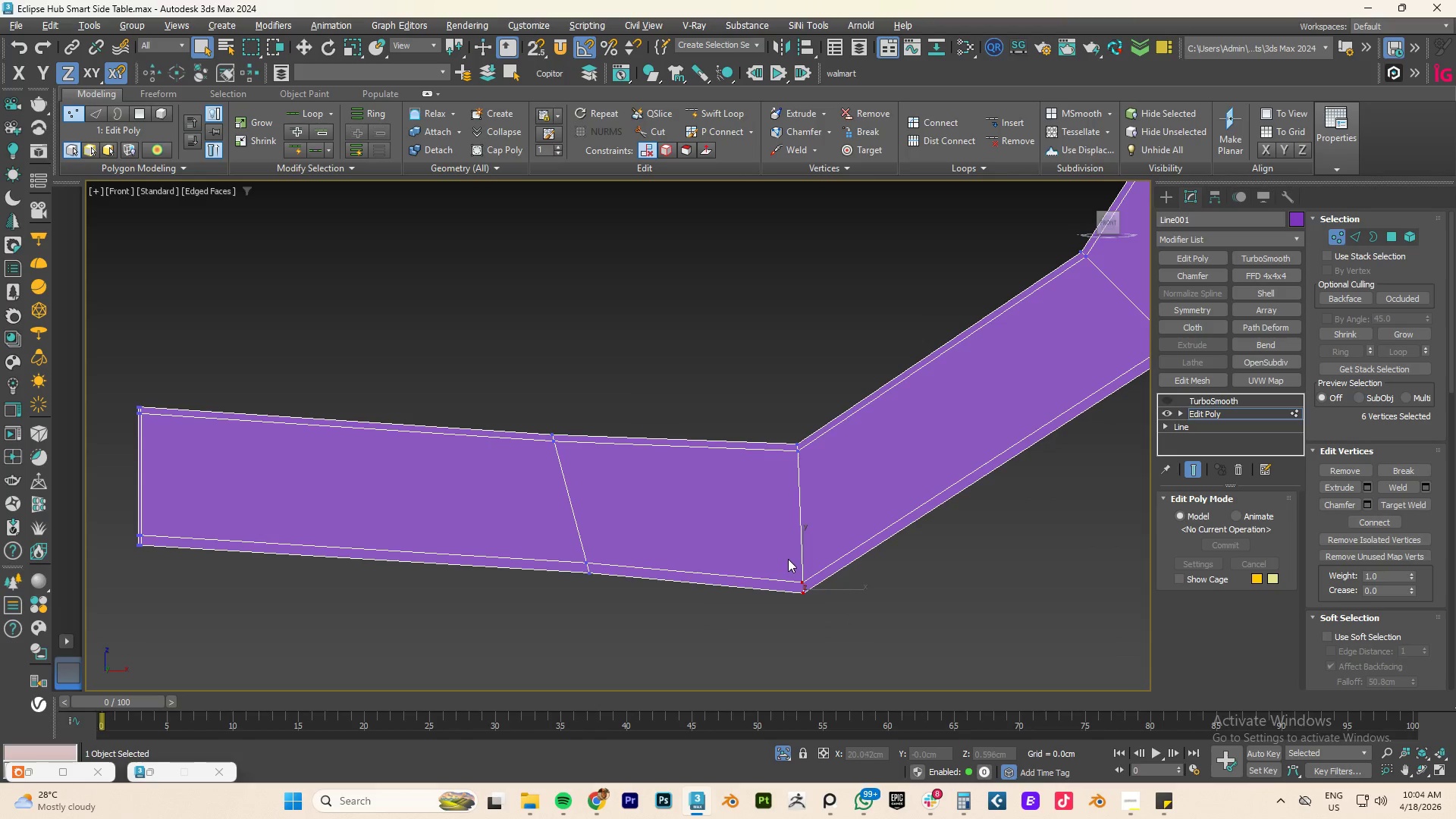 
key(W)
 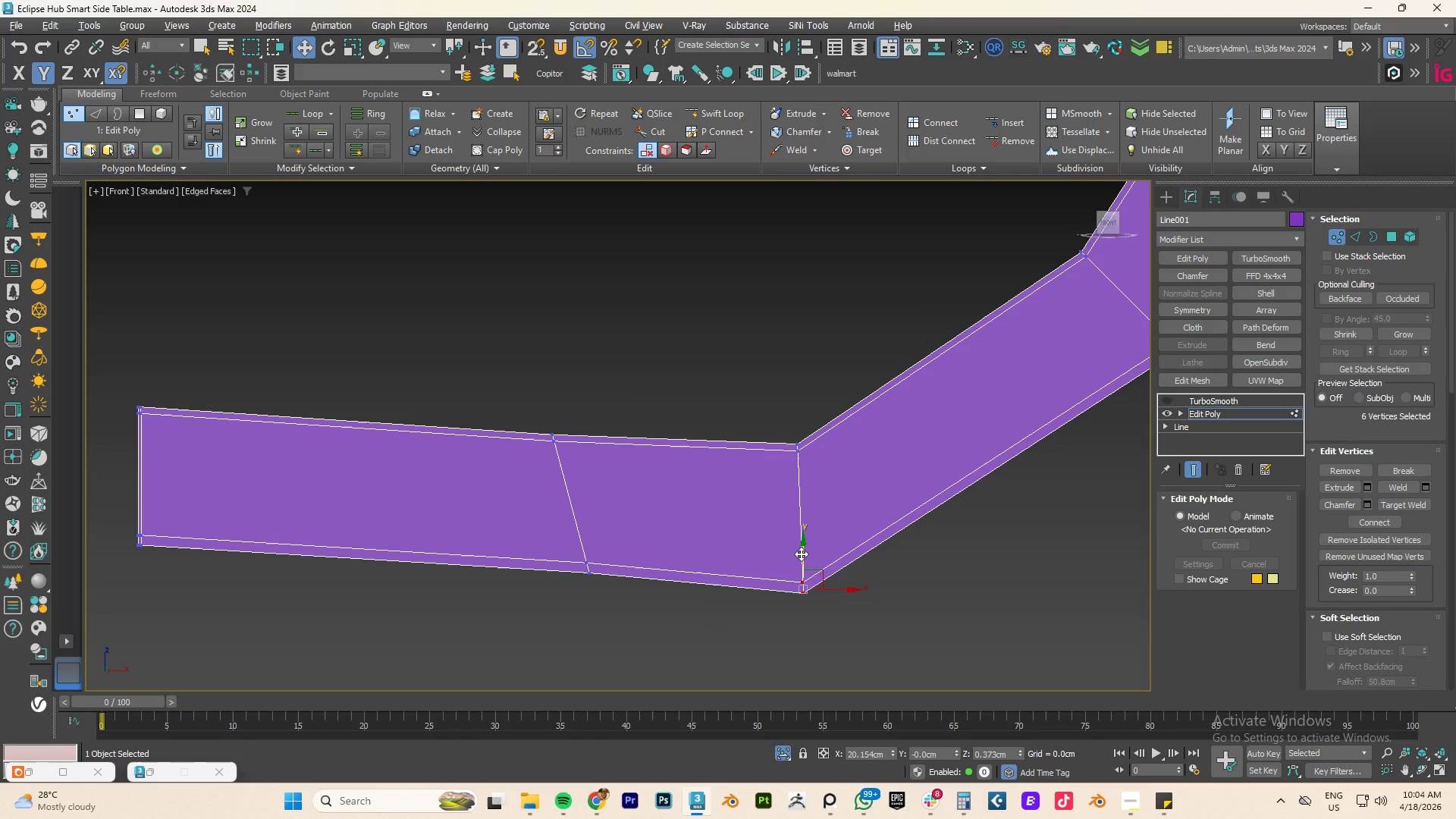 
left_click_drag(start_coordinate=[801, 554], to_coordinate=[803, 535])
 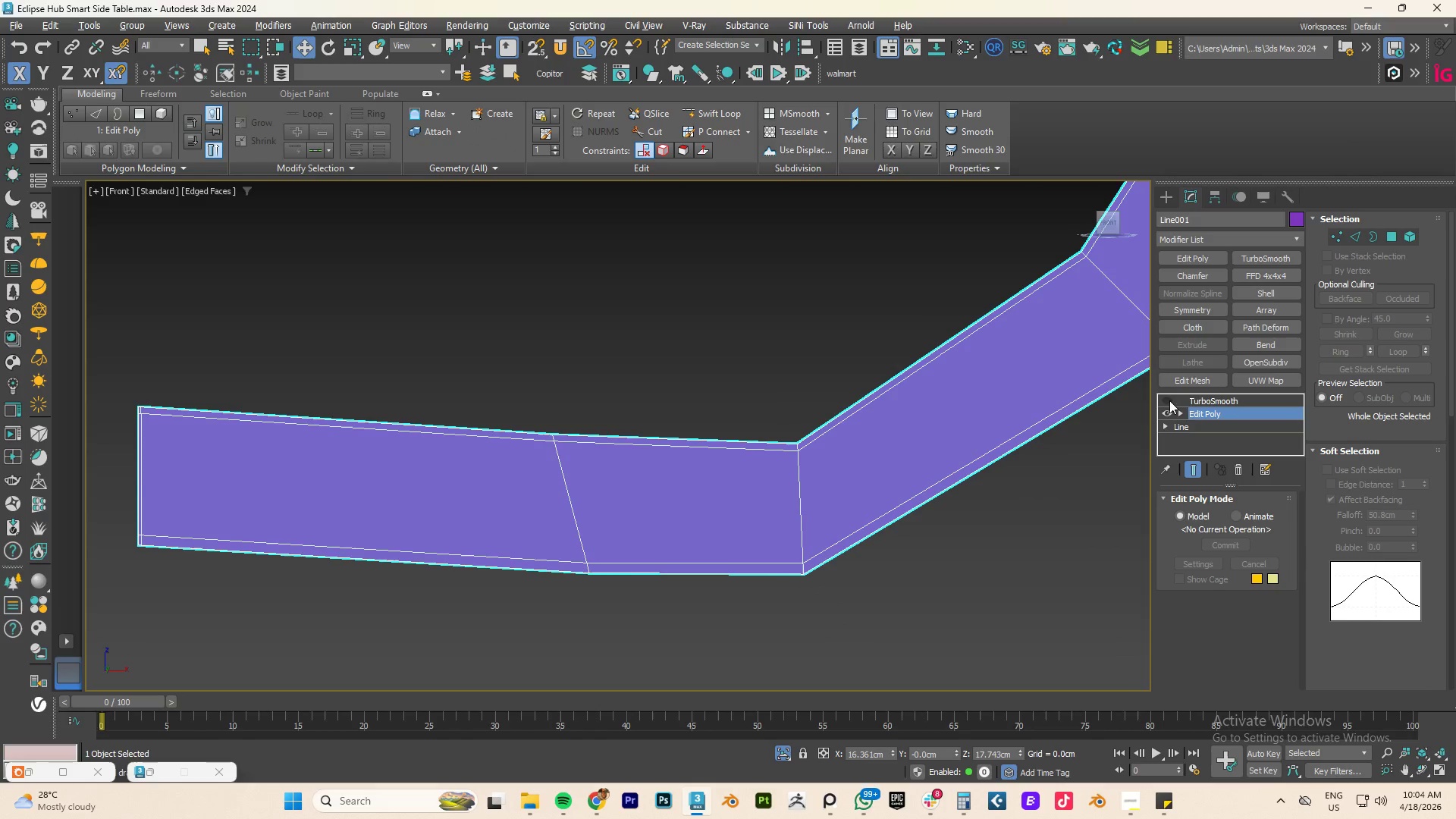 
double_click([1164, 399])
 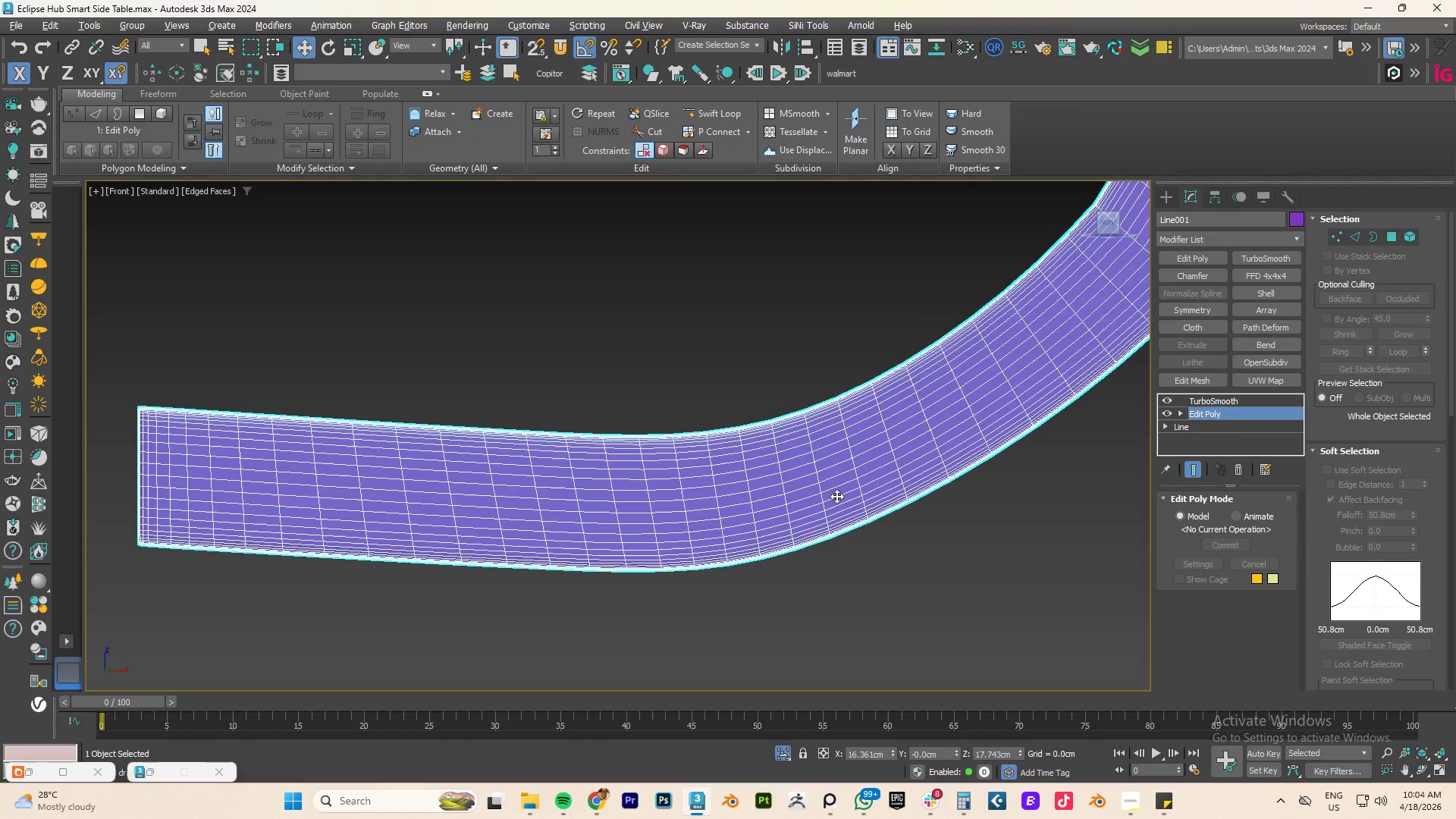 
scroll: coordinate [778, 504], scroll_direction: down, amount: 3.0
 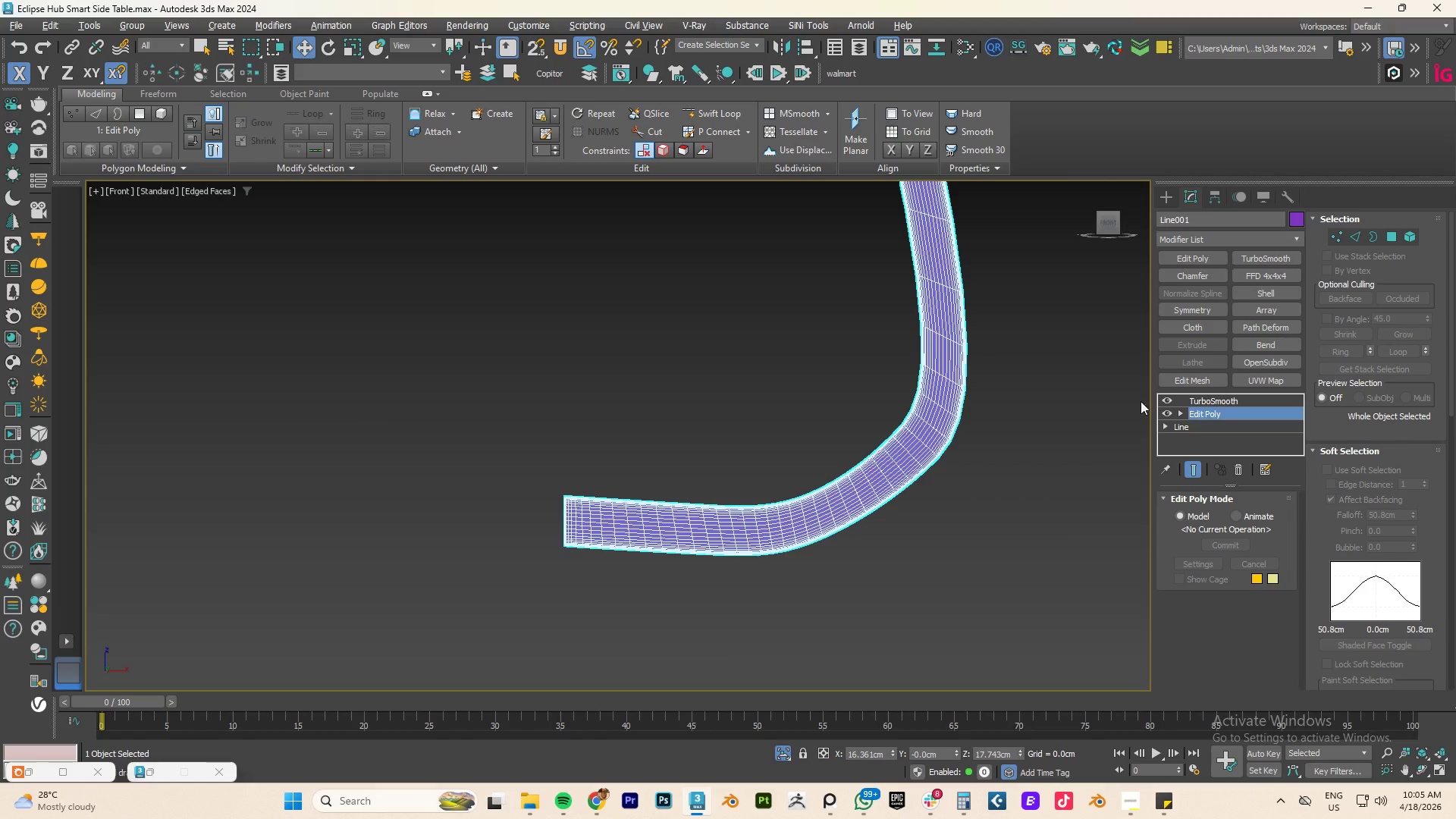 
left_click([1169, 398])
 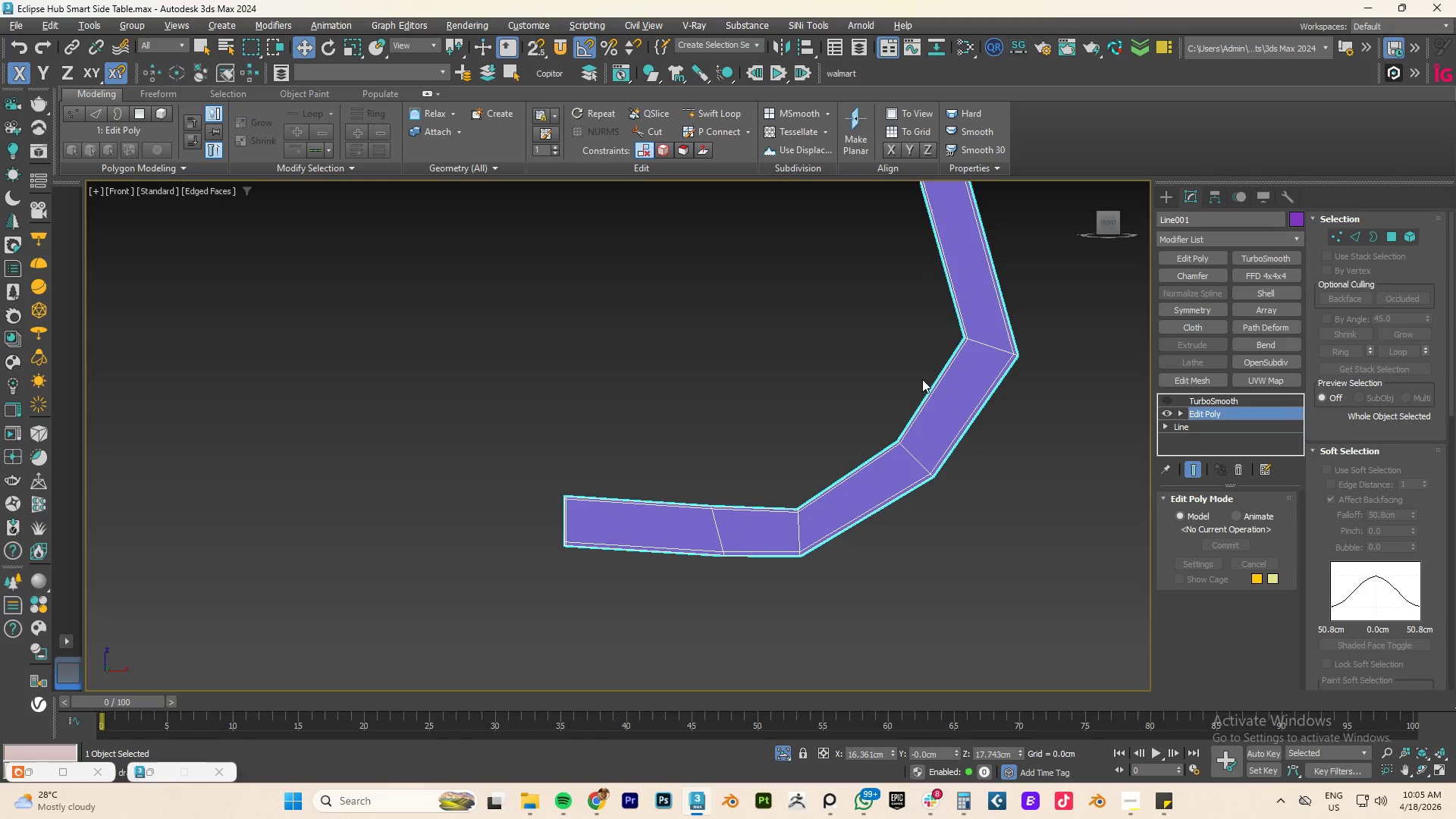 
key(1)
 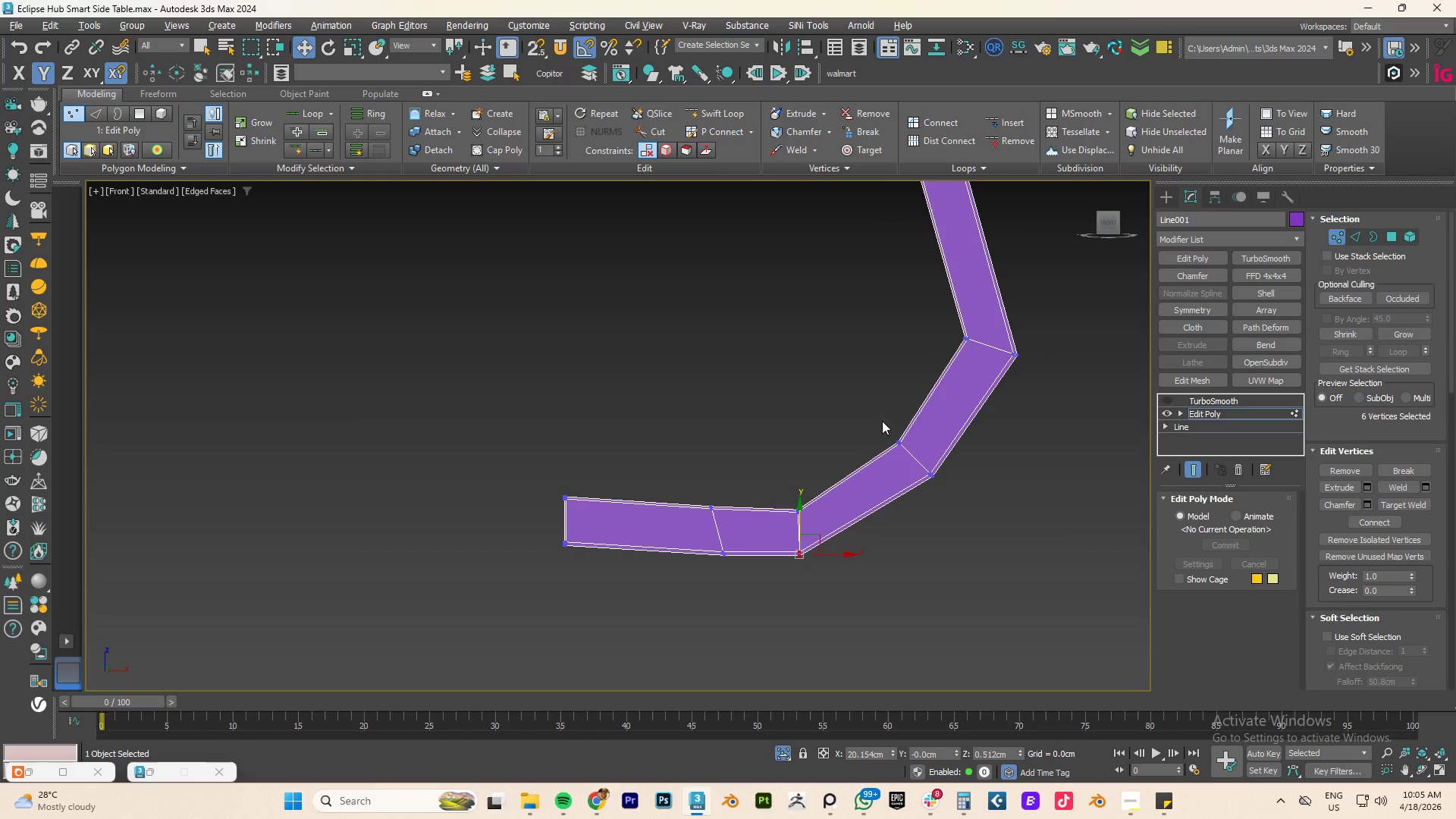 
left_click_drag(start_coordinate=[880, 412], to_coordinate=[971, 519])
 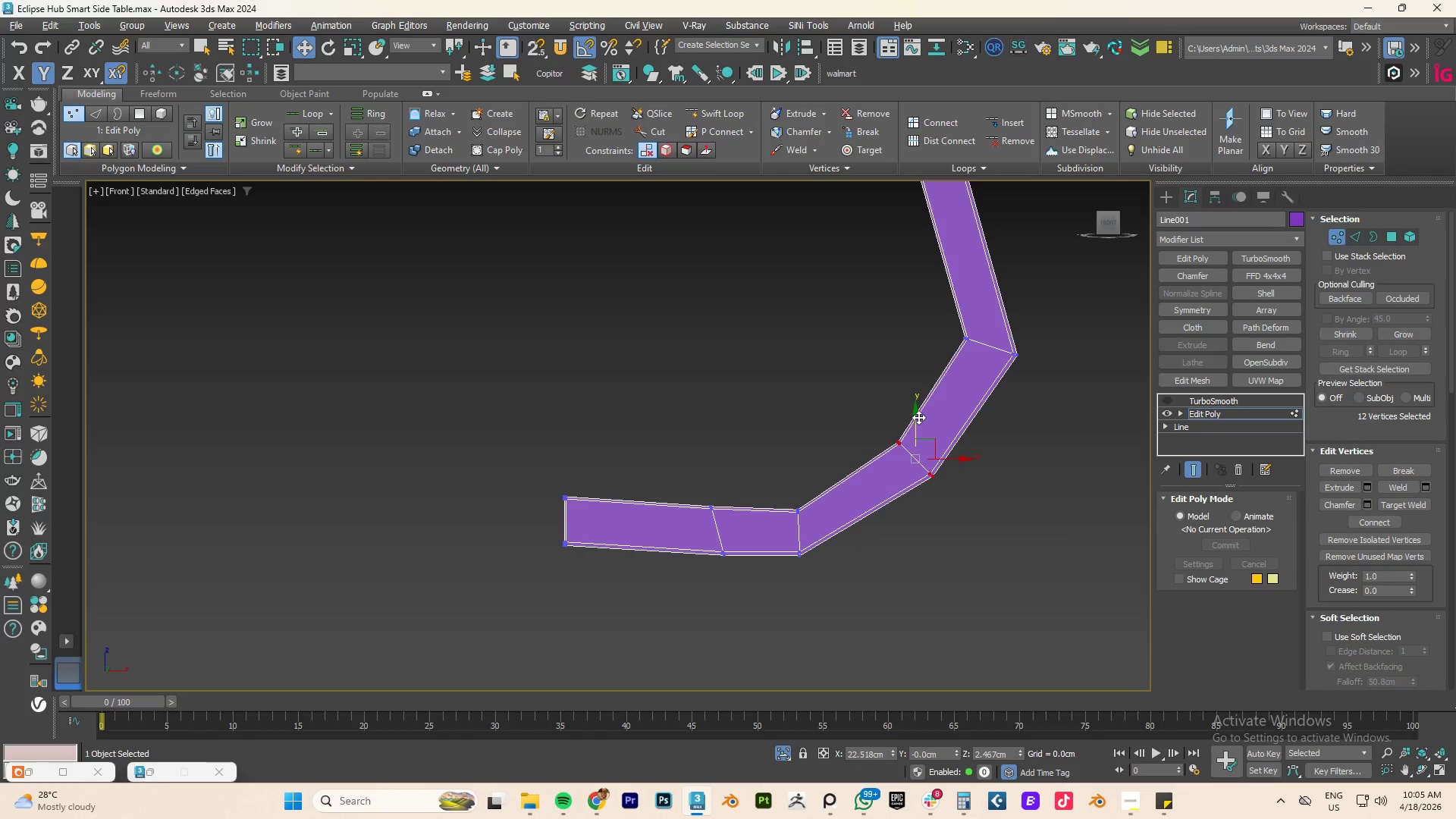 
left_click_drag(start_coordinate=[918, 417], to_coordinate=[930, 437])
 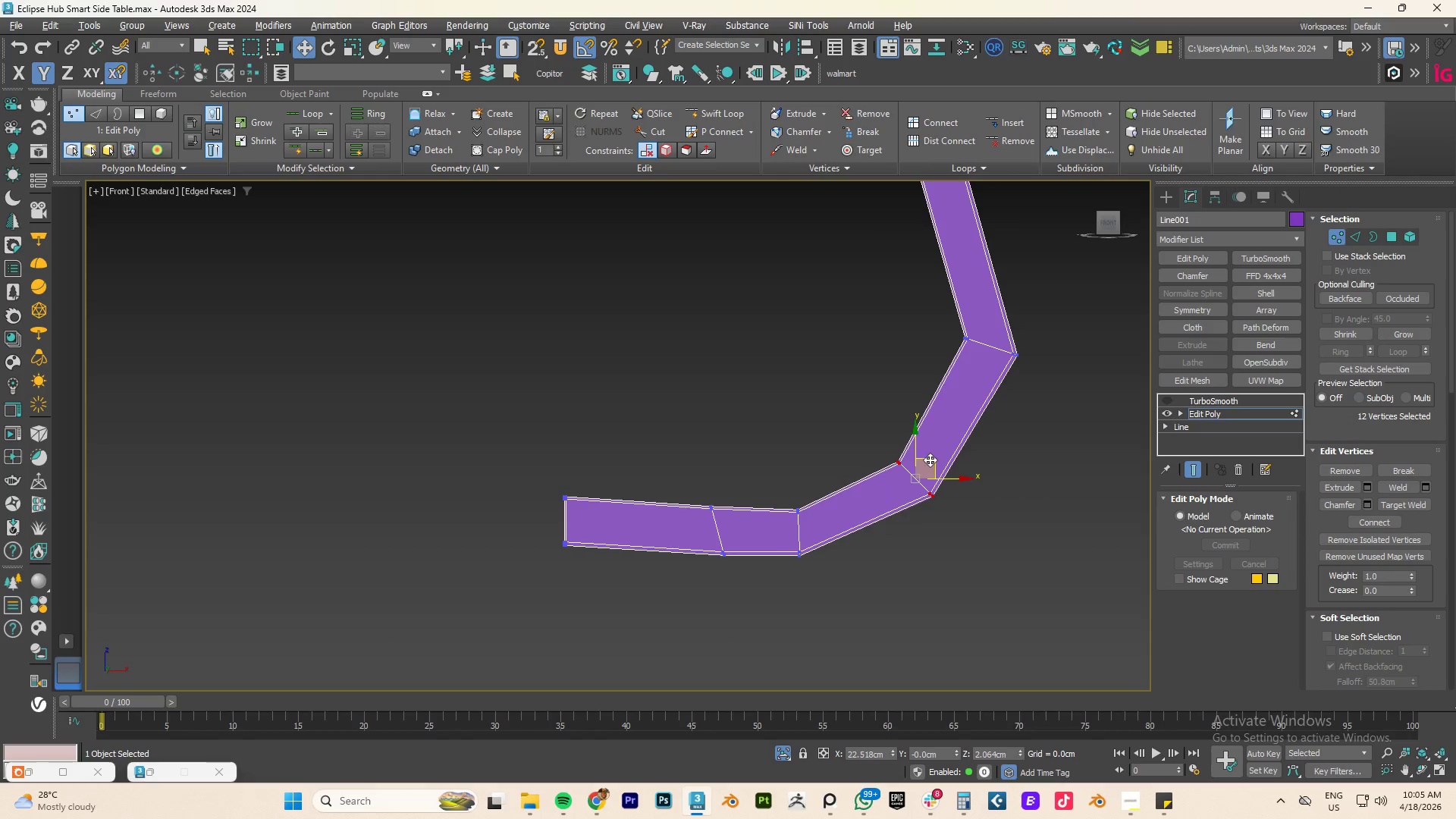 
left_click_drag(start_coordinate=[930, 460], to_coordinate=[939, 453])
 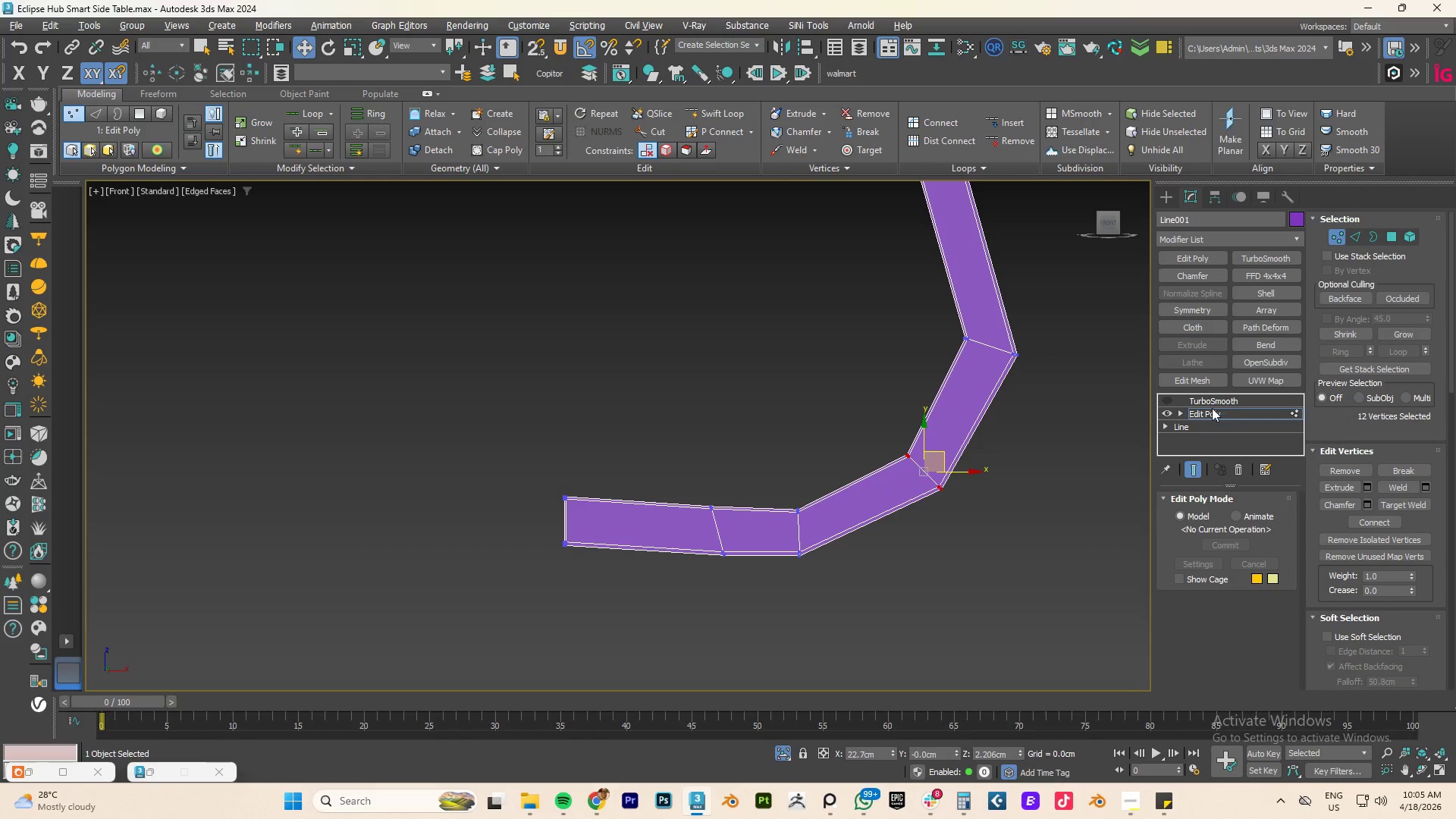 
left_click([1210, 414])
 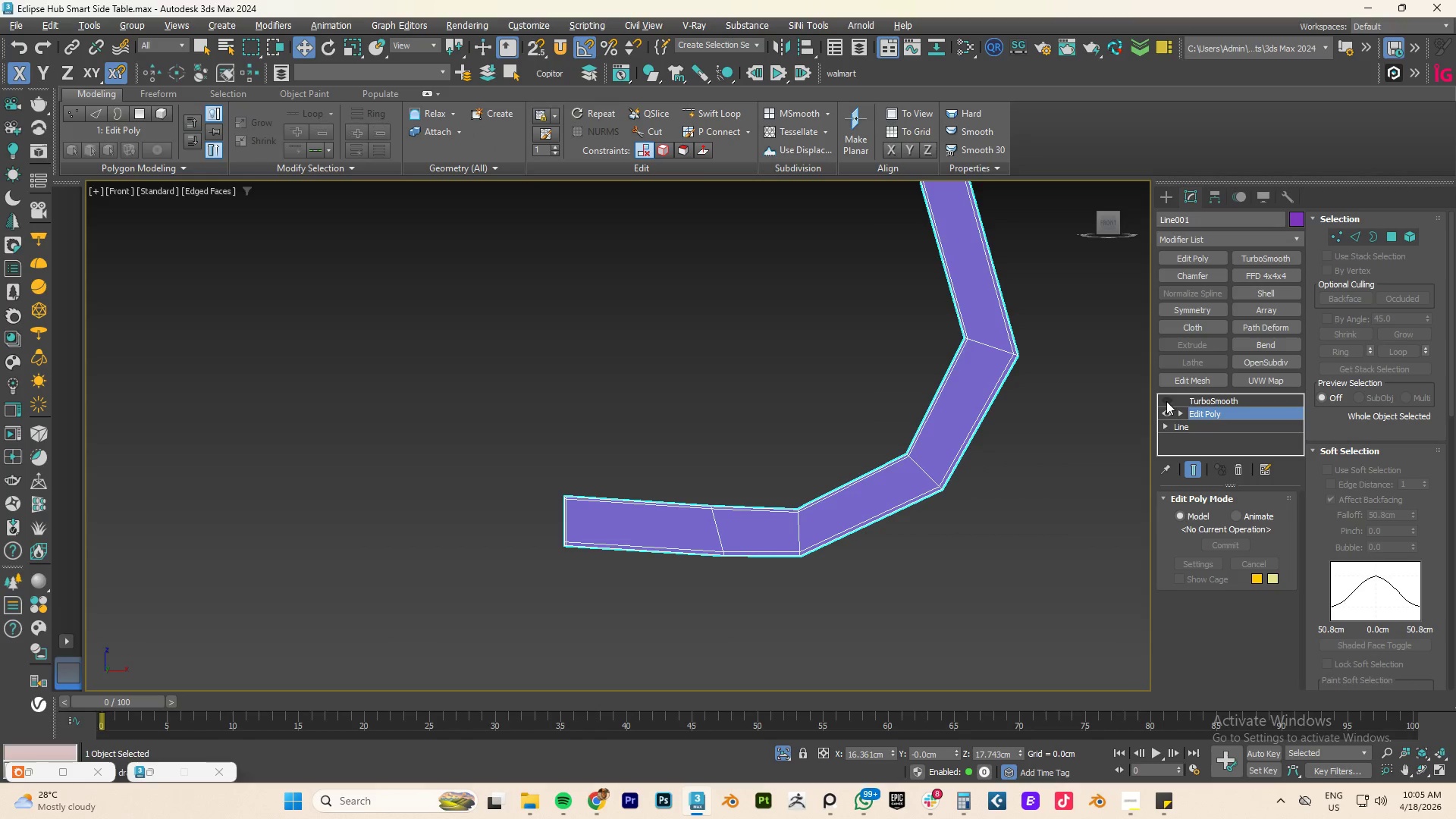 
left_click([1166, 400])
 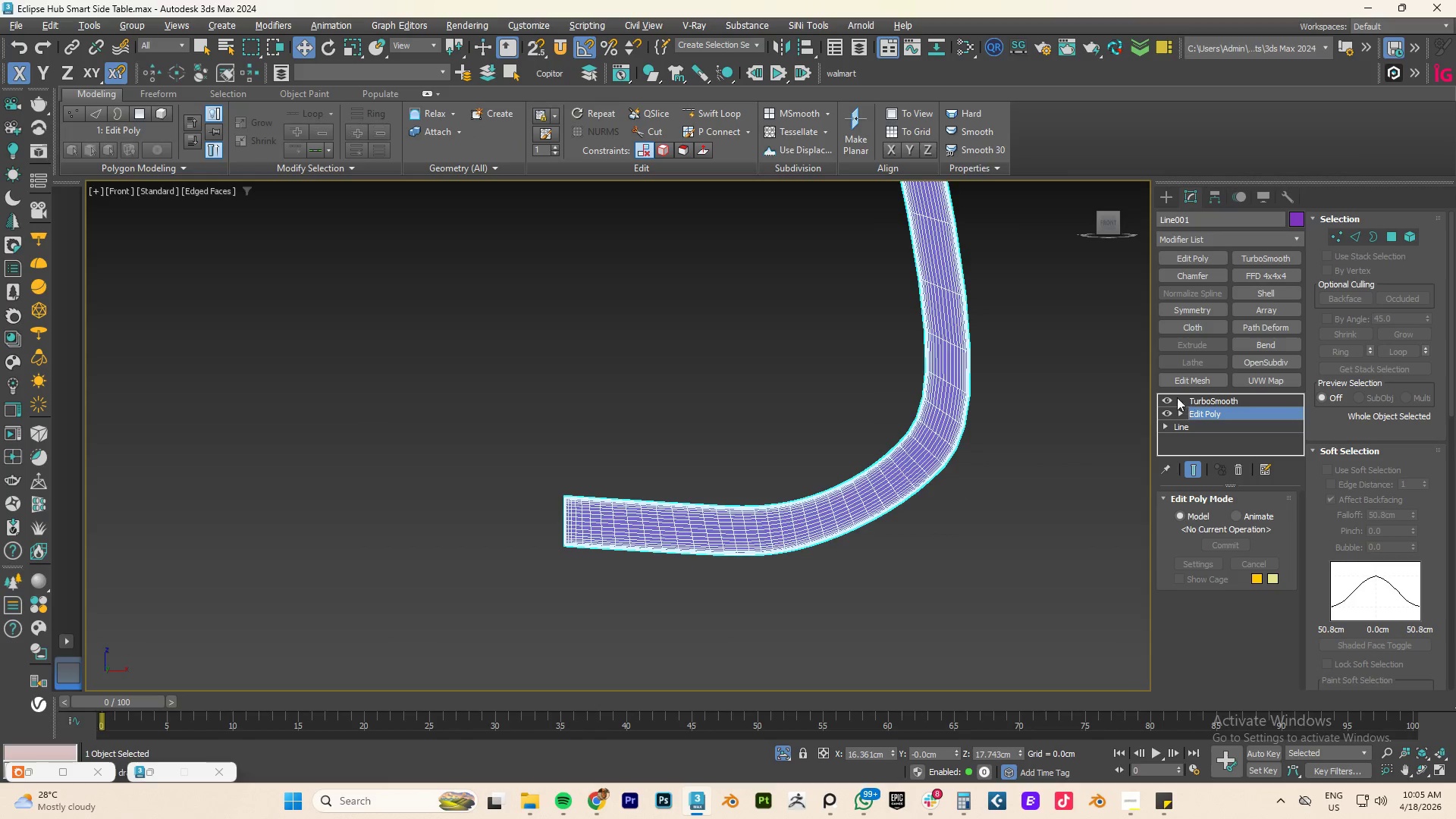 
left_click([1169, 395])
 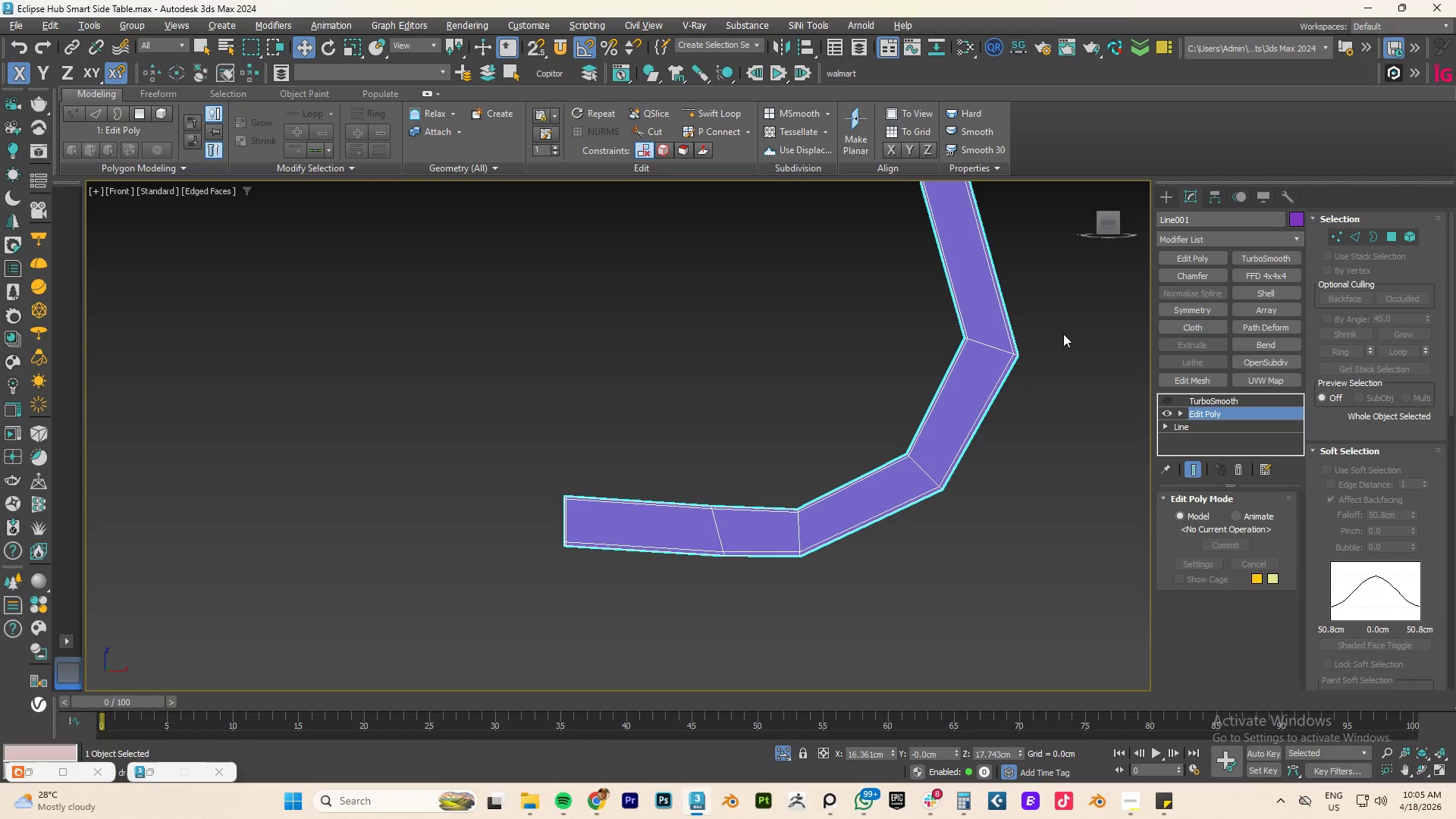 
key(1)
 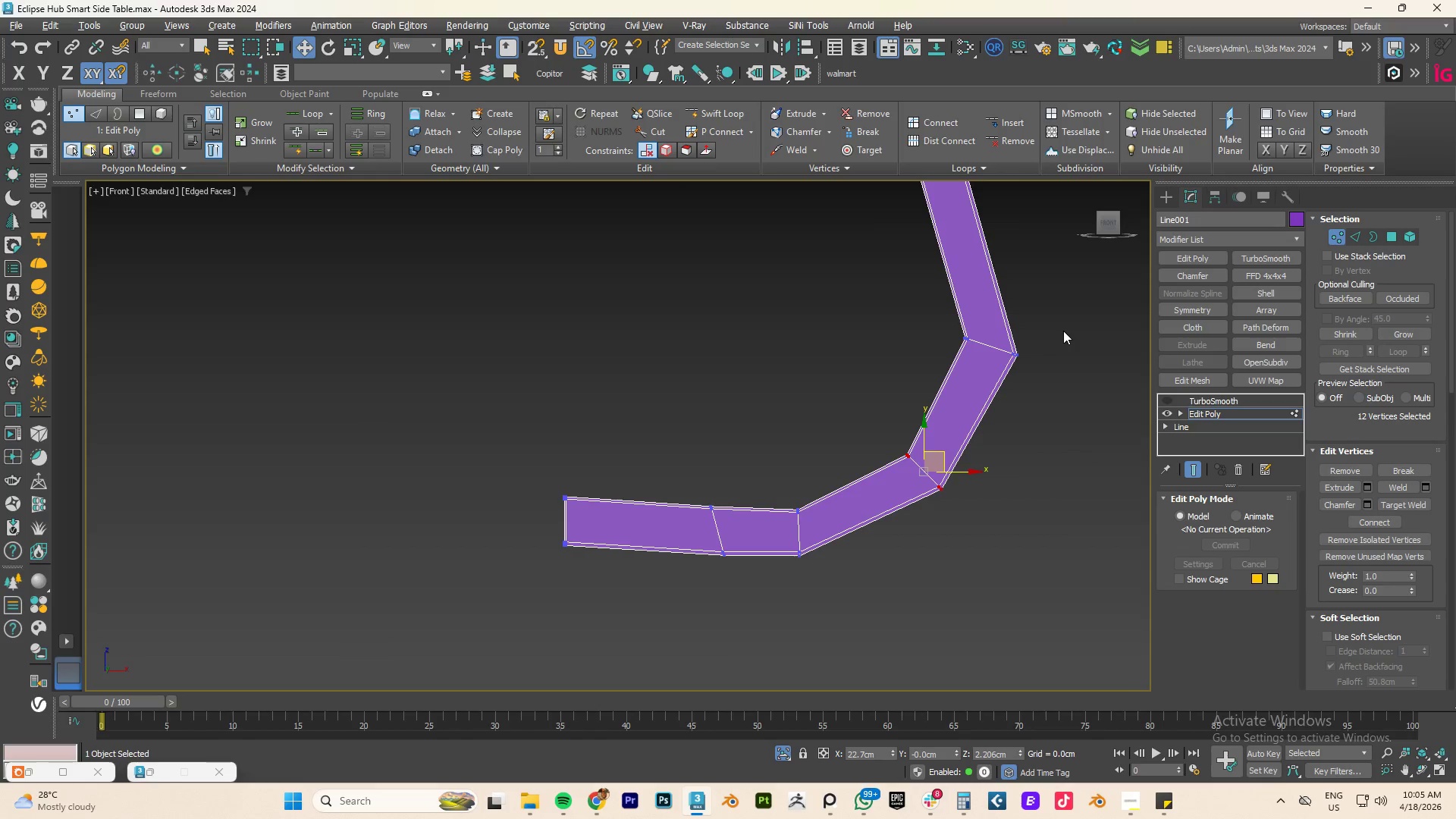 
left_click_drag(start_coordinate=[1056, 329], to_coordinate=[878, 377])
 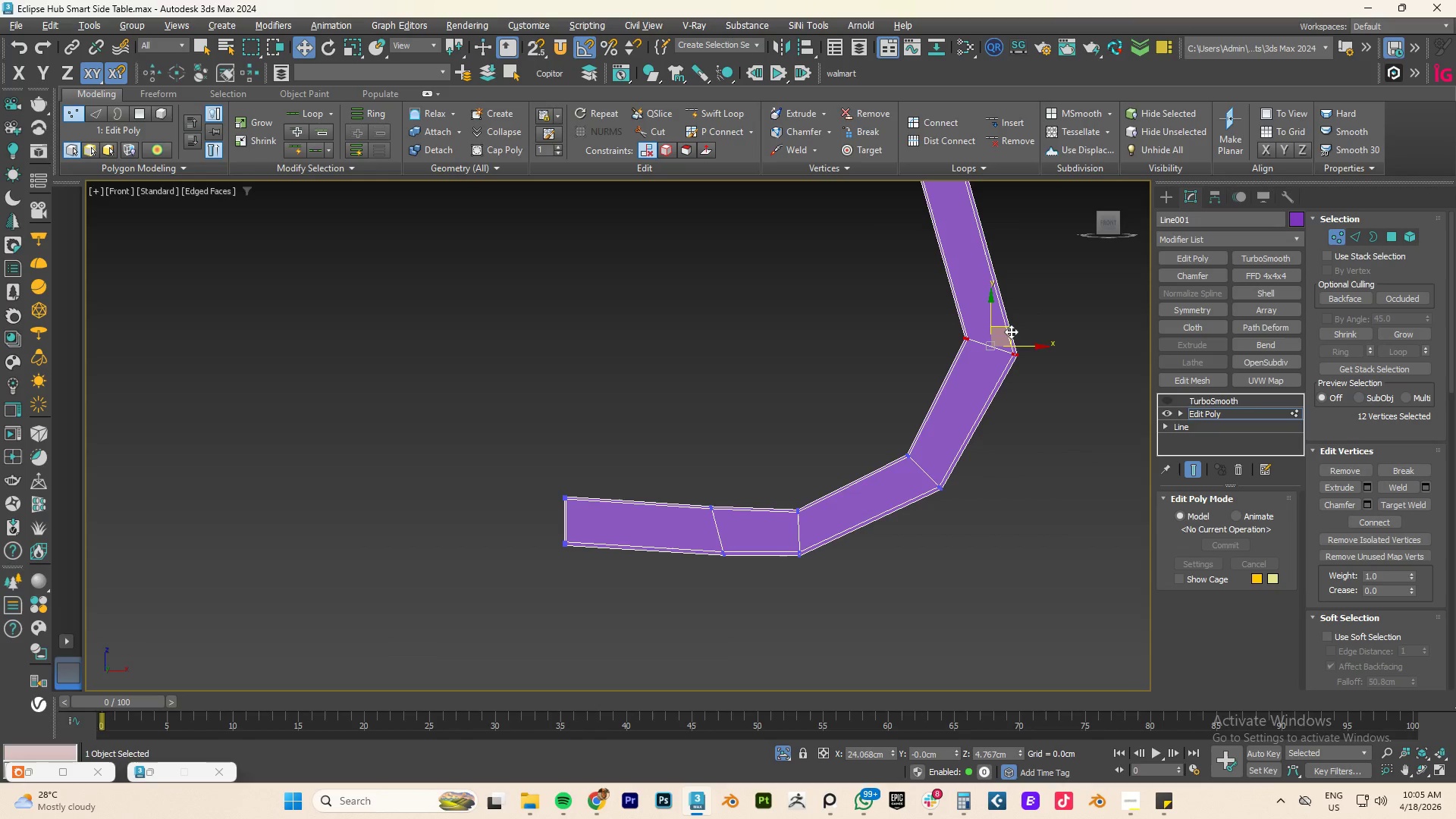 
left_click_drag(start_coordinate=[1010, 331], to_coordinate=[997, 338])
 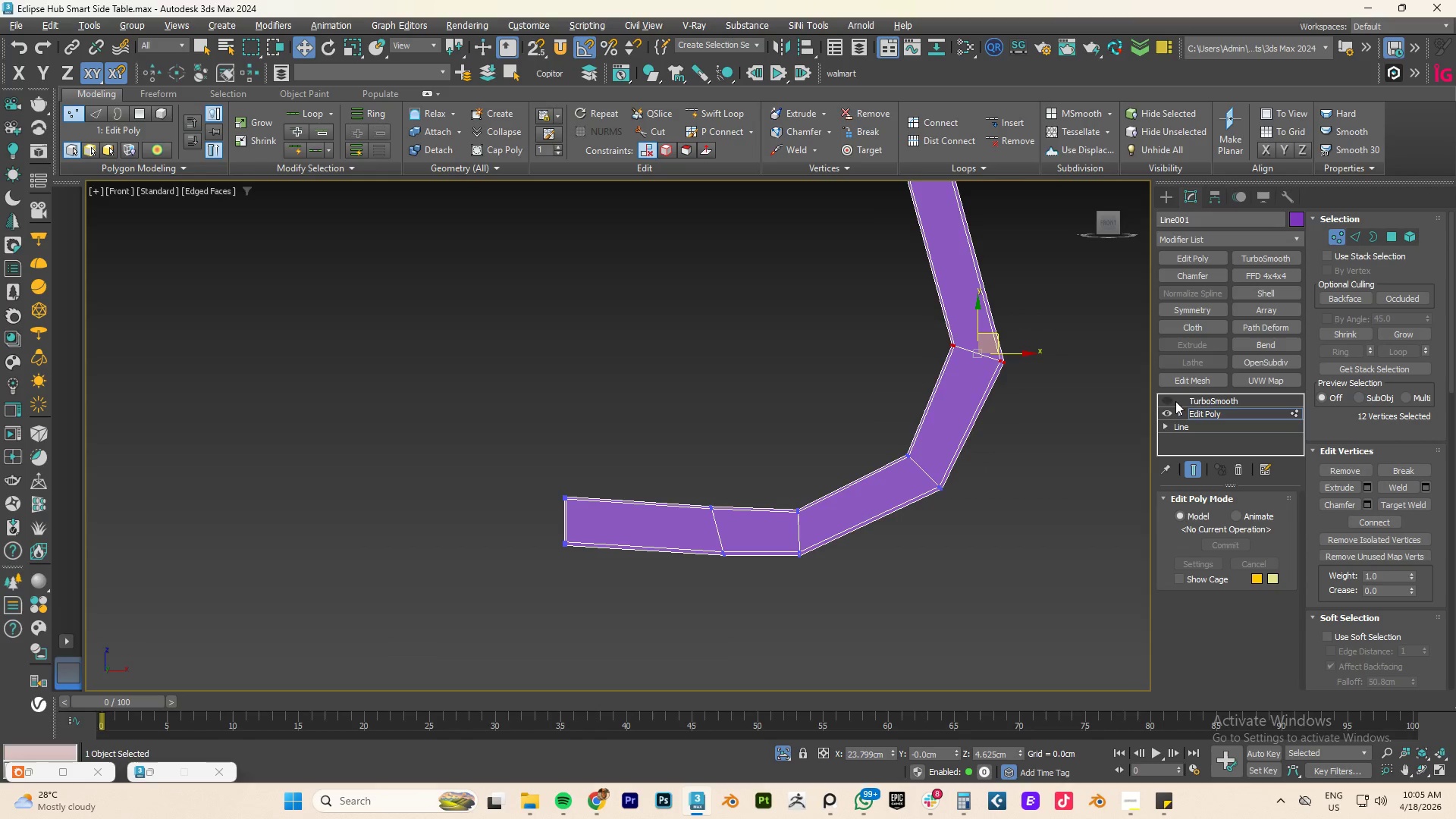 
left_click([1169, 400])
 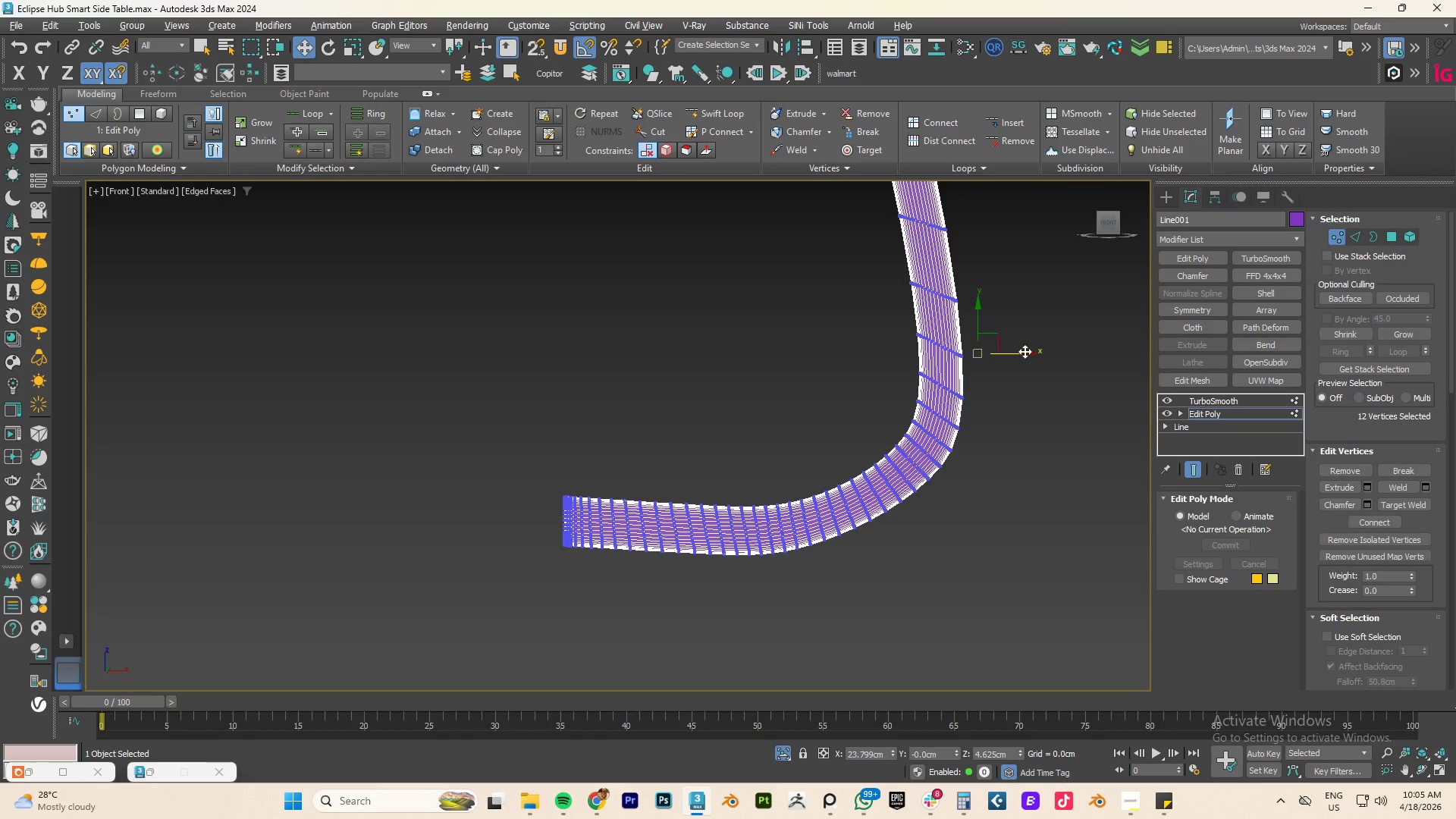 
left_click_drag(start_coordinate=[1024, 354], to_coordinate=[1050, 361])
 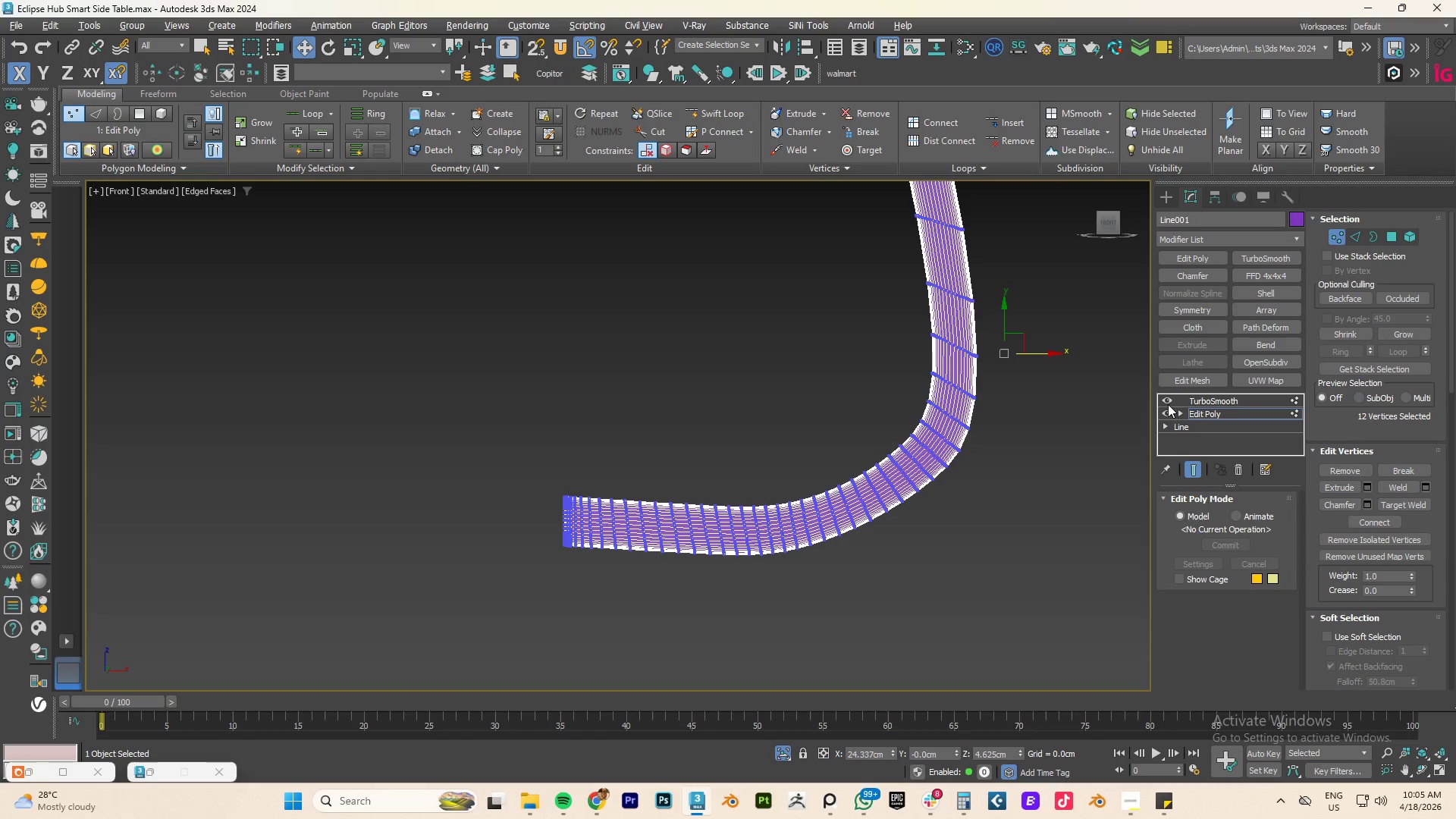 
left_click([1170, 400])
 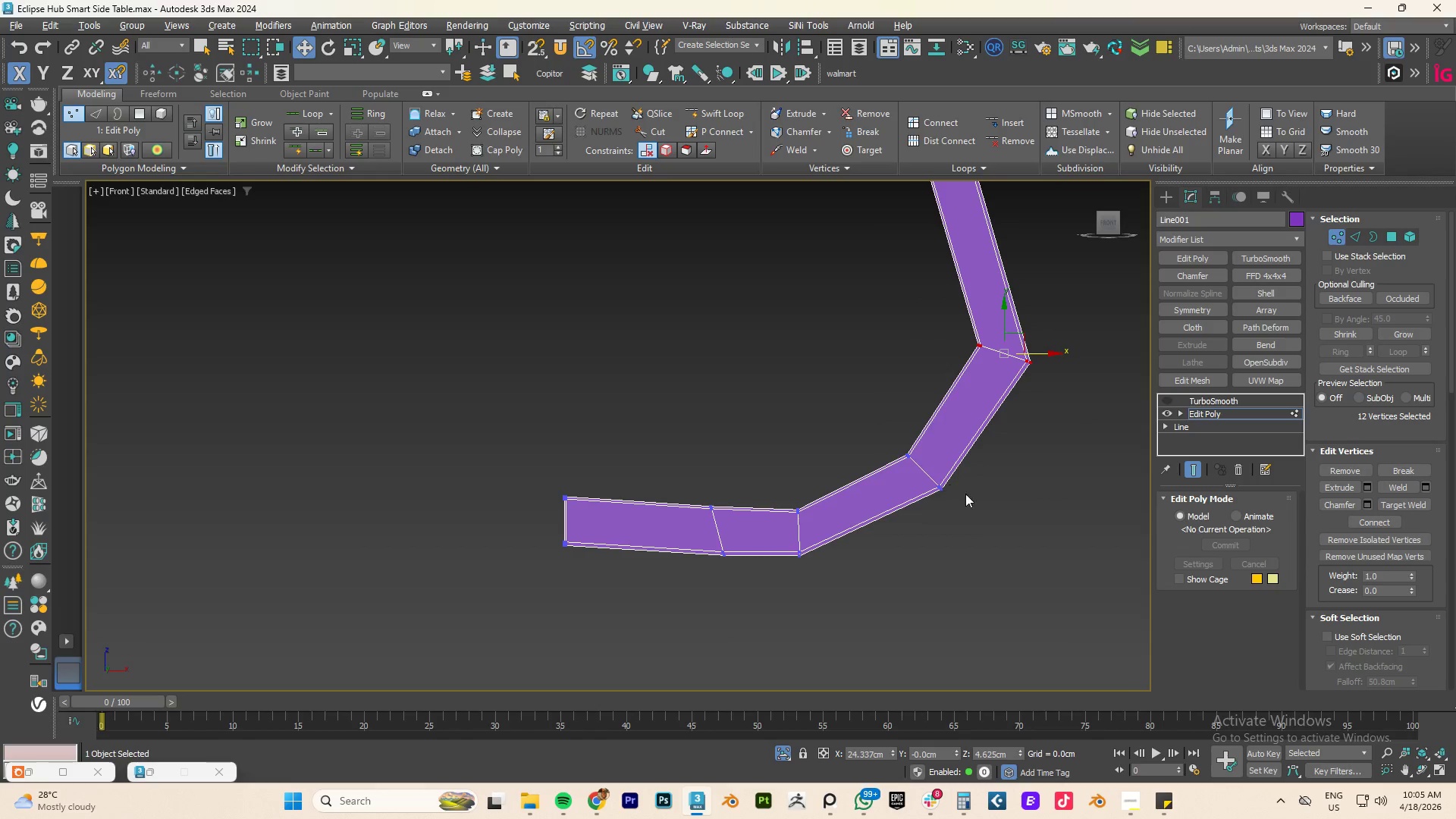 
left_click_drag(start_coordinate=[1009, 470], to_coordinate=[909, 543])
 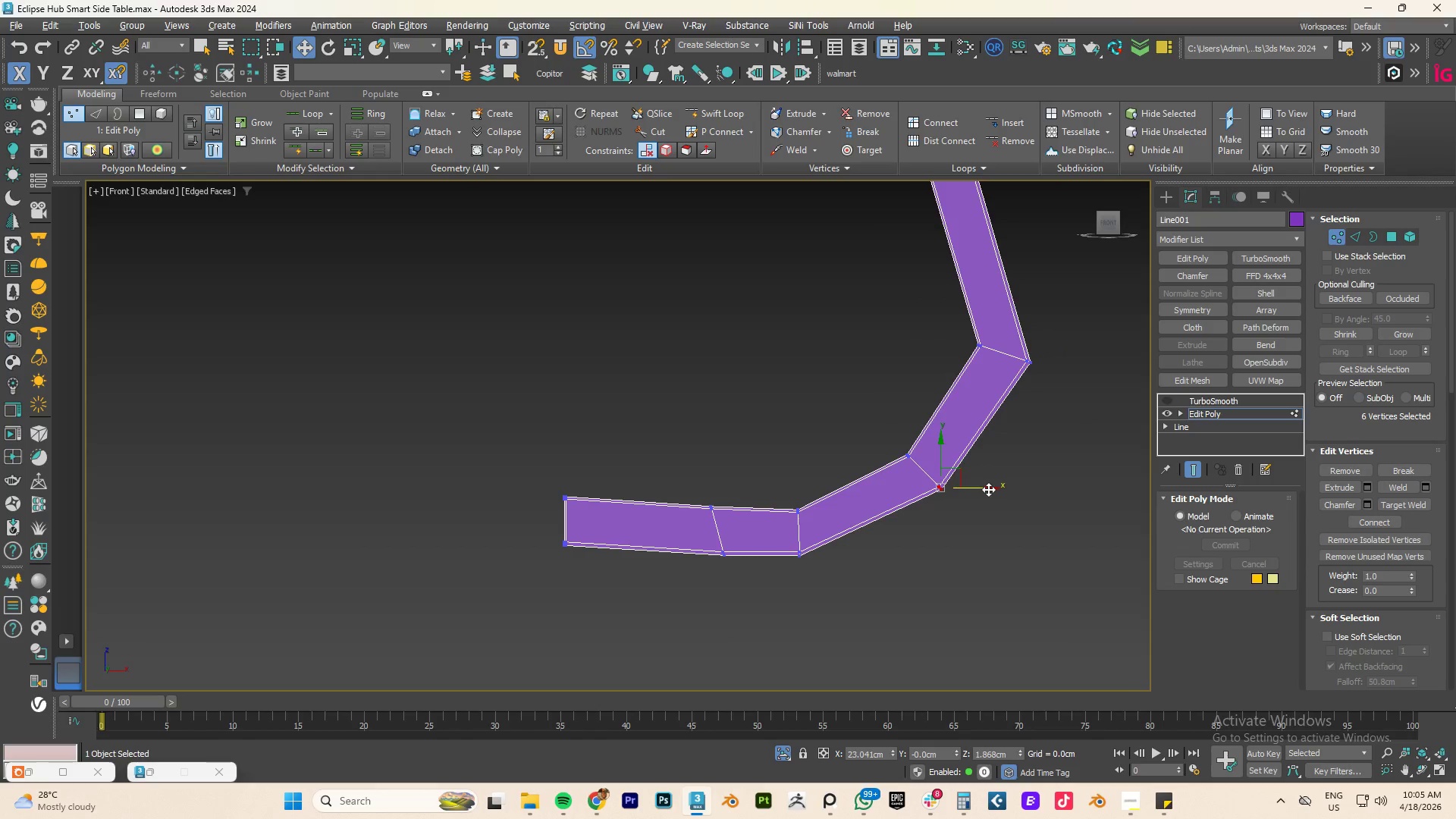 
left_click_drag(start_coordinate=[989, 488], to_coordinate=[983, 500])
 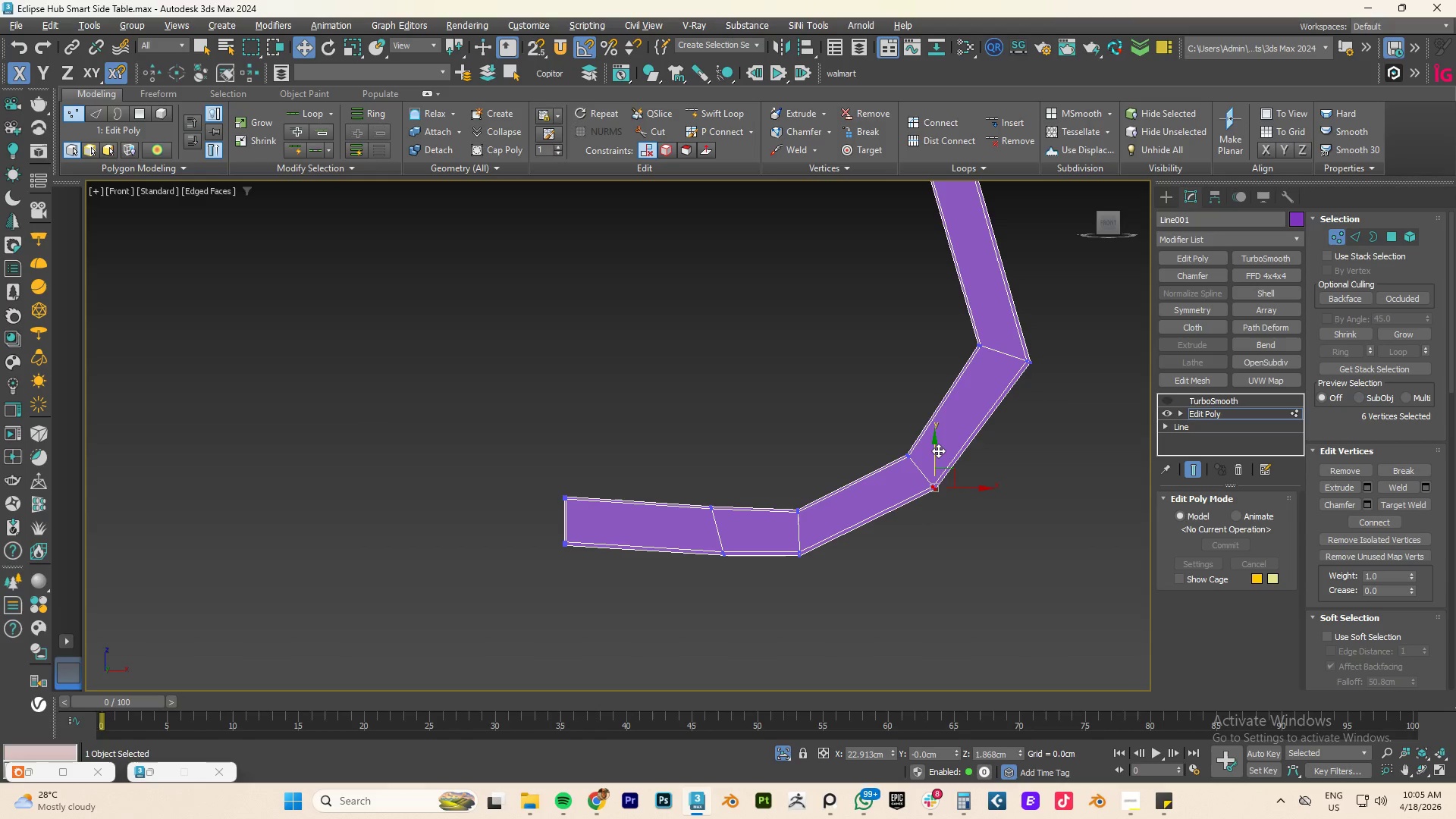 
left_click_drag(start_coordinate=[937, 450], to_coordinate=[937, 457])
 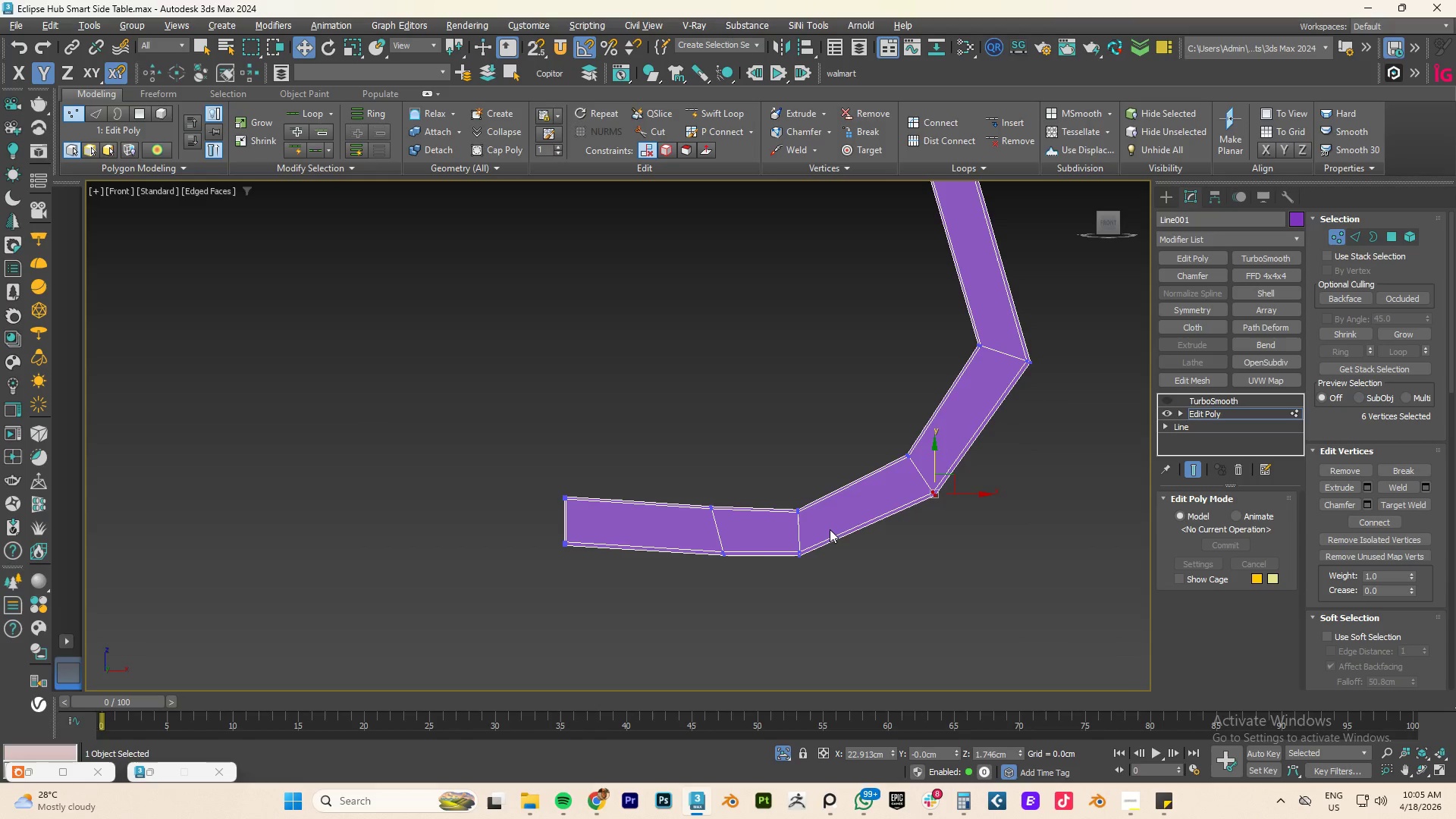 
left_click_drag(start_coordinate=[830, 528], to_coordinate=[770, 585])
 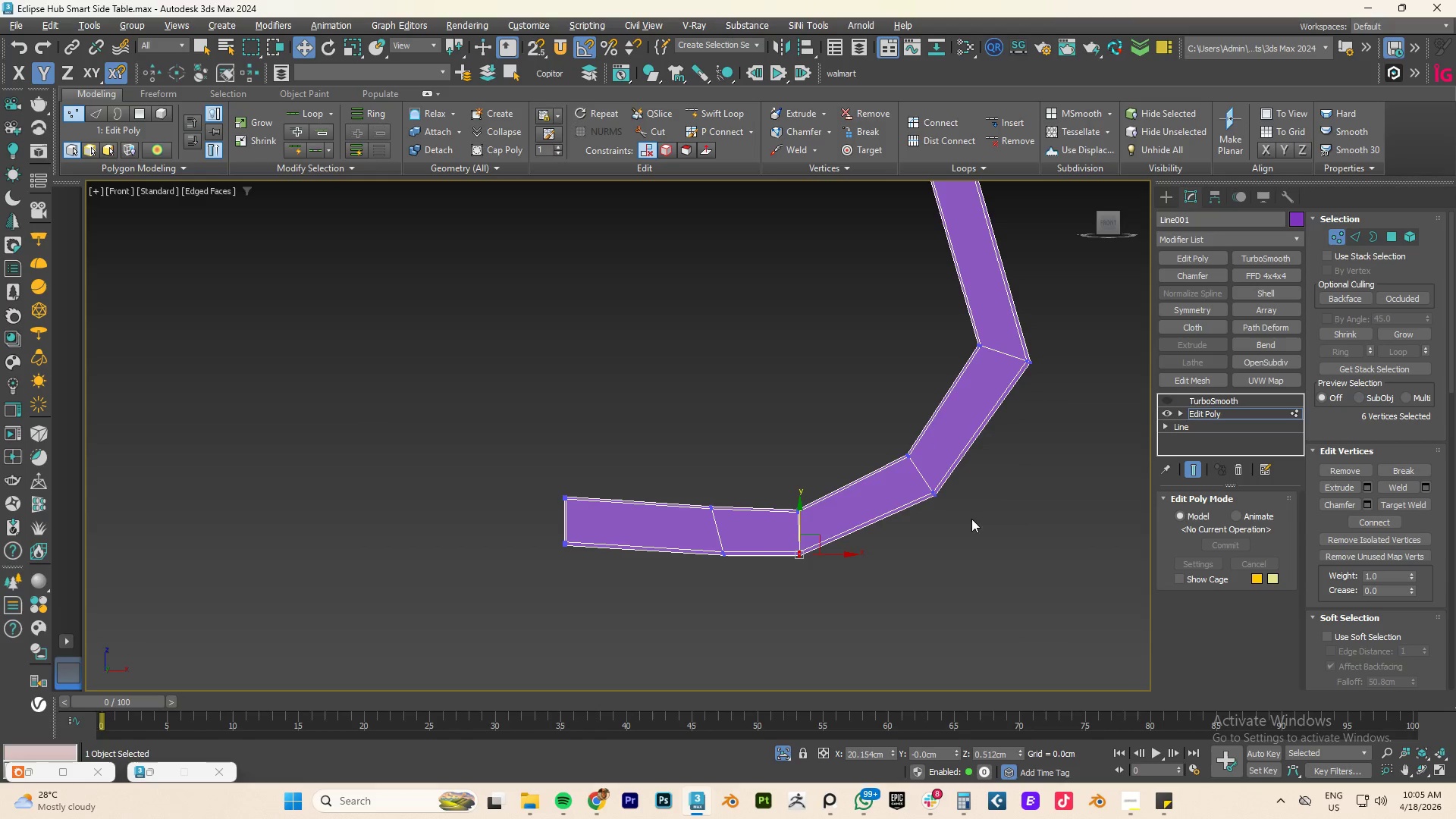 
left_click([1202, 411])
 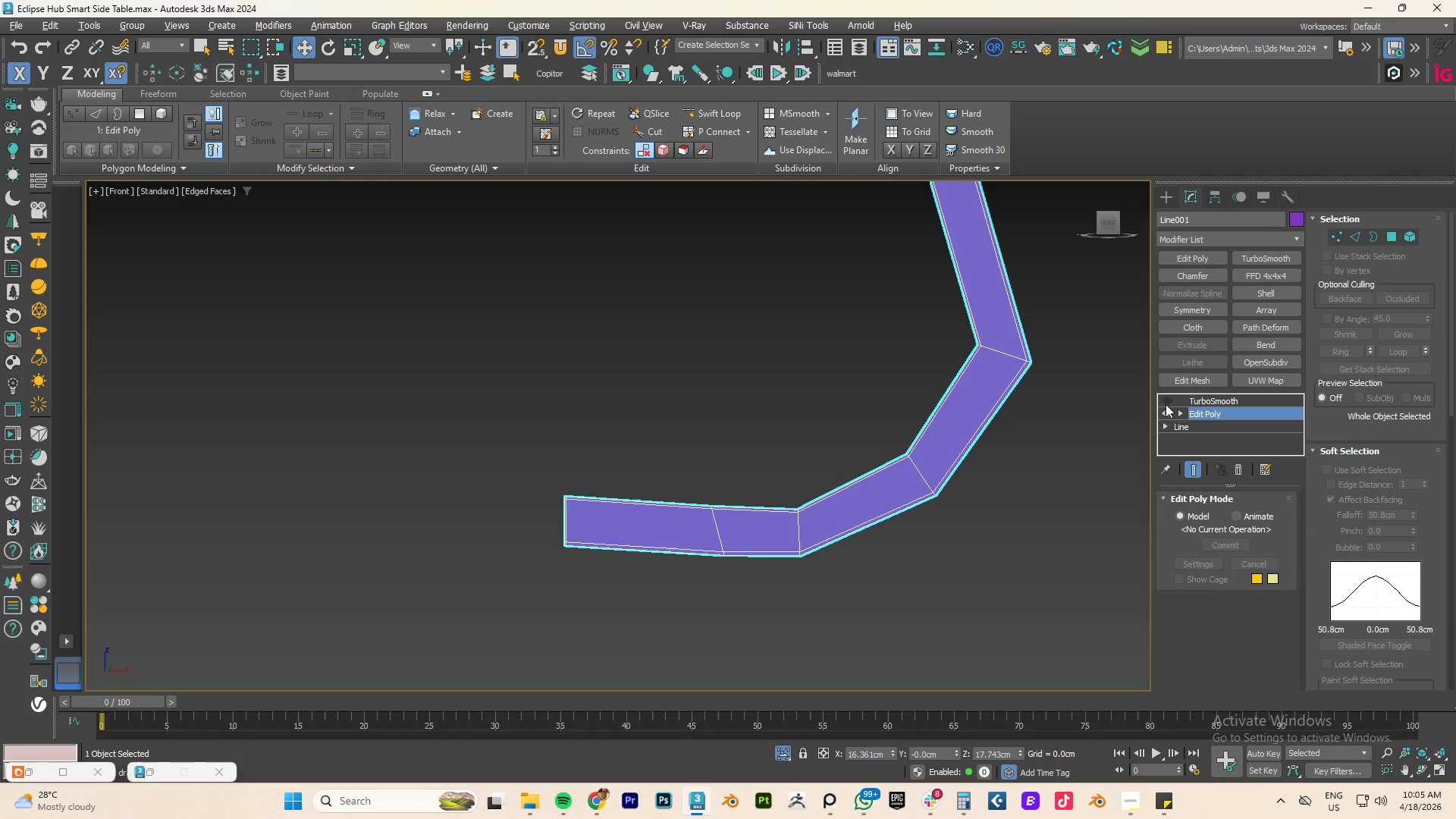 
left_click([1166, 404])
 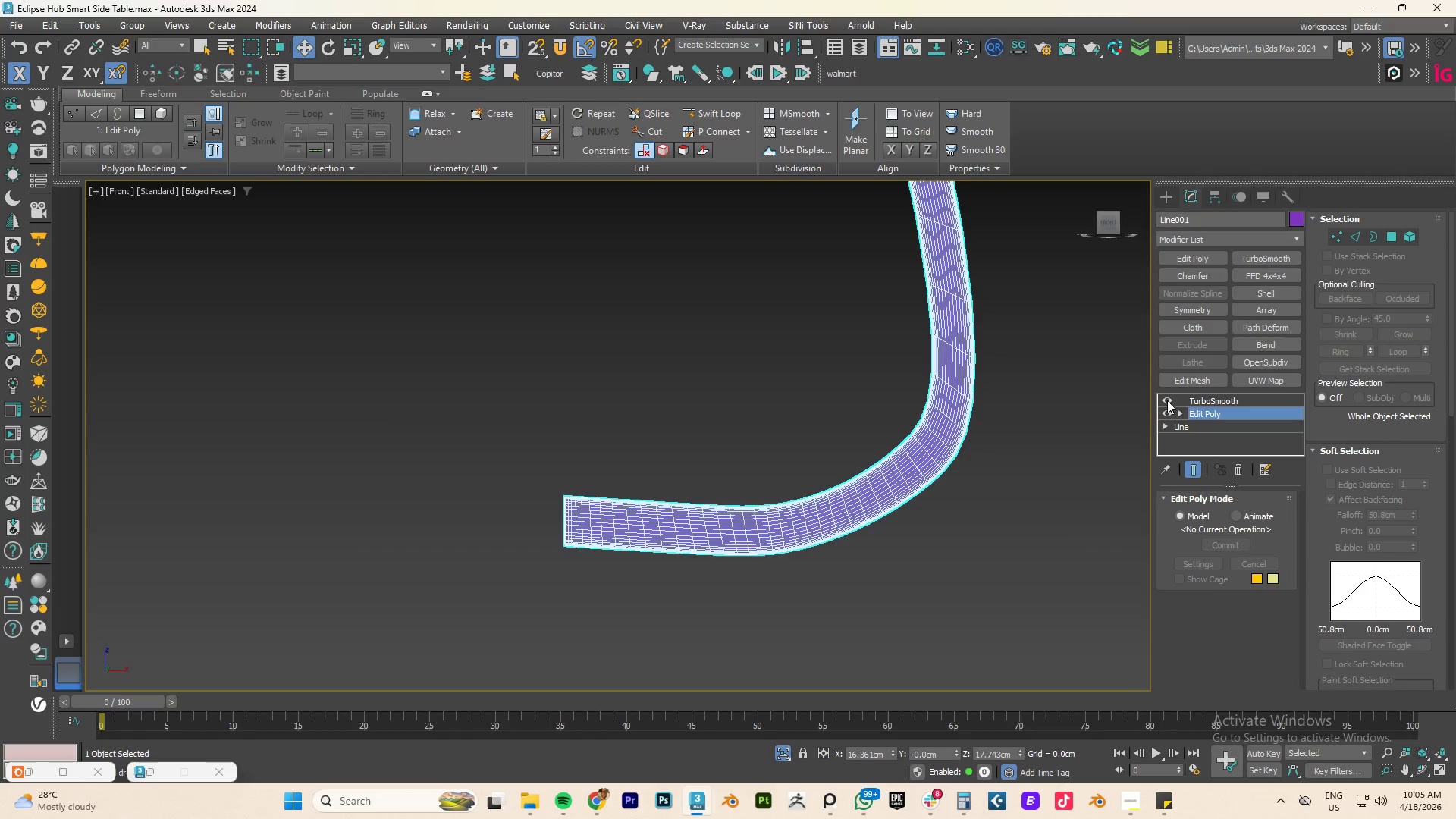 
wait(5.62)
 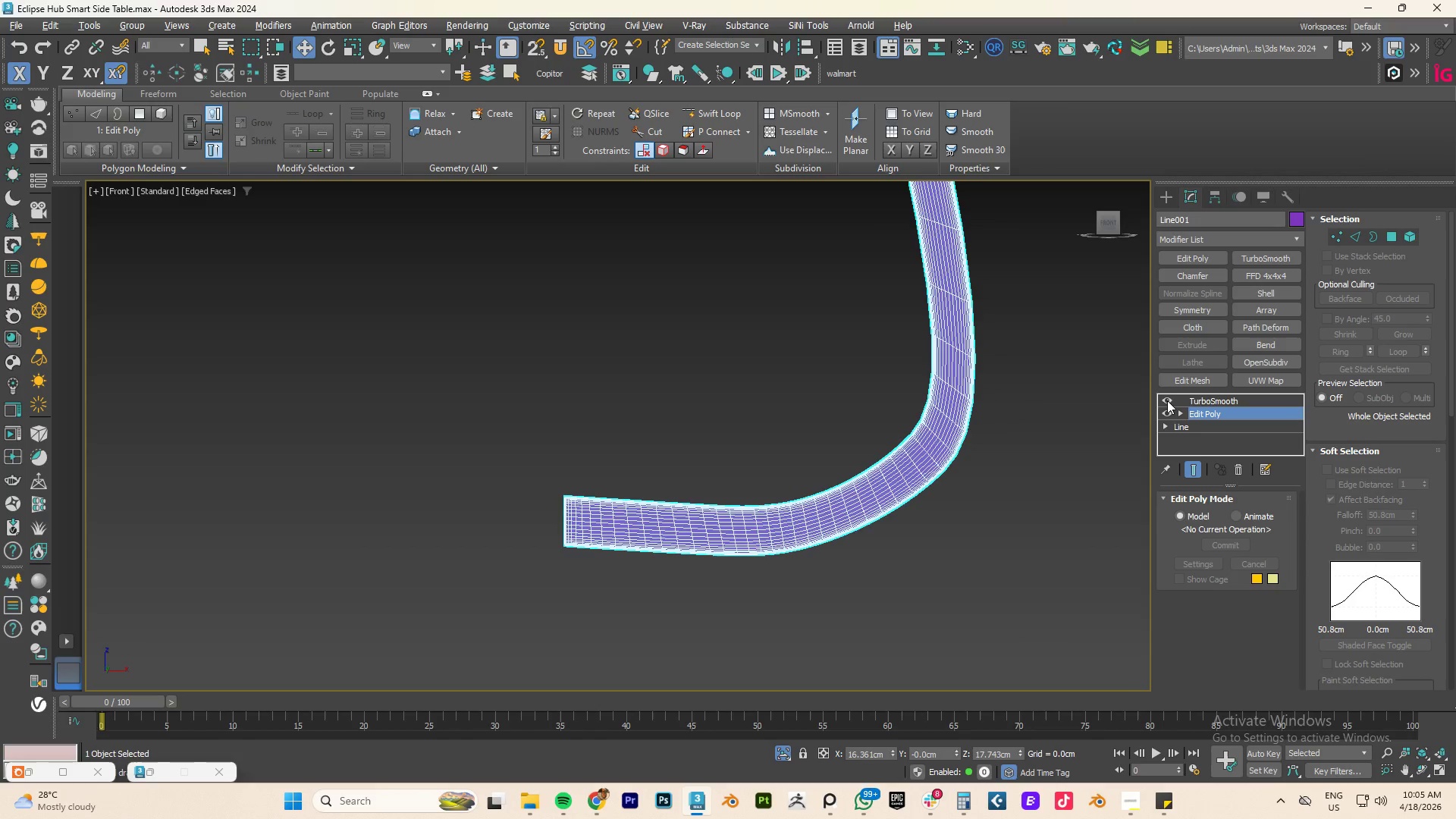 
left_click([1167, 400])
 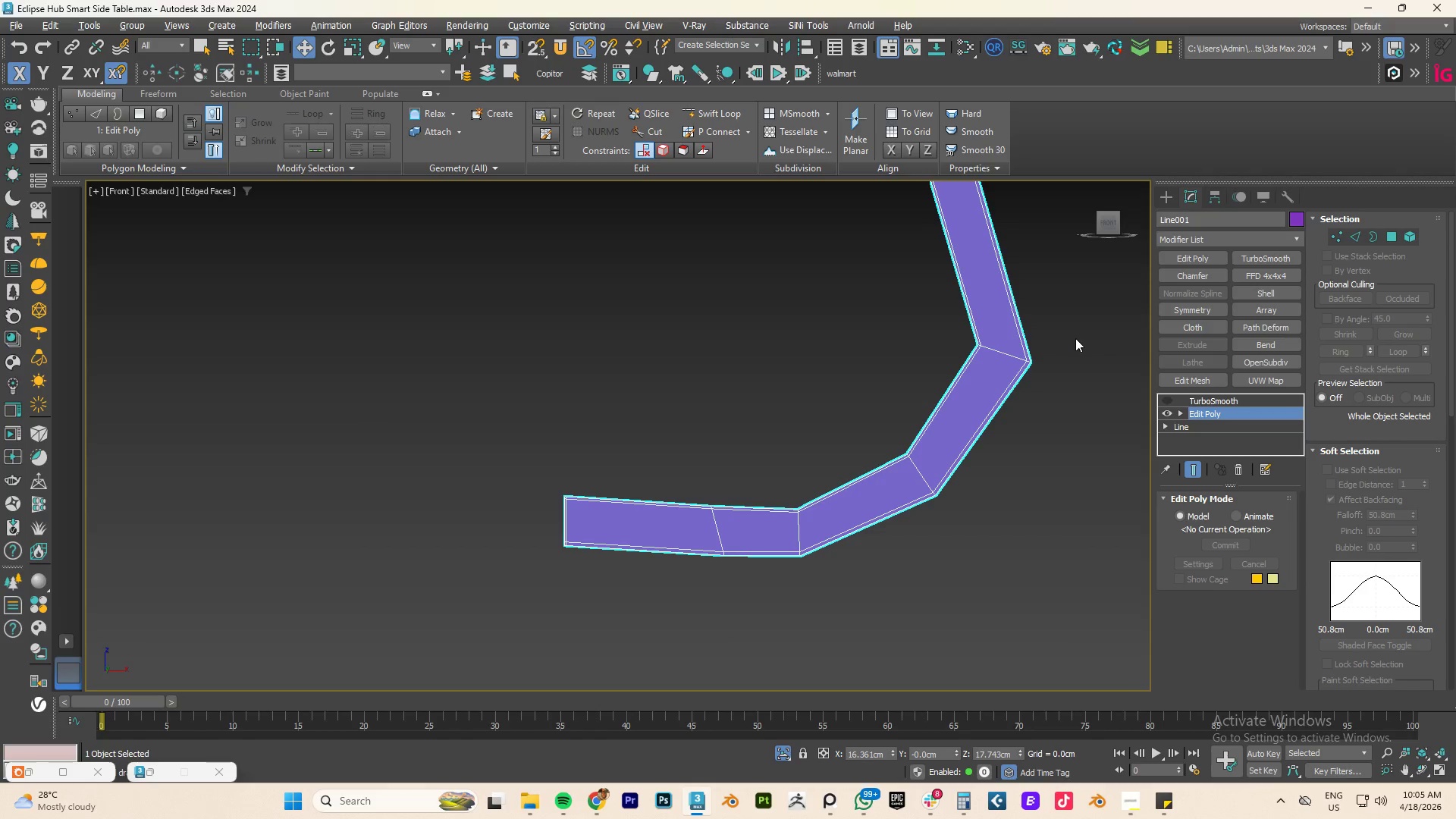 
key(1)
 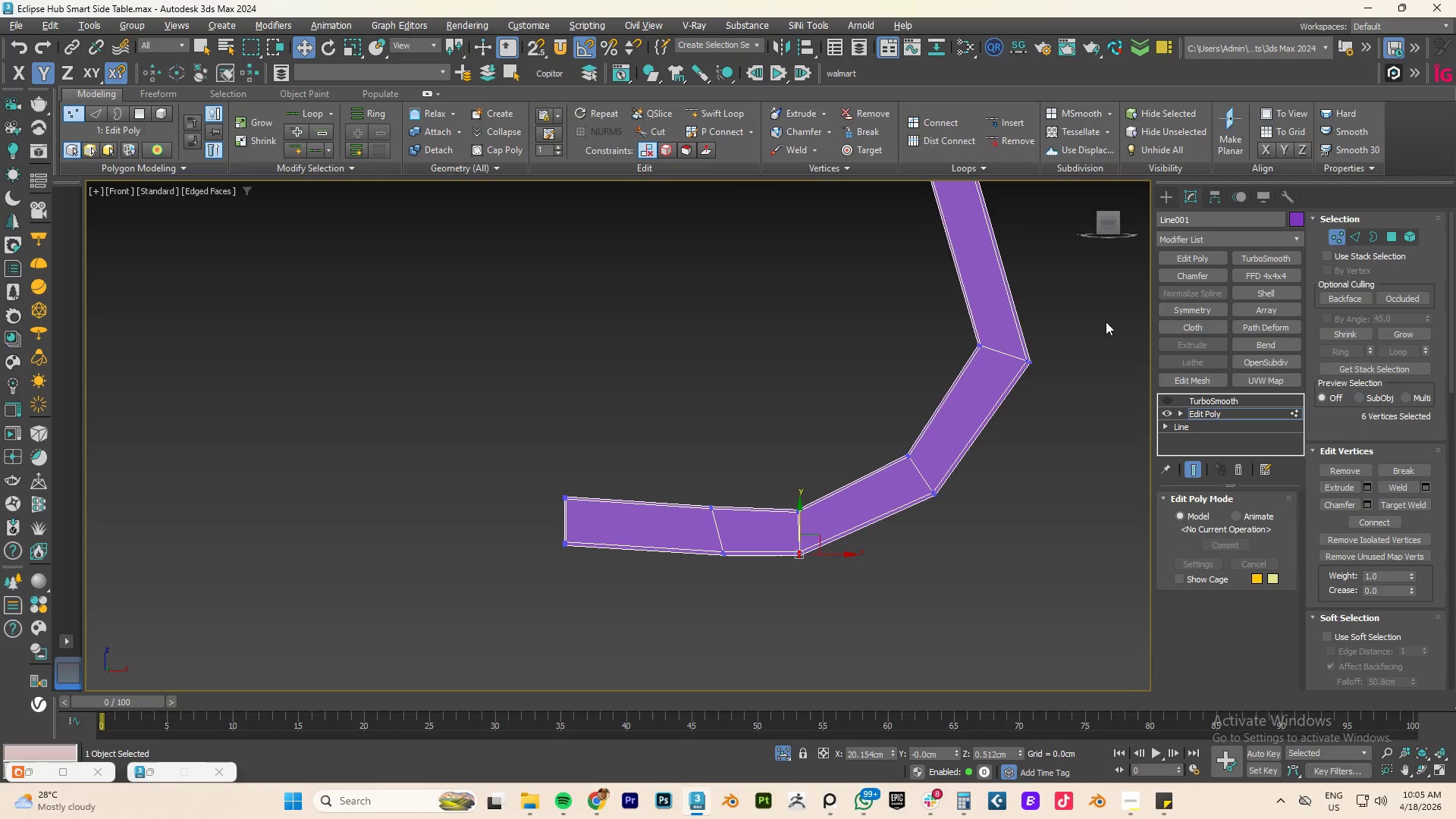 
left_click_drag(start_coordinate=[1100, 320], to_coordinate=[992, 400])
 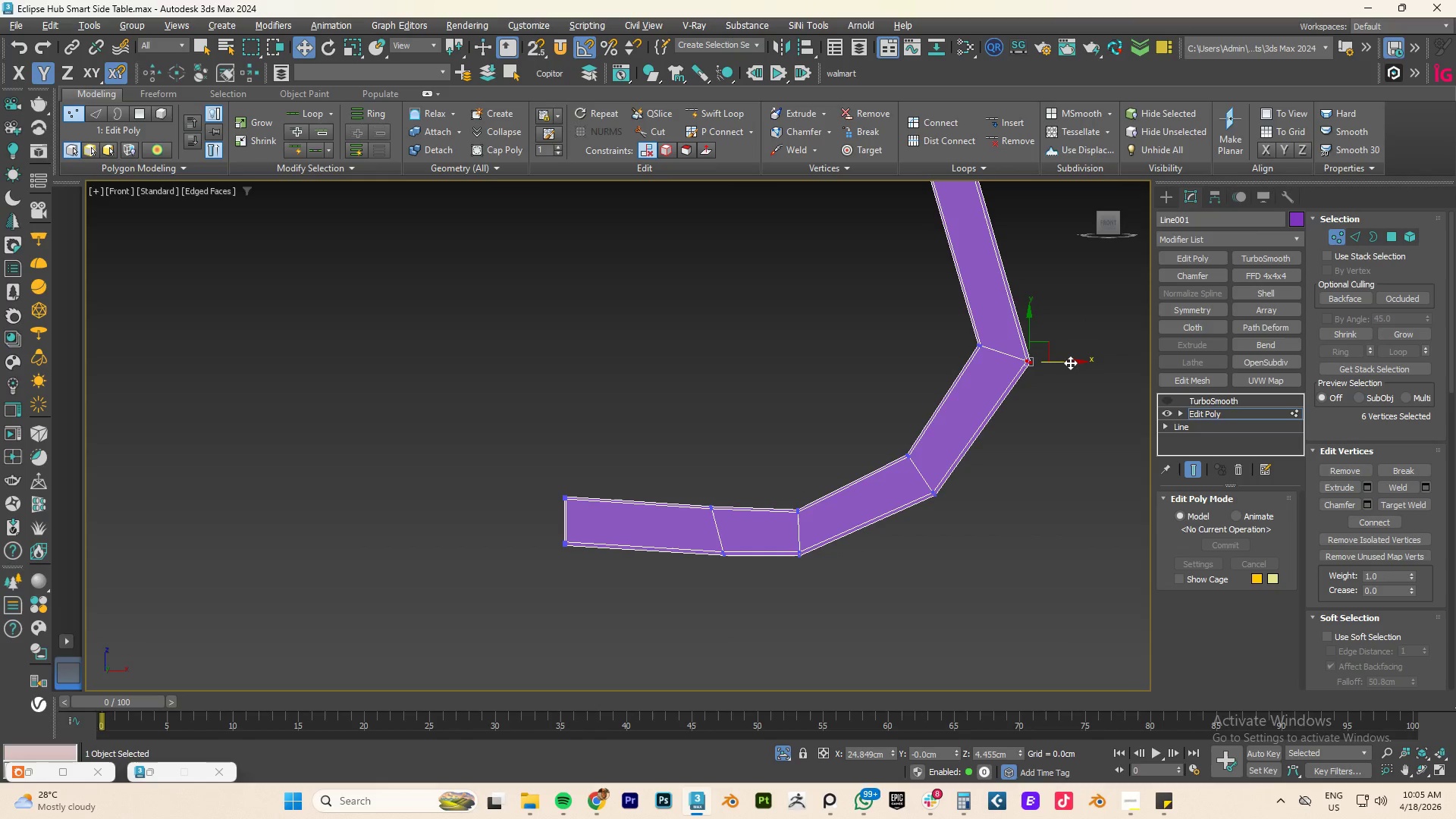 
left_click_drag(start_coordinate=[1070, 362], to_coordinate=[1066, 360])
 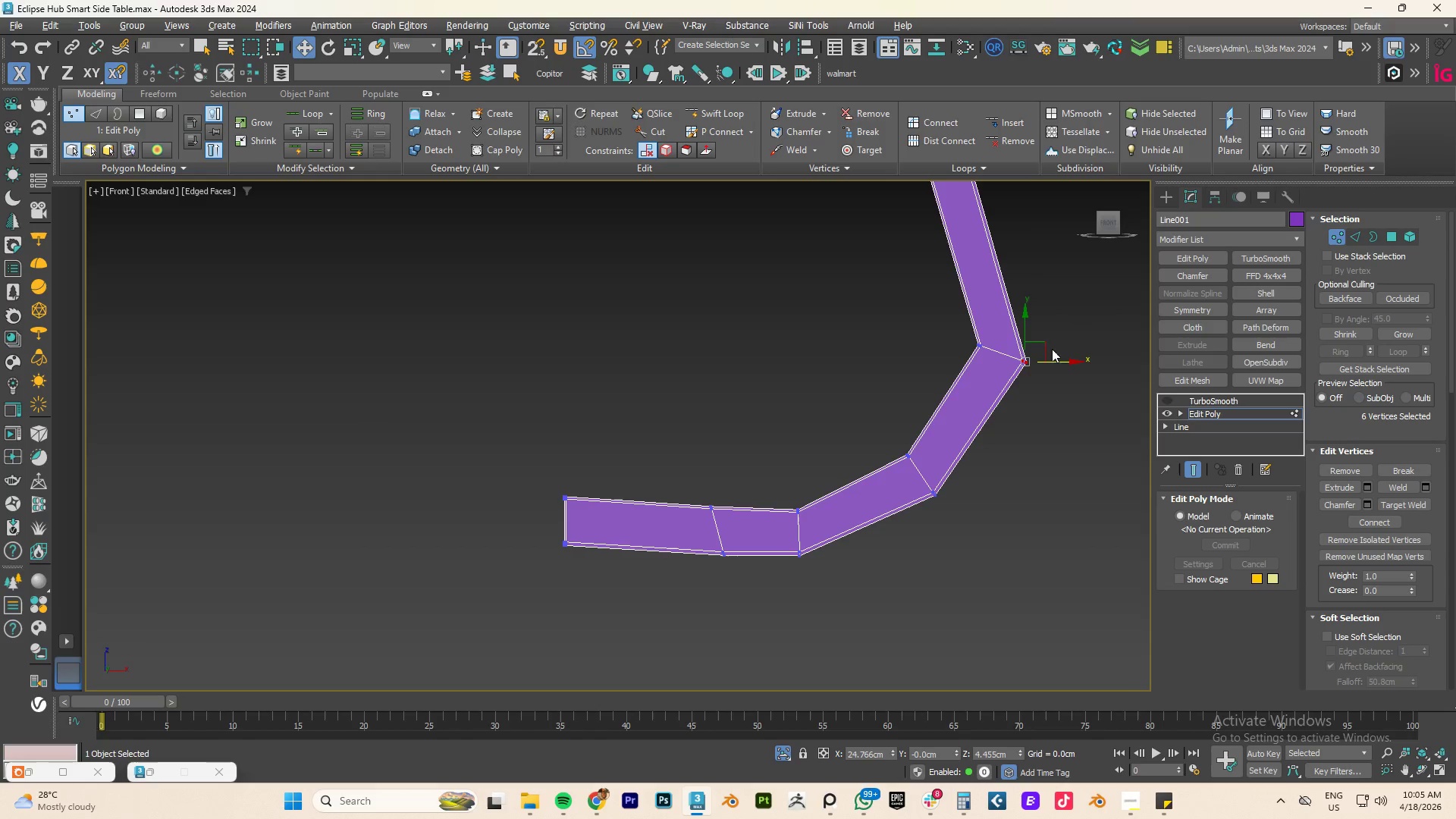 
left_click_drag(start_coordinate=[1046, 347], to_coordinate=[1046, 339])
 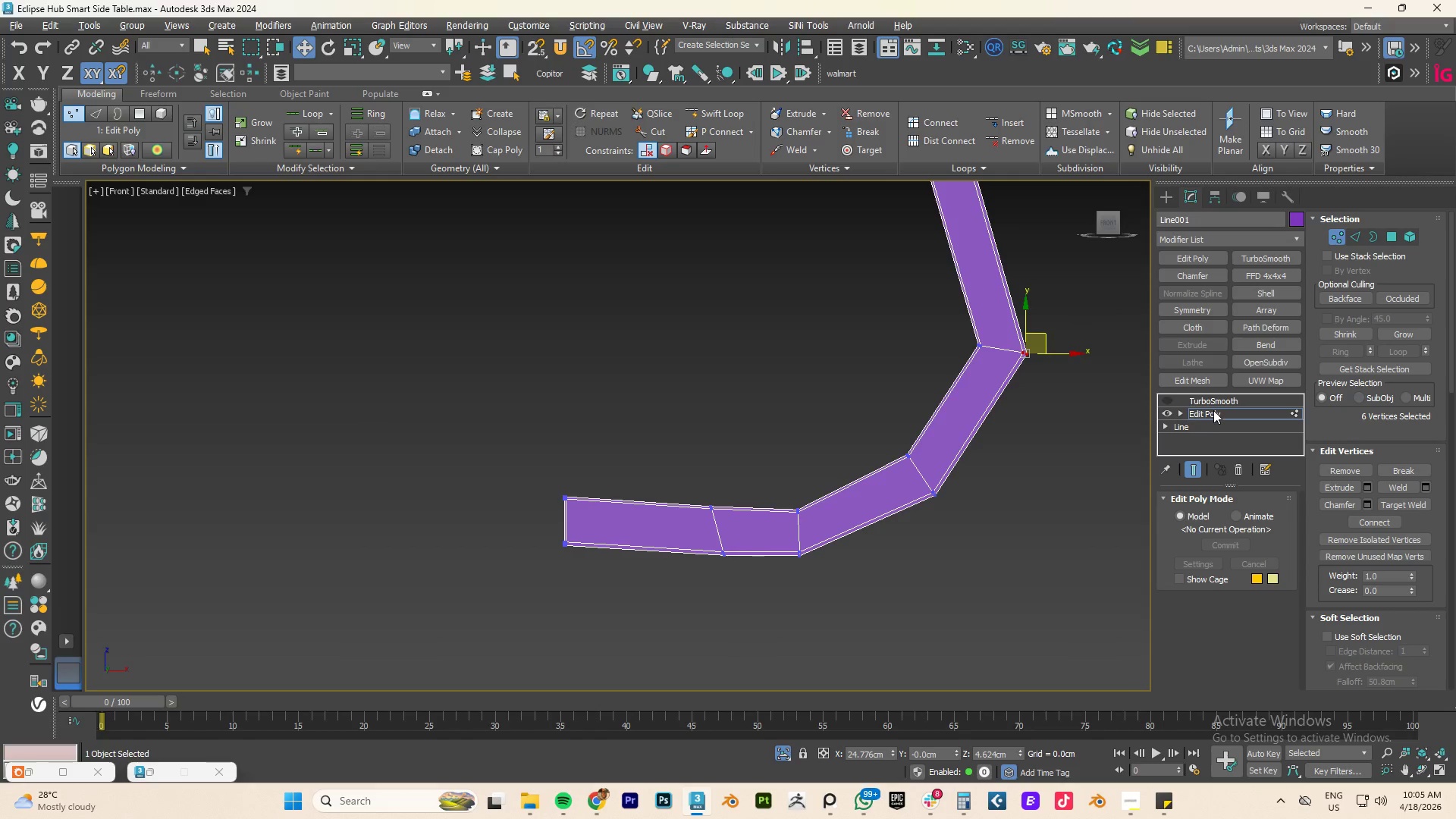 
left_click([1212, 413])
 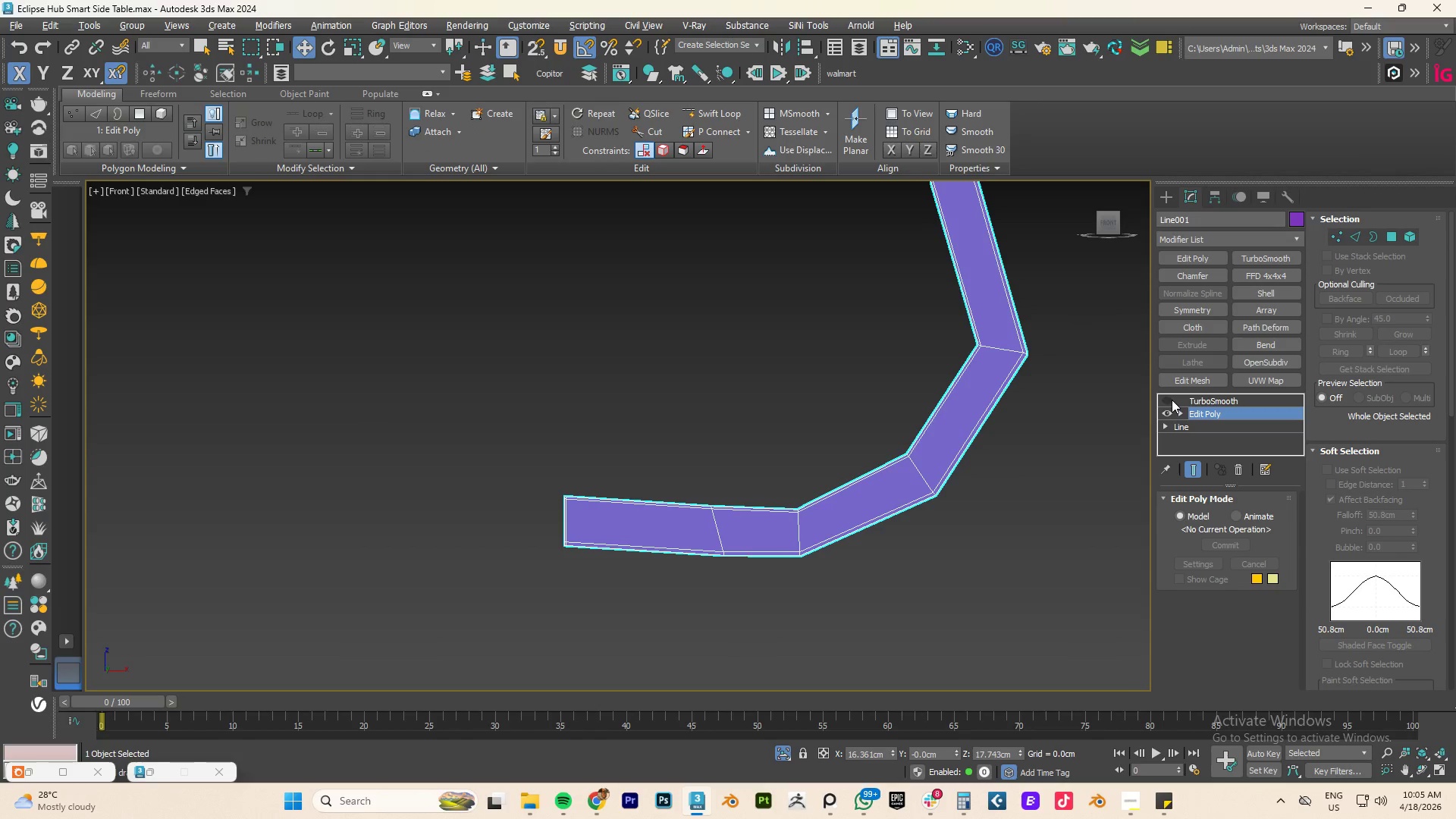 
left_click([1172, 400])
 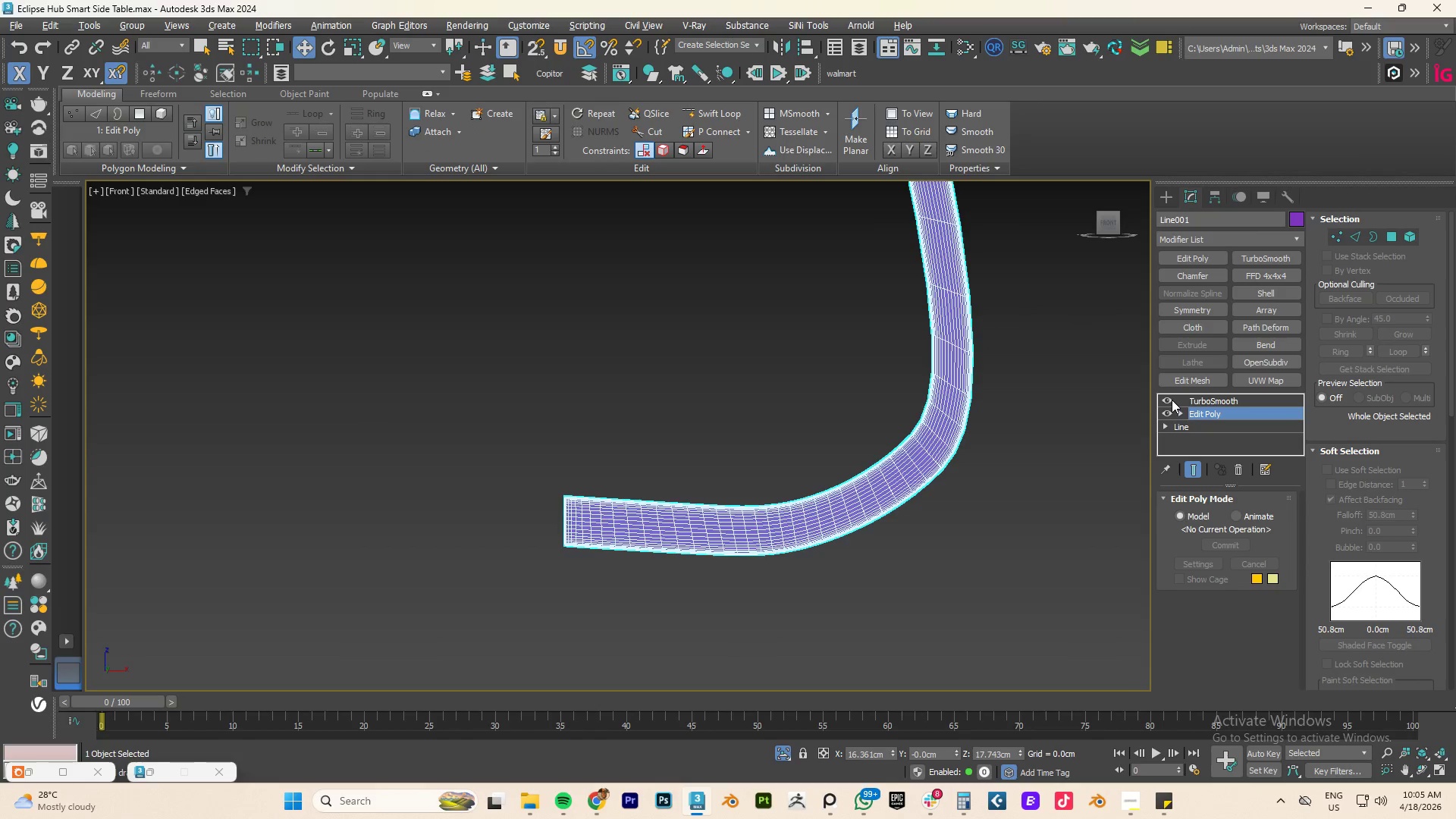 
left_click([1172, 400])
 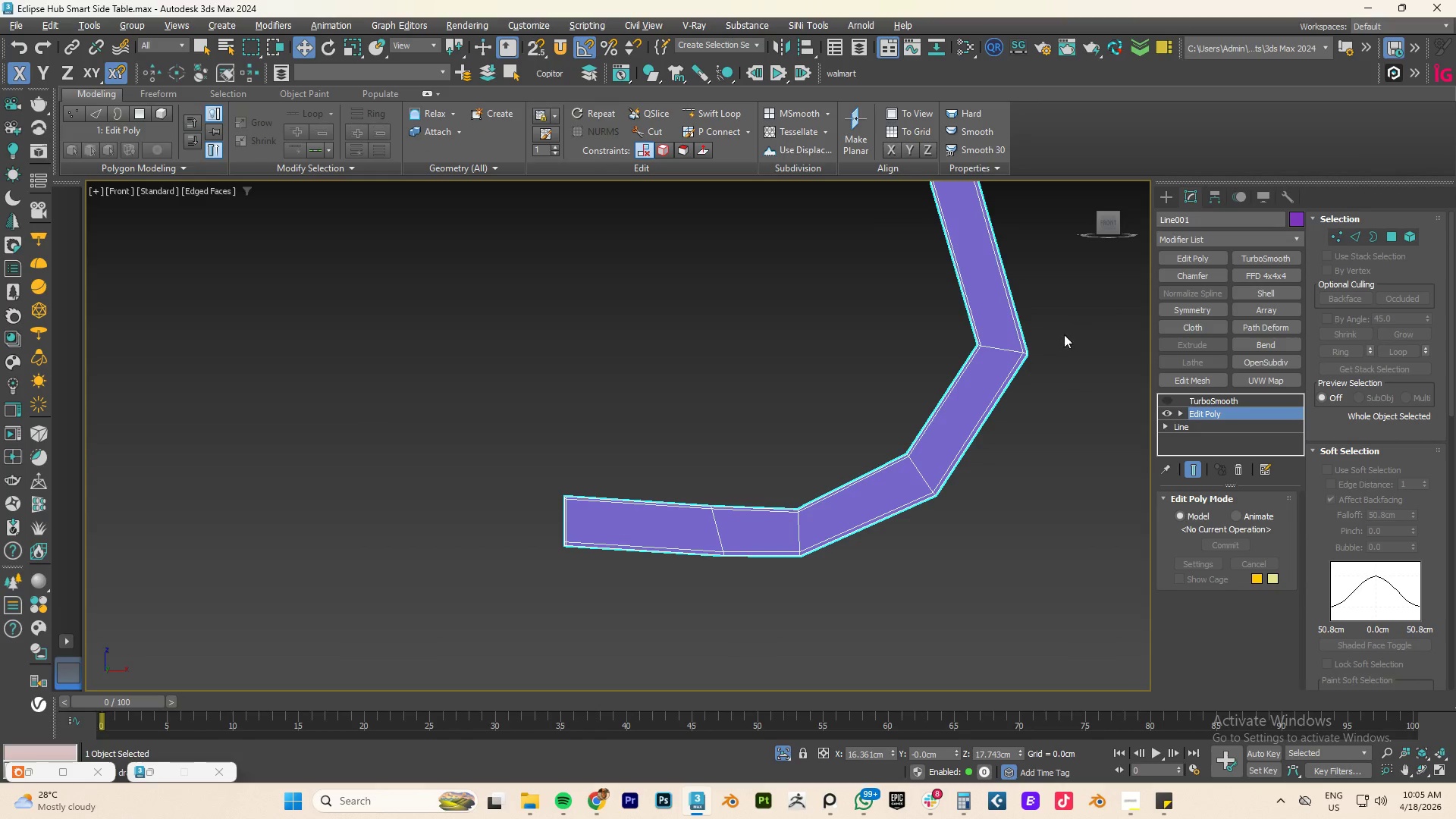 
key(1)
 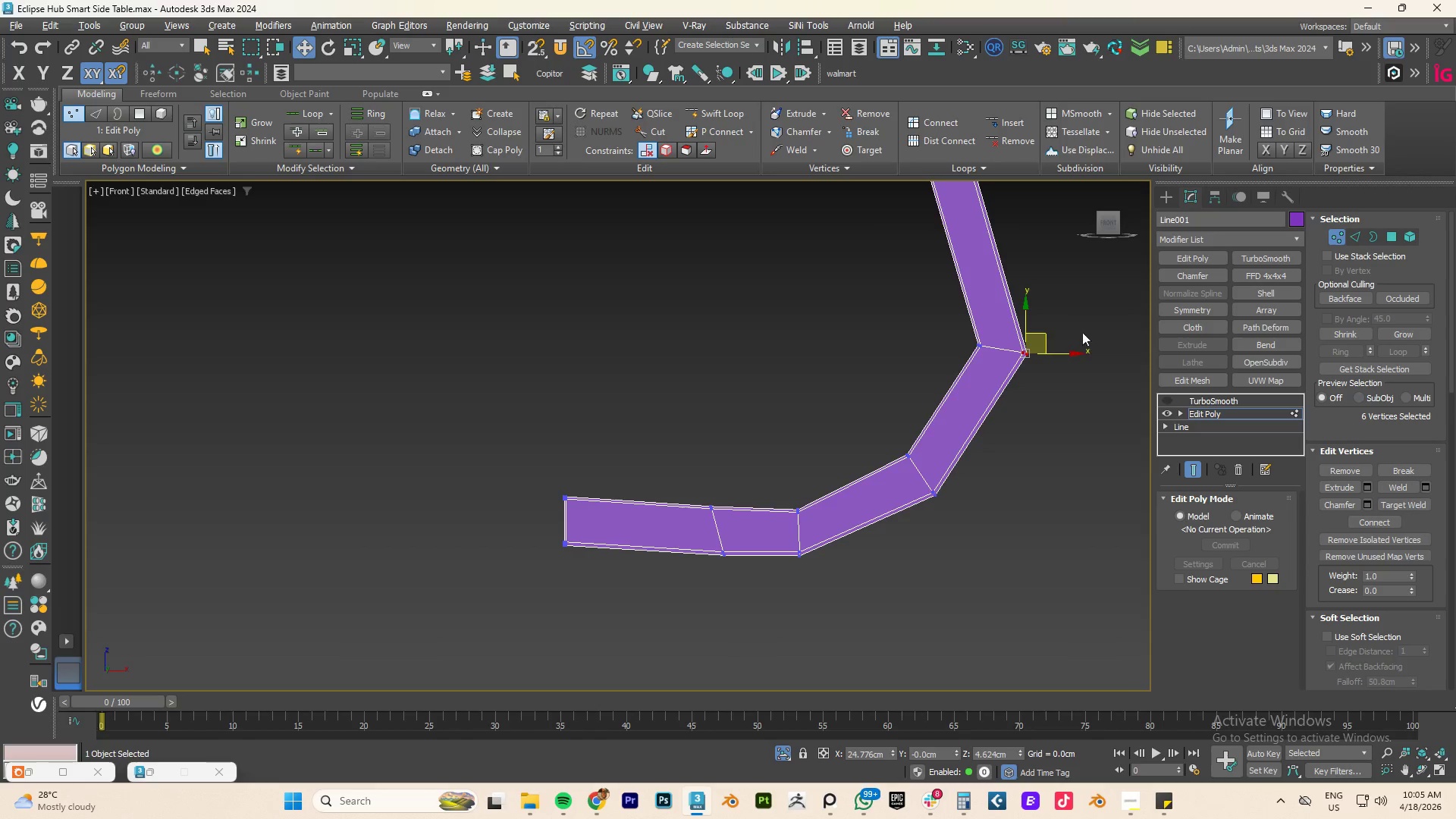 
left_click_drag(start_coordinate=[1091, 322], to_coordinate=[1015, 416])
 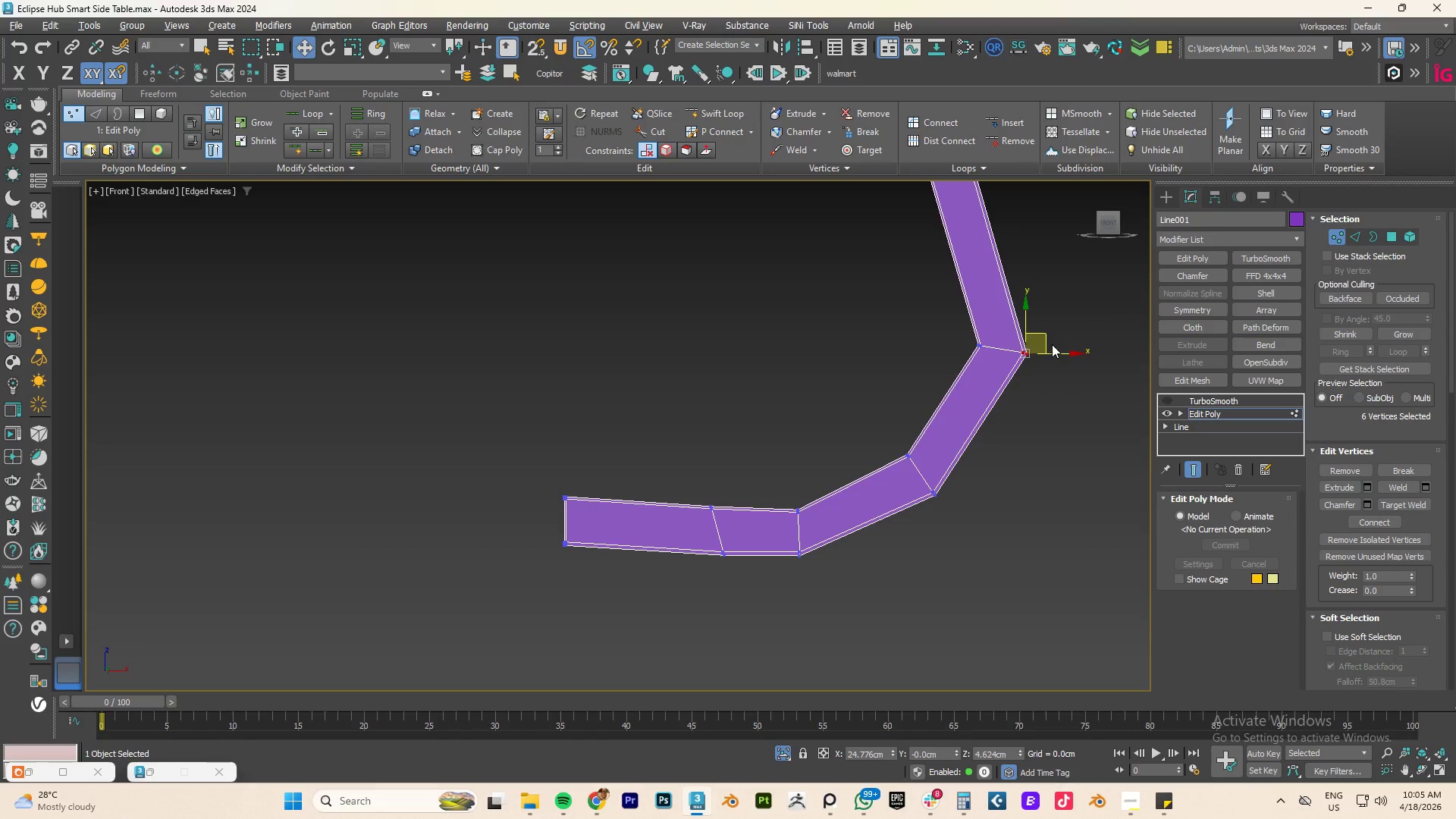 
left_click_drag(start_coordinate=[1043, 333], to_coordinate=[1043, 337])
 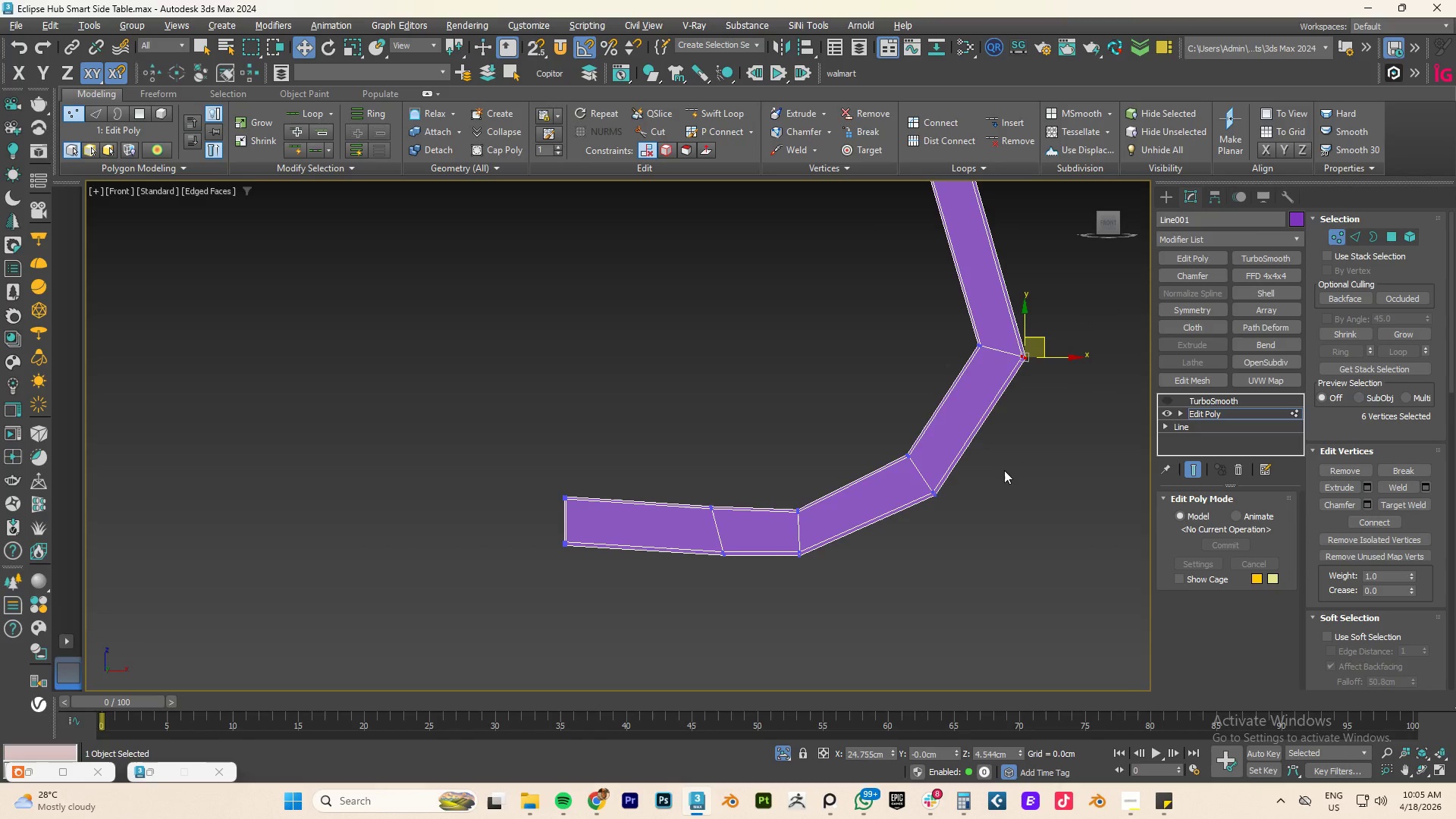 
left_click_drag(start_coordinate=[1003, 472], to_coordinate=[911, 522])
 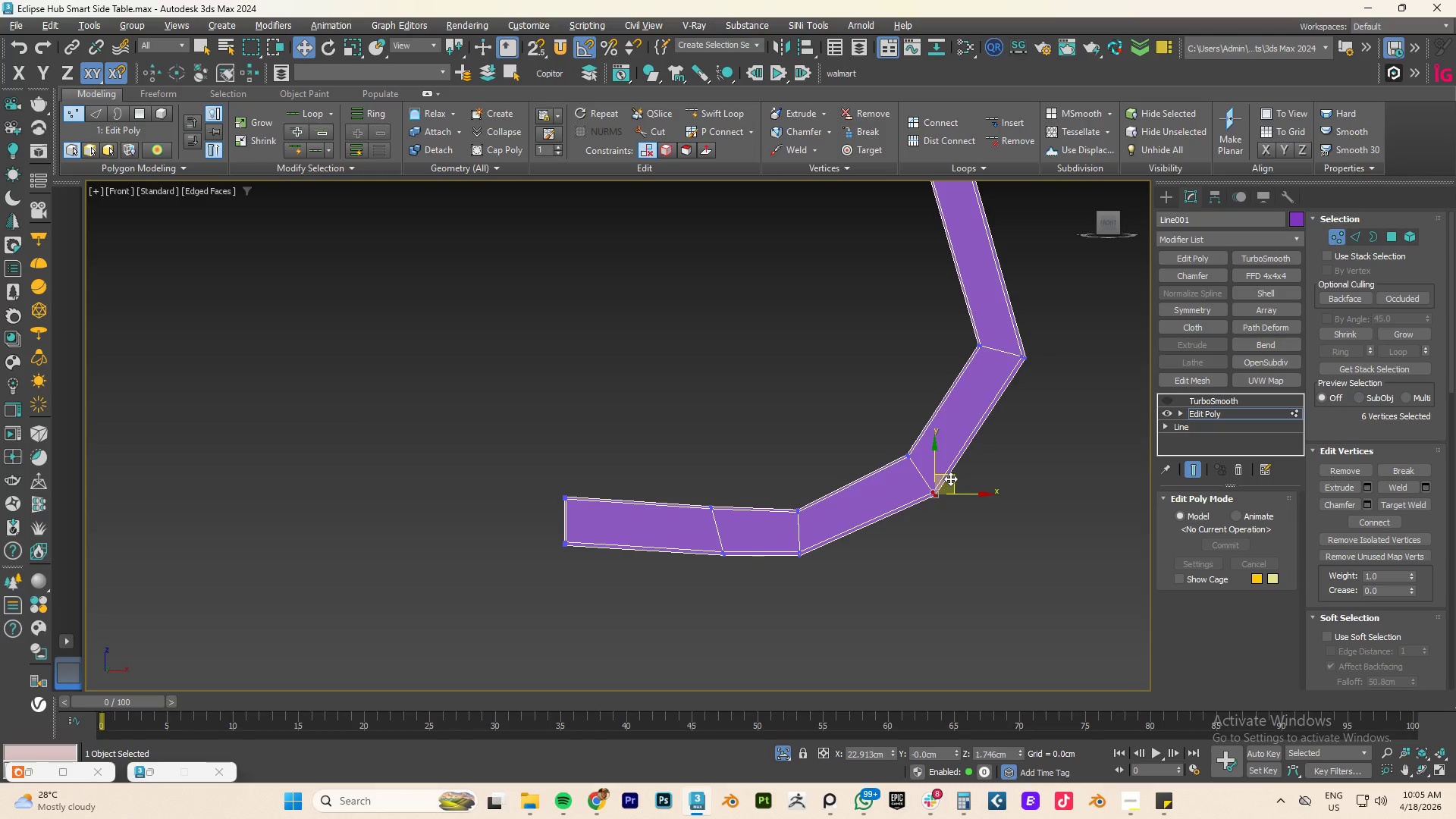 
left_click_drag(start_coordinate=[951, 478], to_coordinate=[956, 471])
 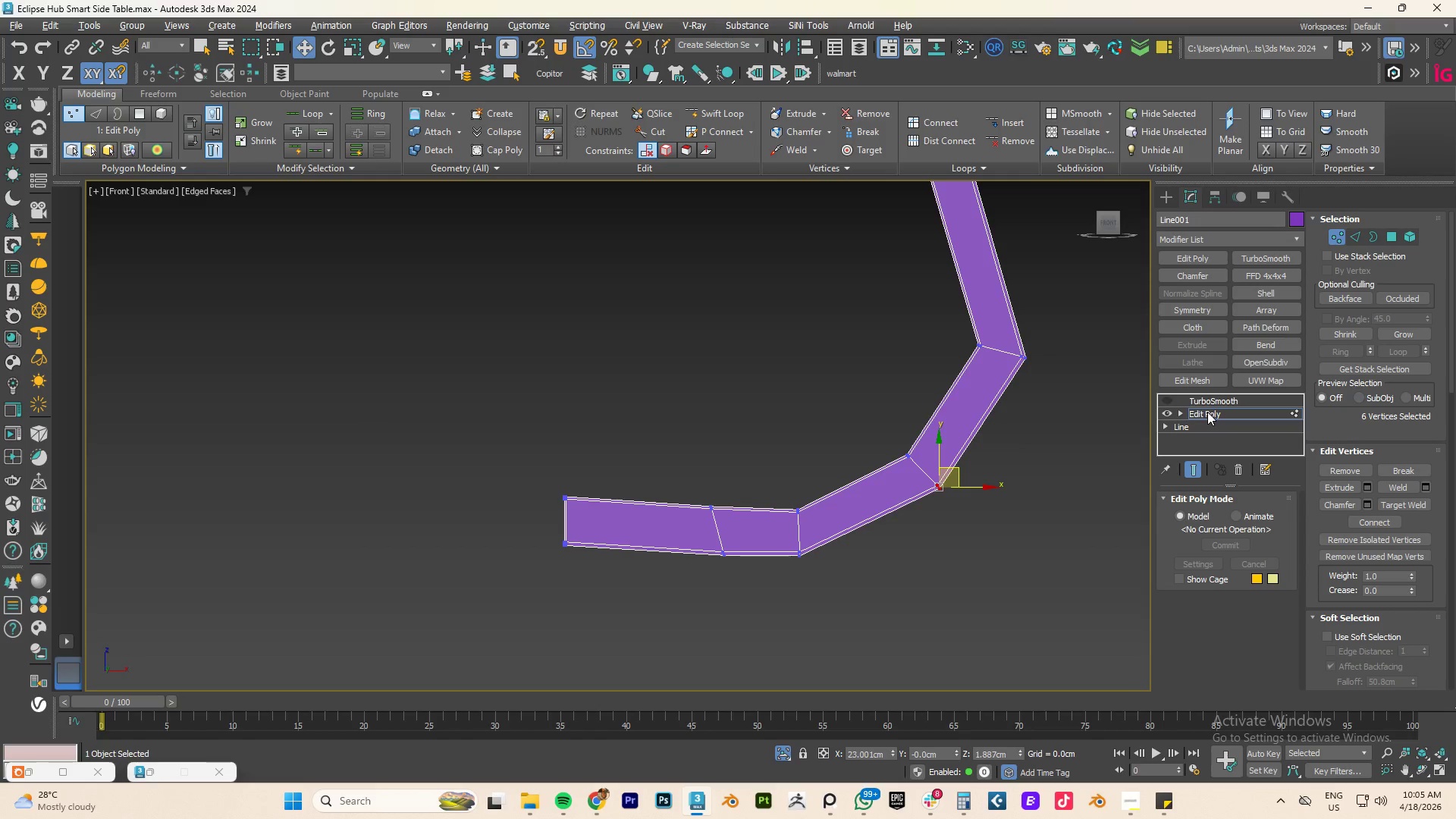 
left_click([1208, 412])
 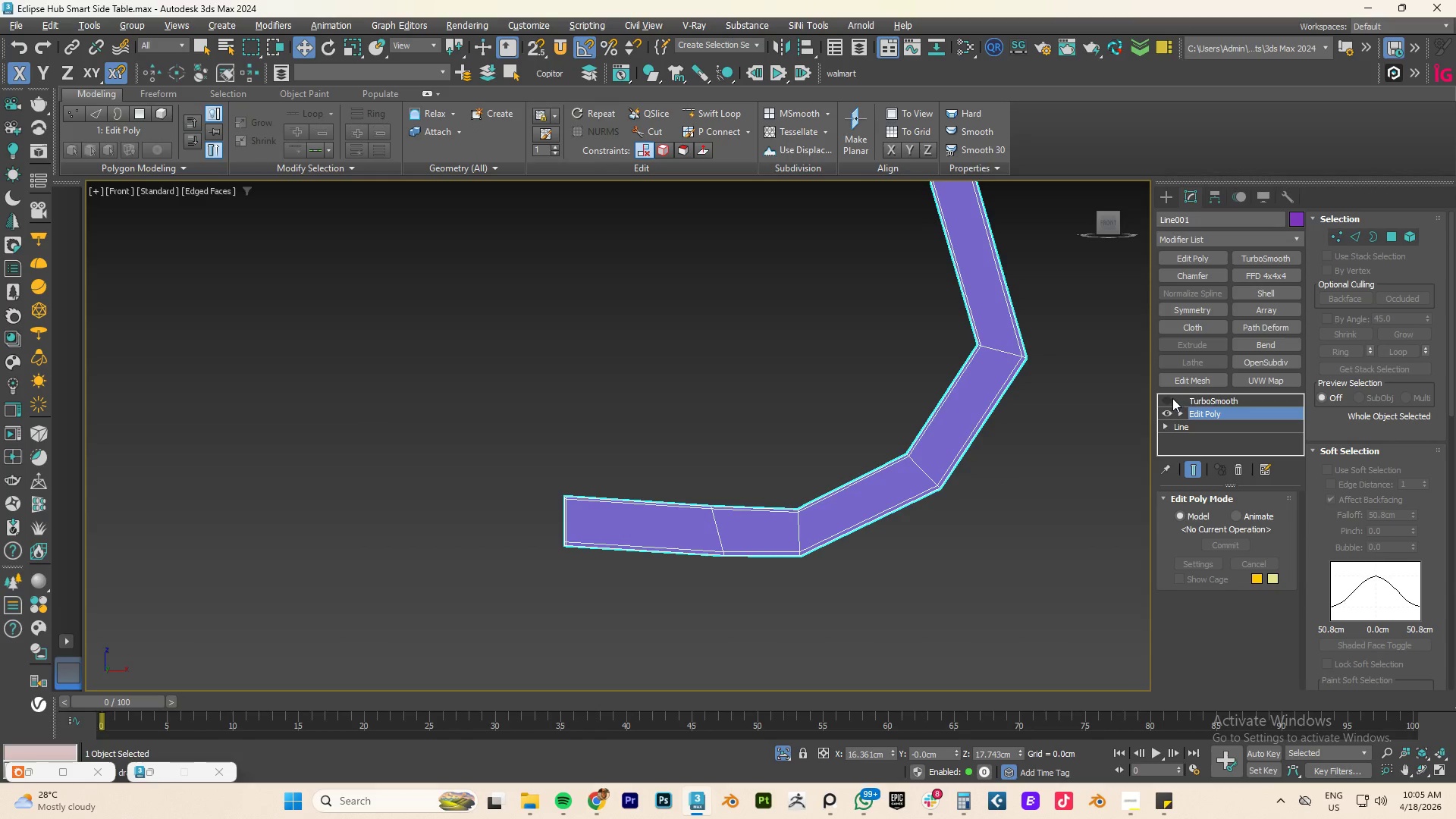 
left_click([1168, 398])
 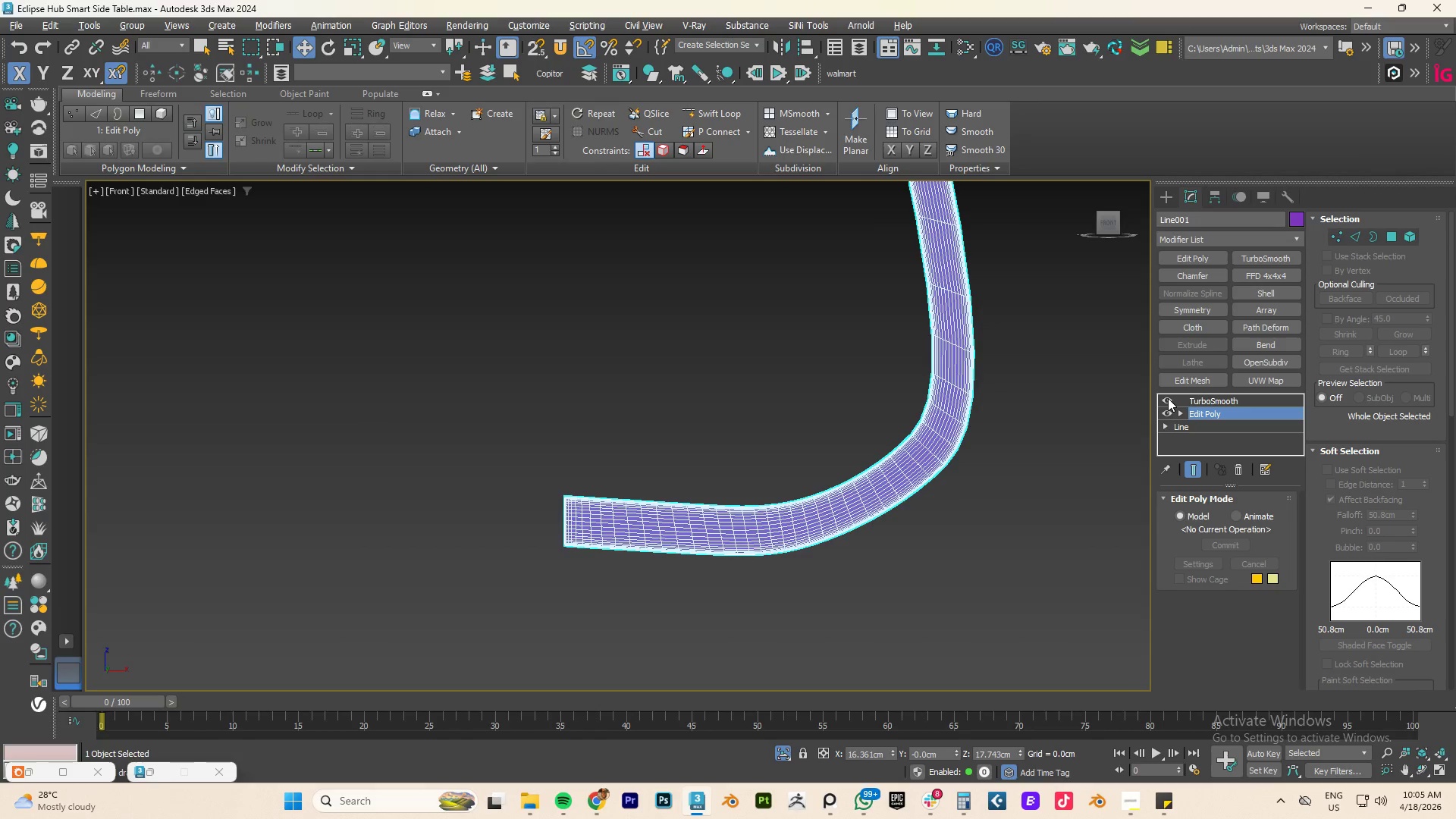 
double_click([1168, 398])
 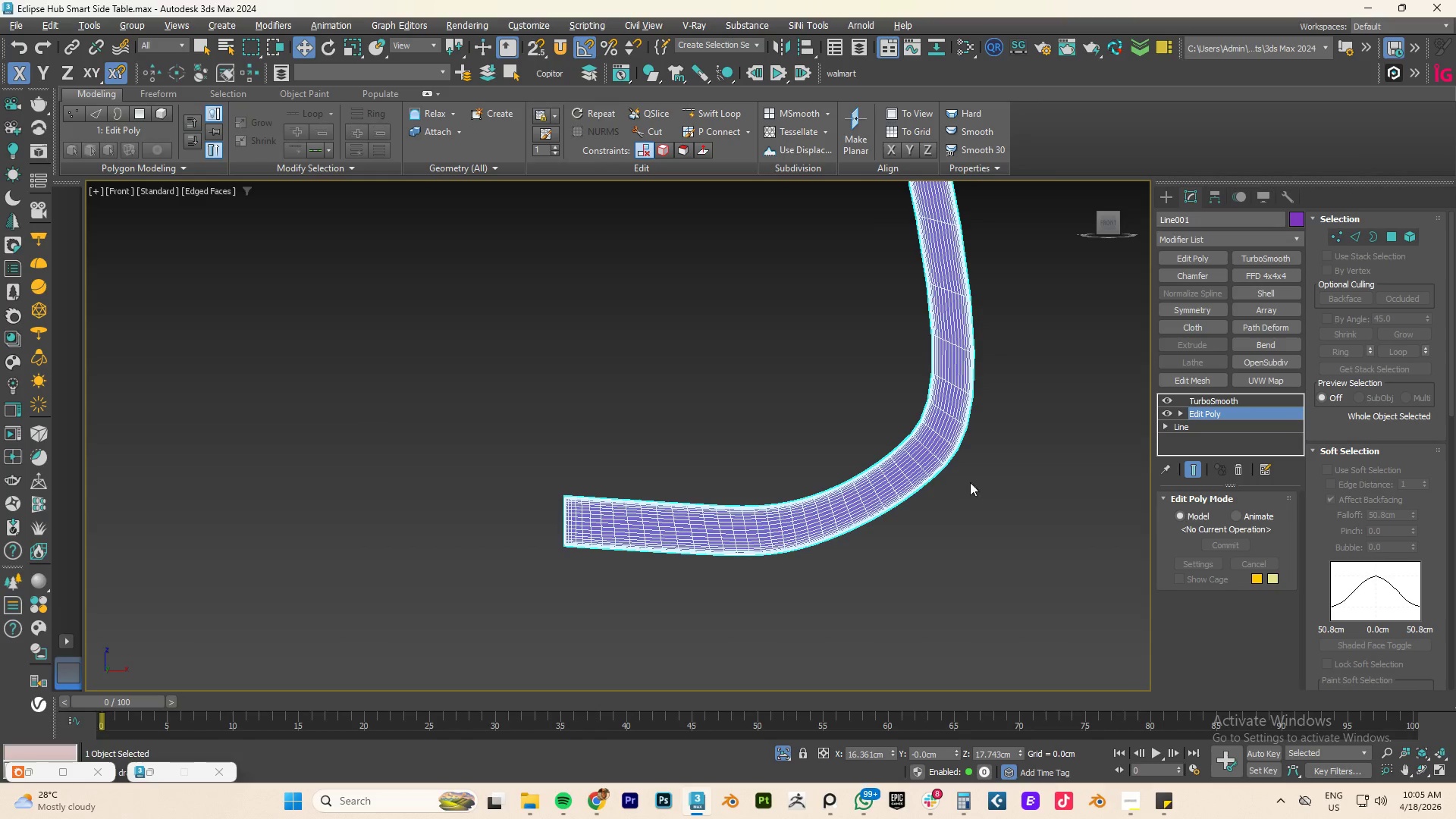 
hold_key(key=AltLeft, duration=2.42)
 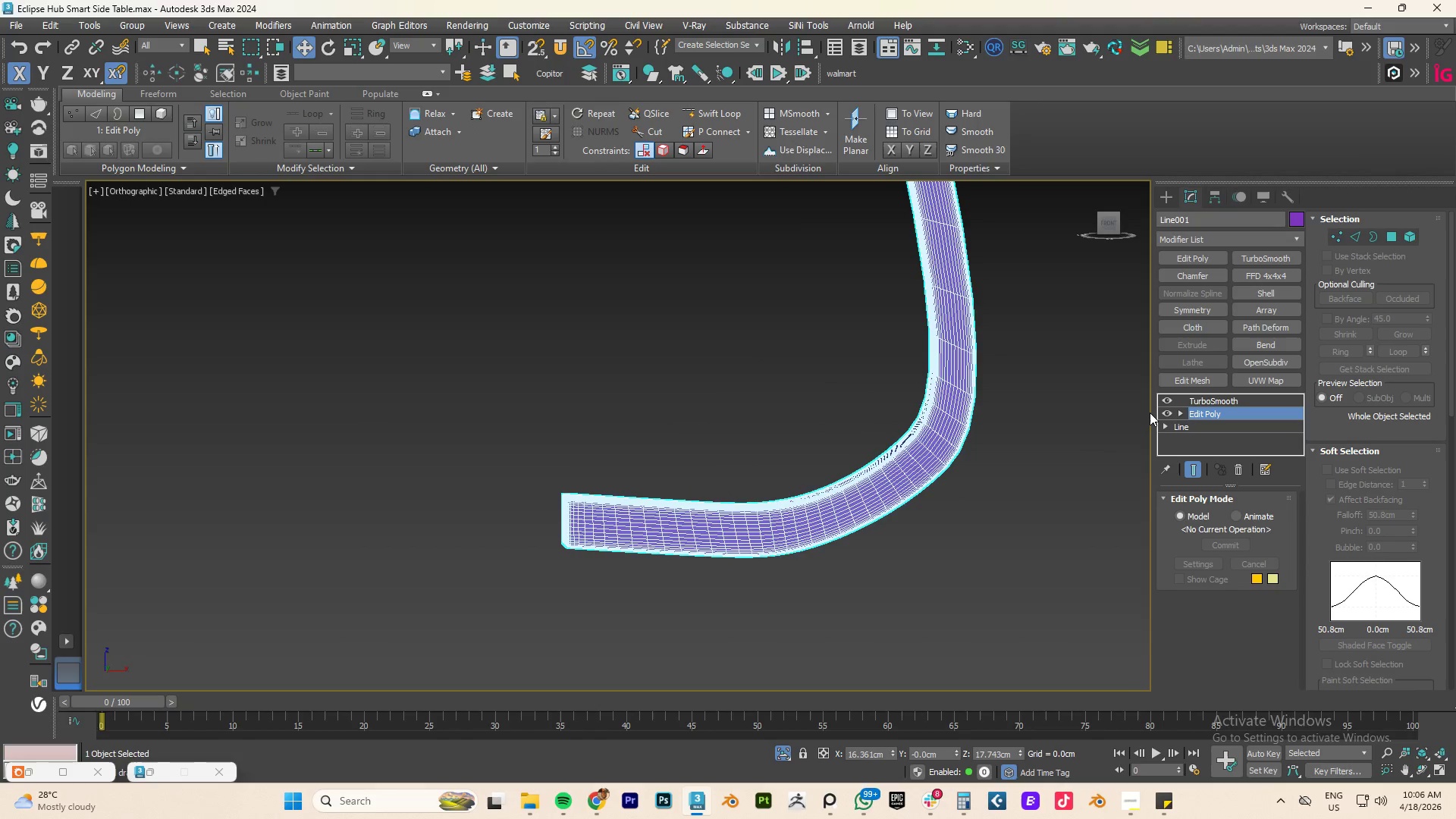 
type(FZ)
 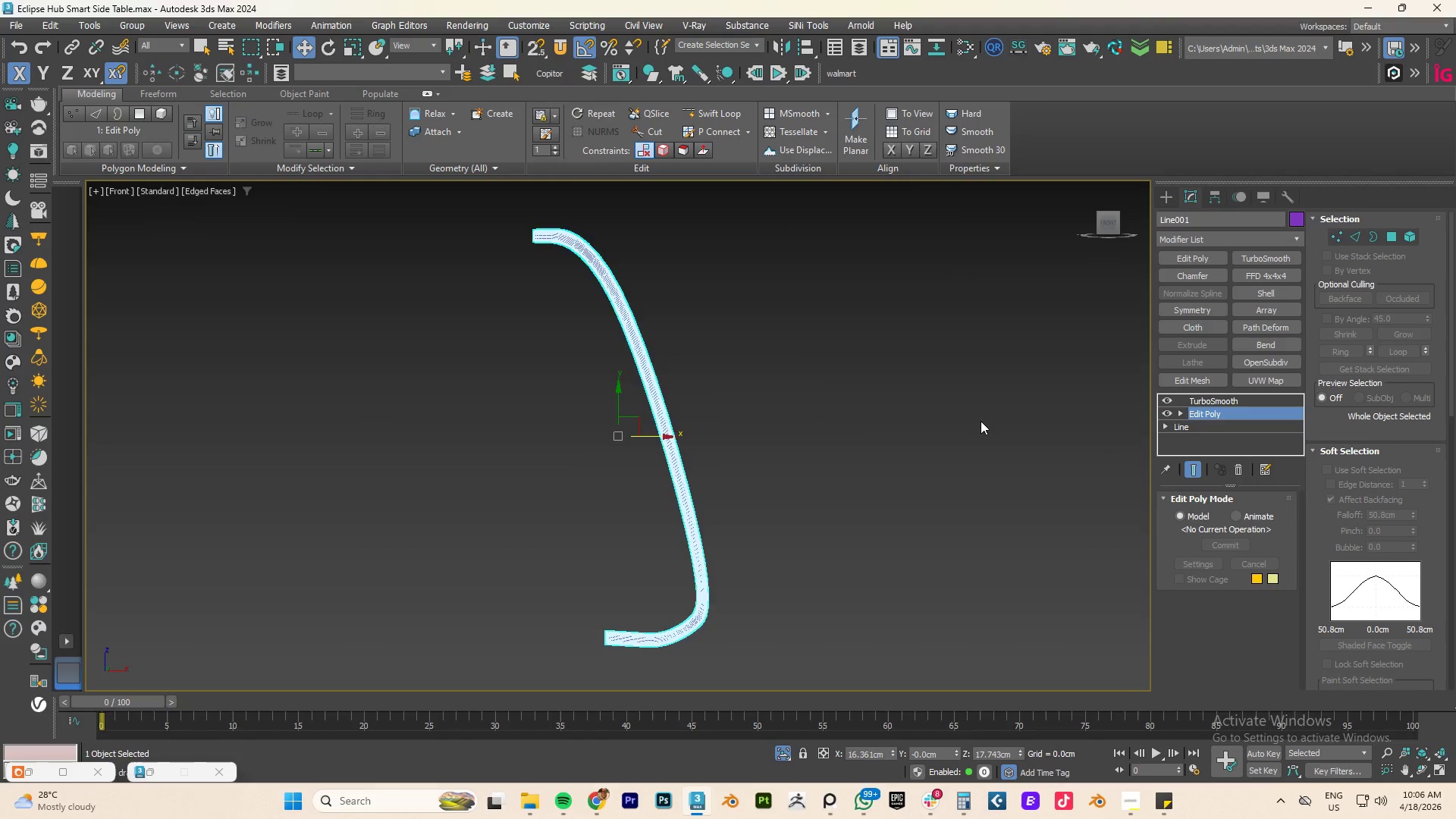 
scroll: coordinate [981, 421], scroll_direction: down, amount: 3.0
 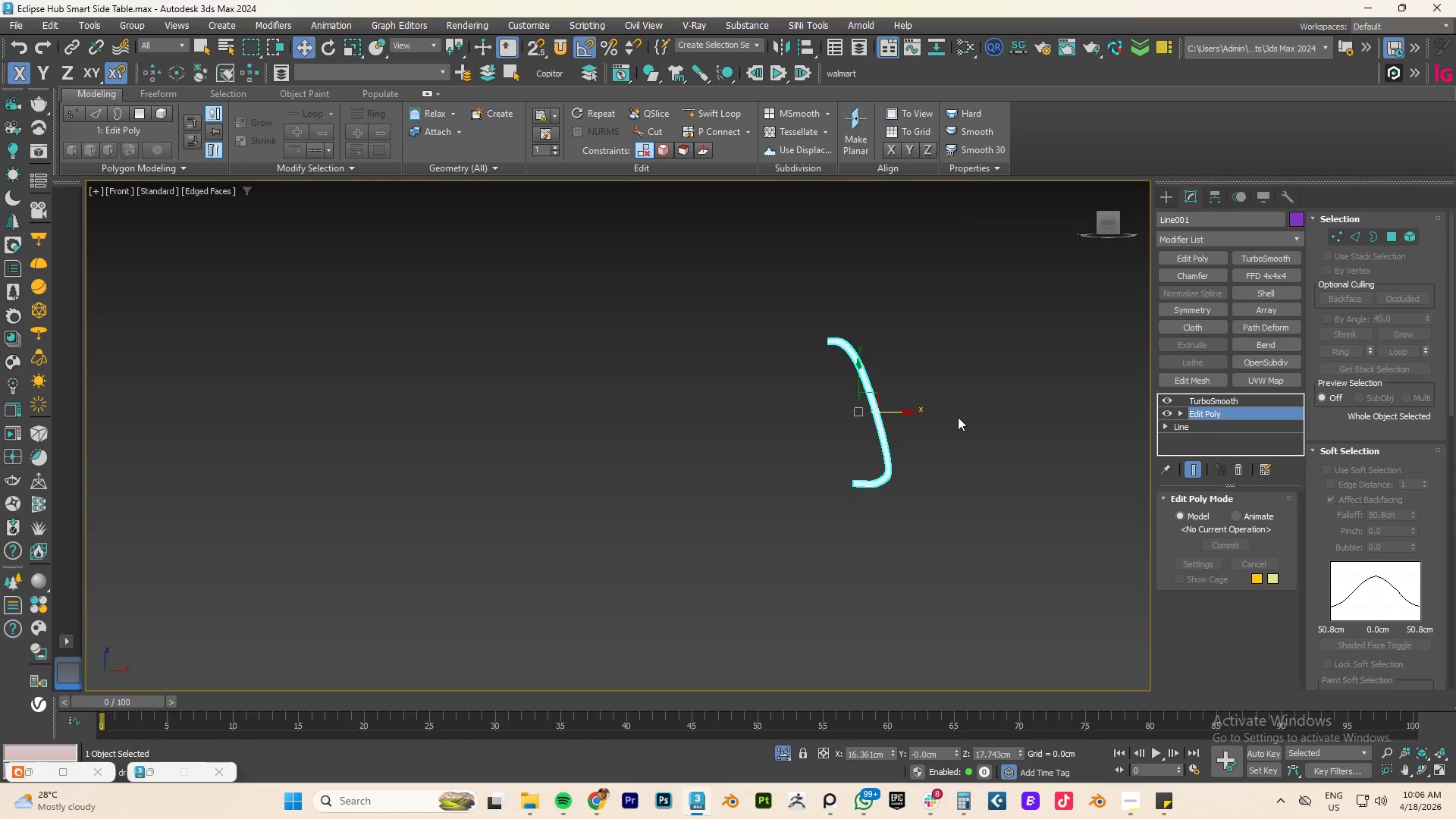 
scroll: coordinate [835, 466], scroll_direction: up, amount: 9.0
 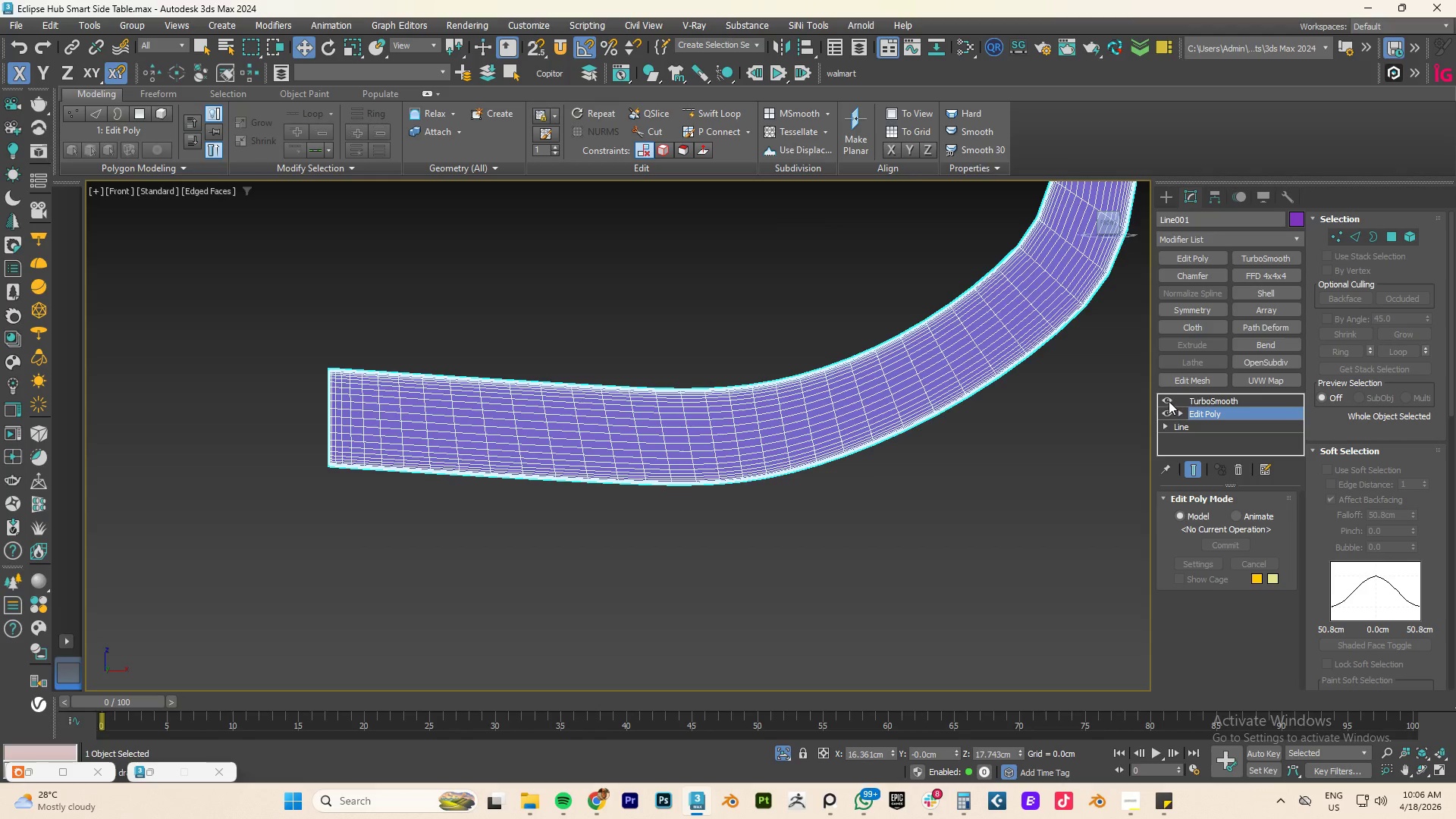 
left_click([1168, 401])
 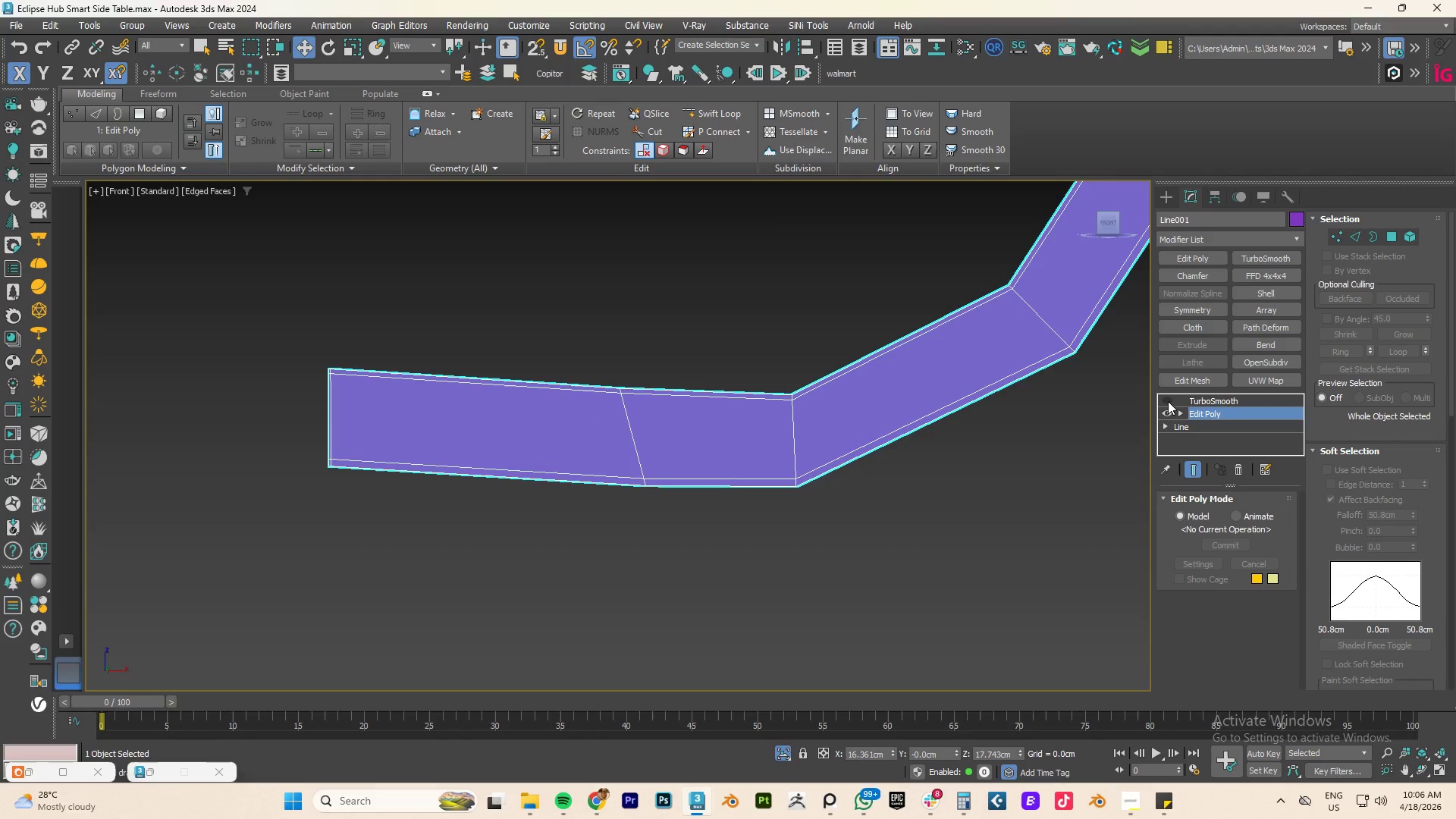 
key(1)
 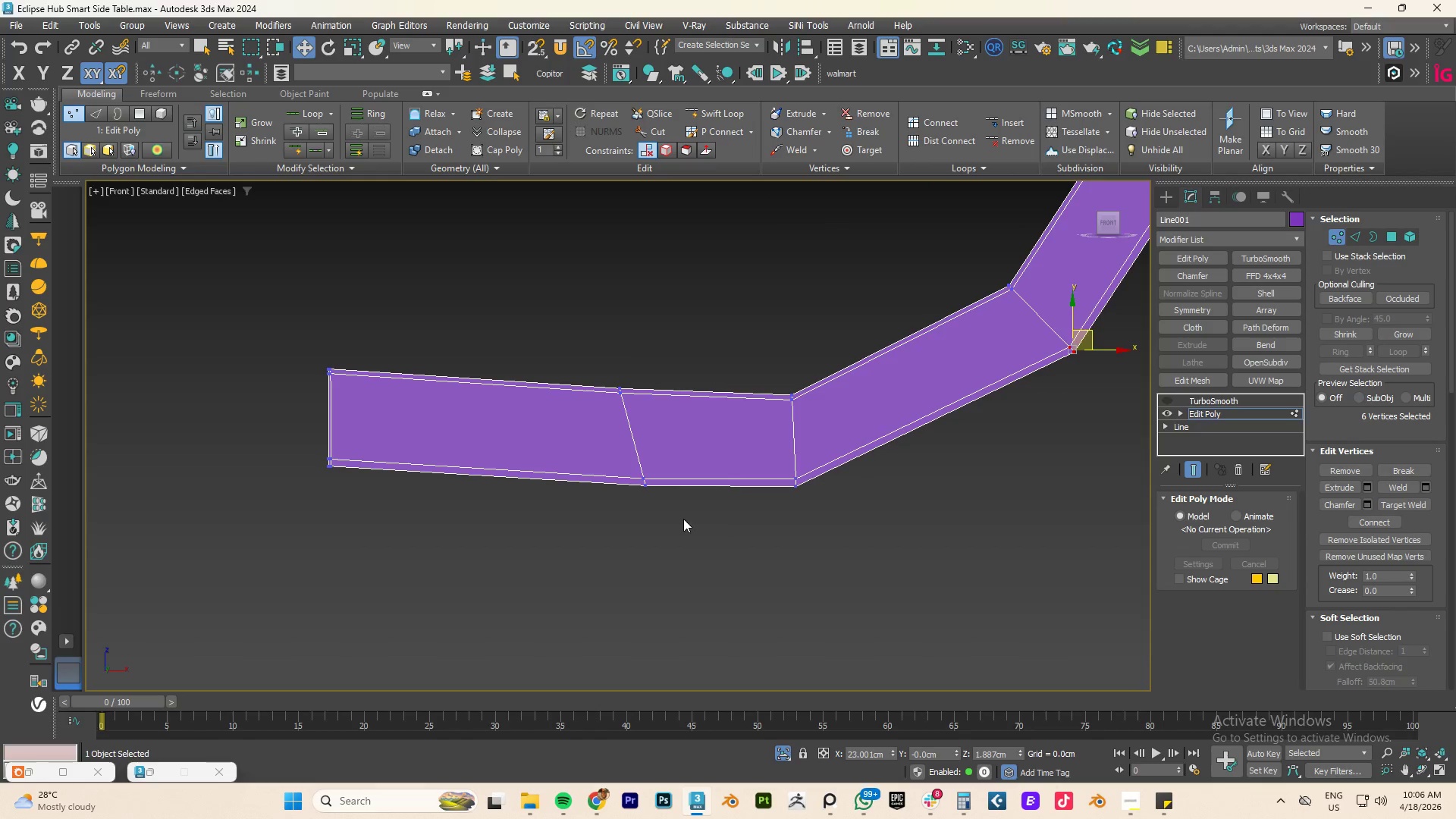 
left_click_drag(start_coordinate=[672, 516], to_coordinate=[550, 456])
 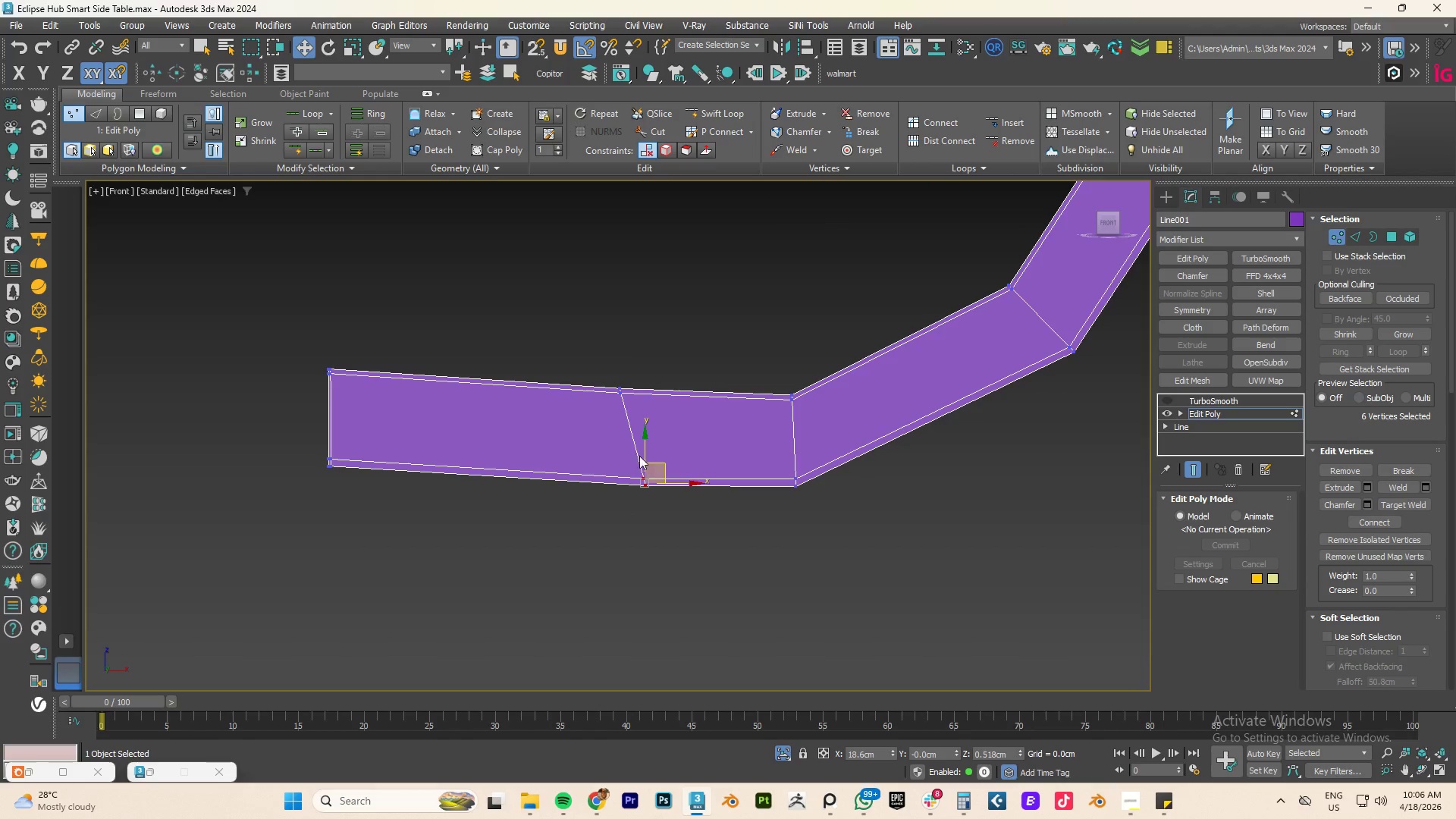 
left_click_drag(start_coordinate=[642, 453], to_coordinate=[605, 435])
 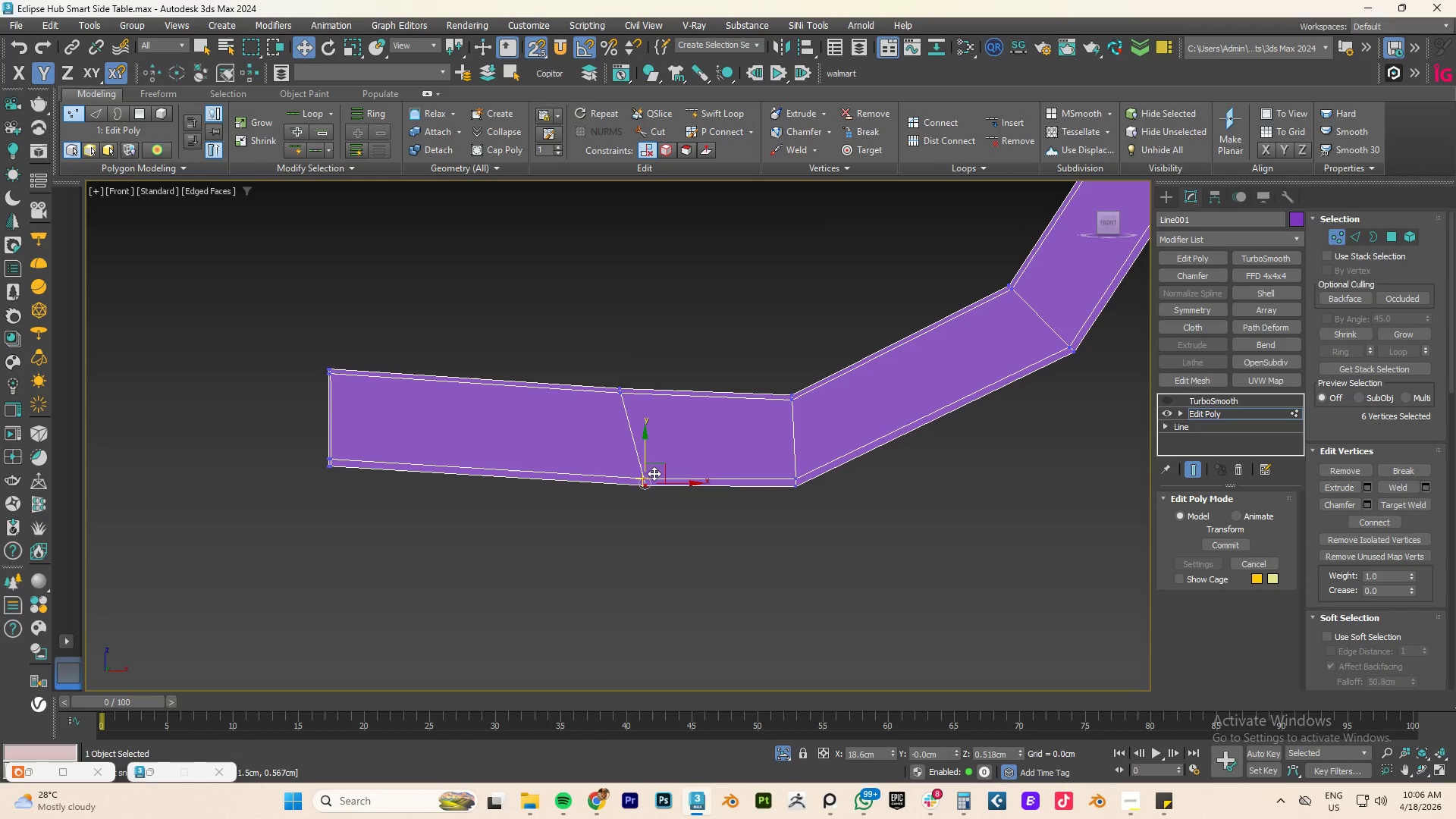 
key(S)
 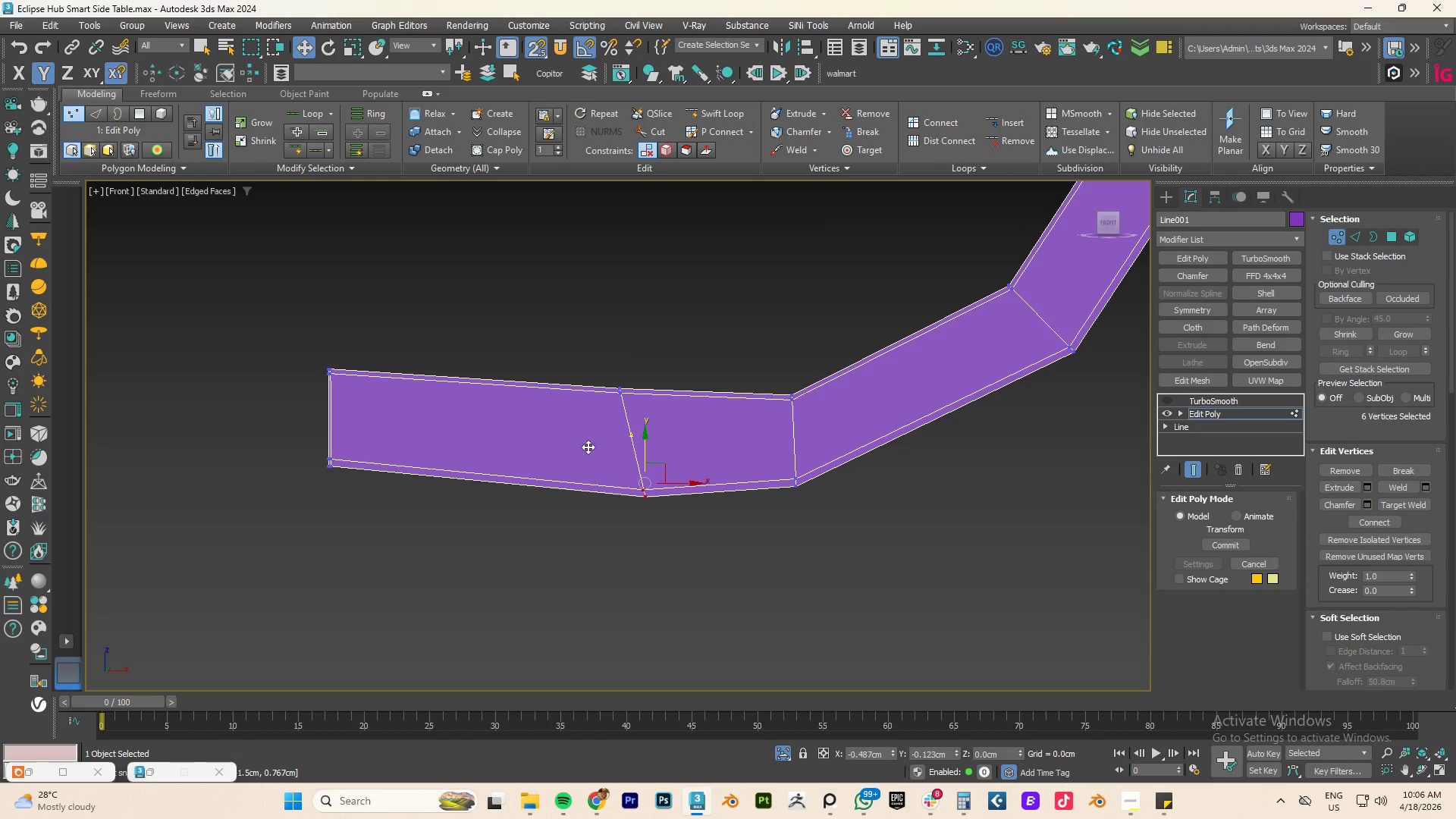 
key(Control+ControlLeft)
 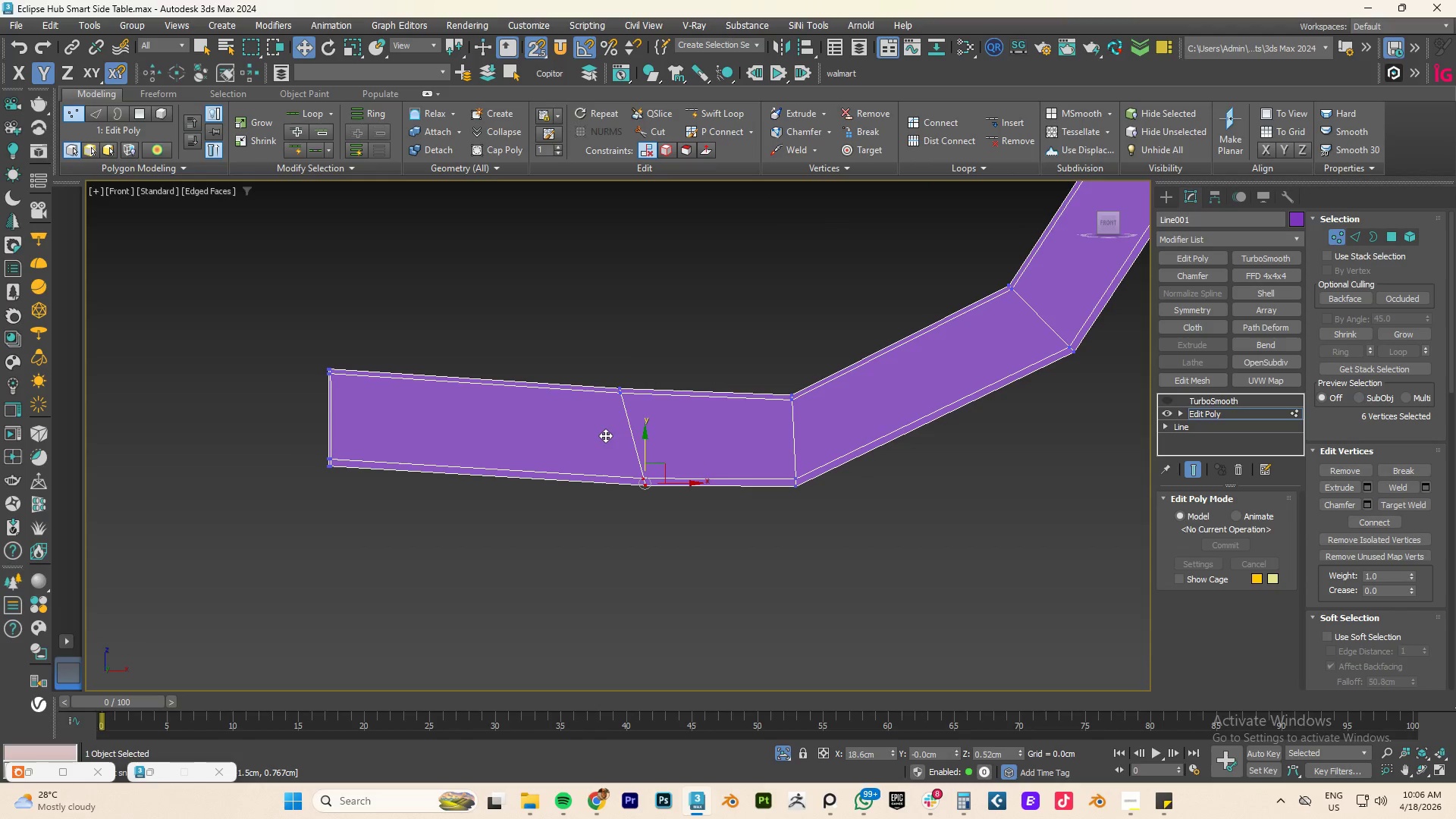 
key(Control+Z)
 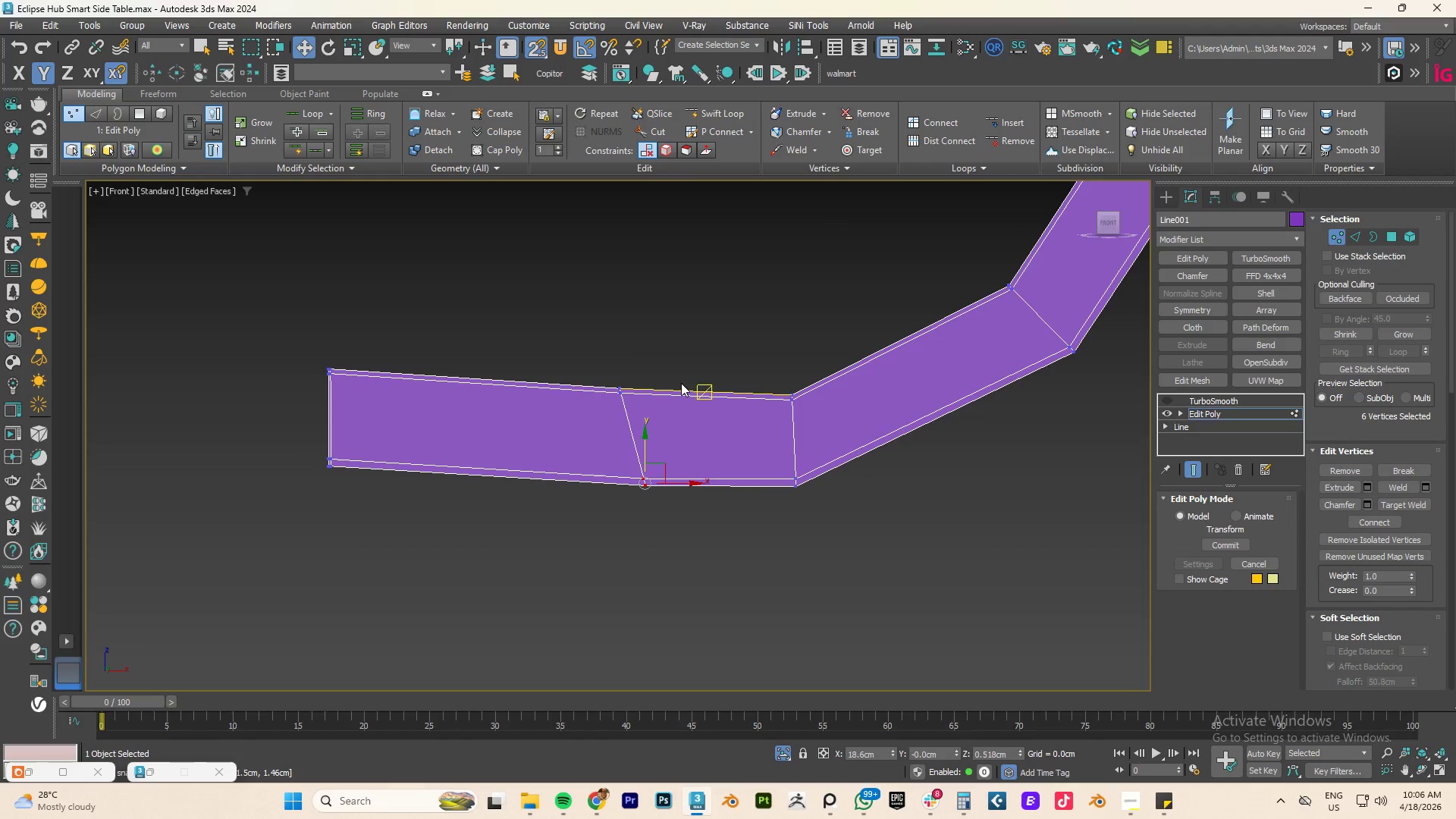 
key(2)
 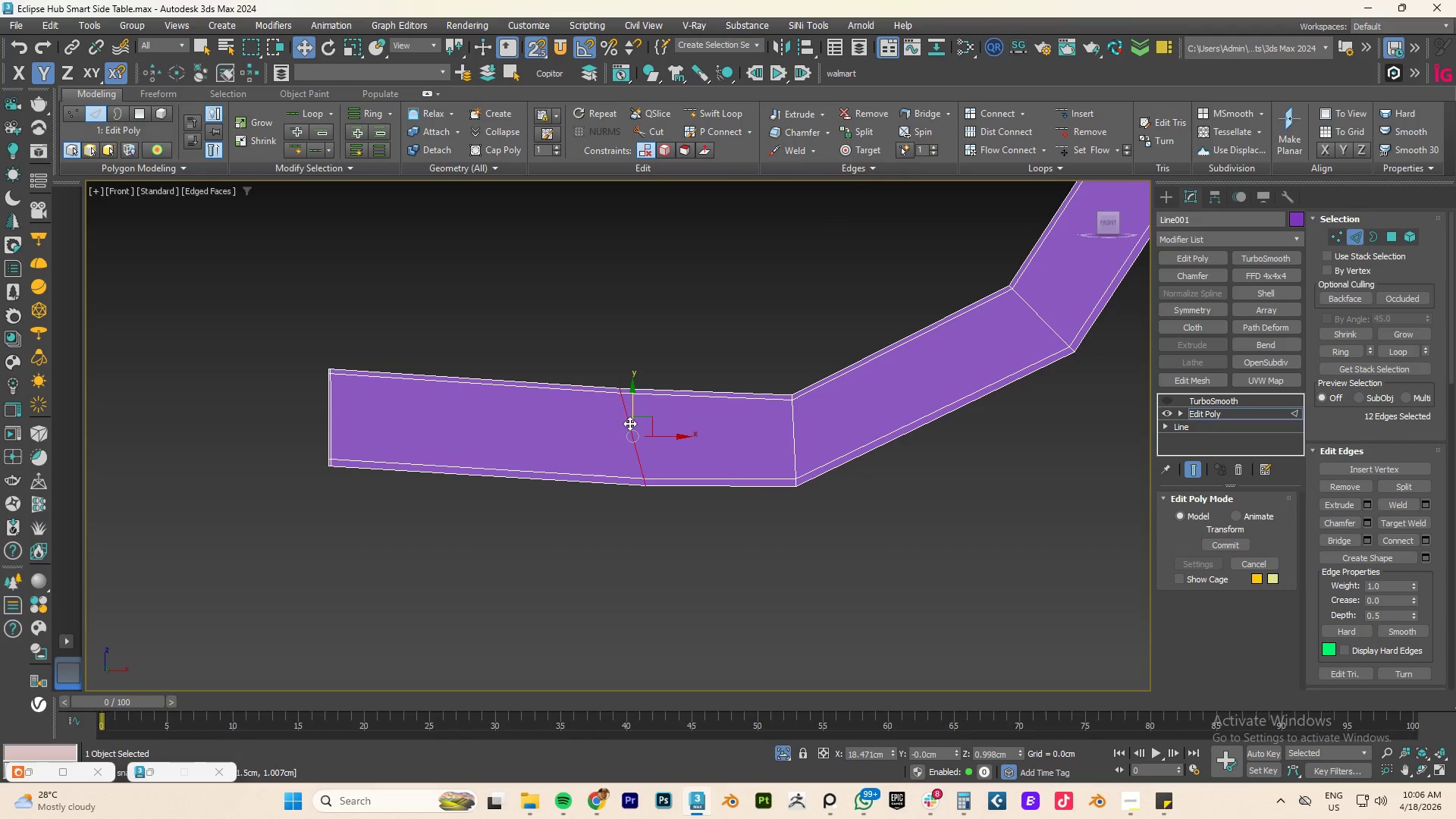 
double_click([629, 423])
 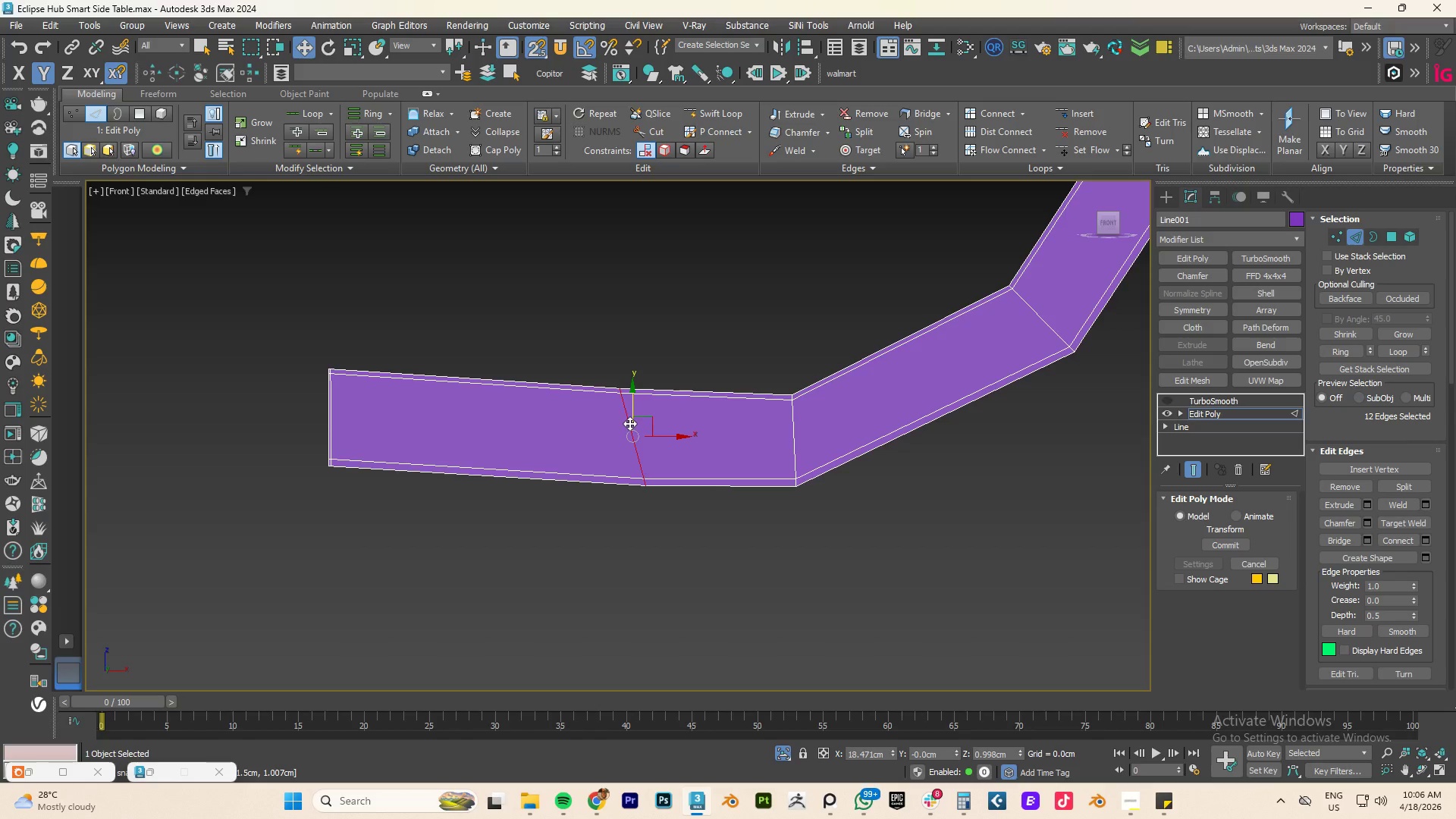 
type(ER)
 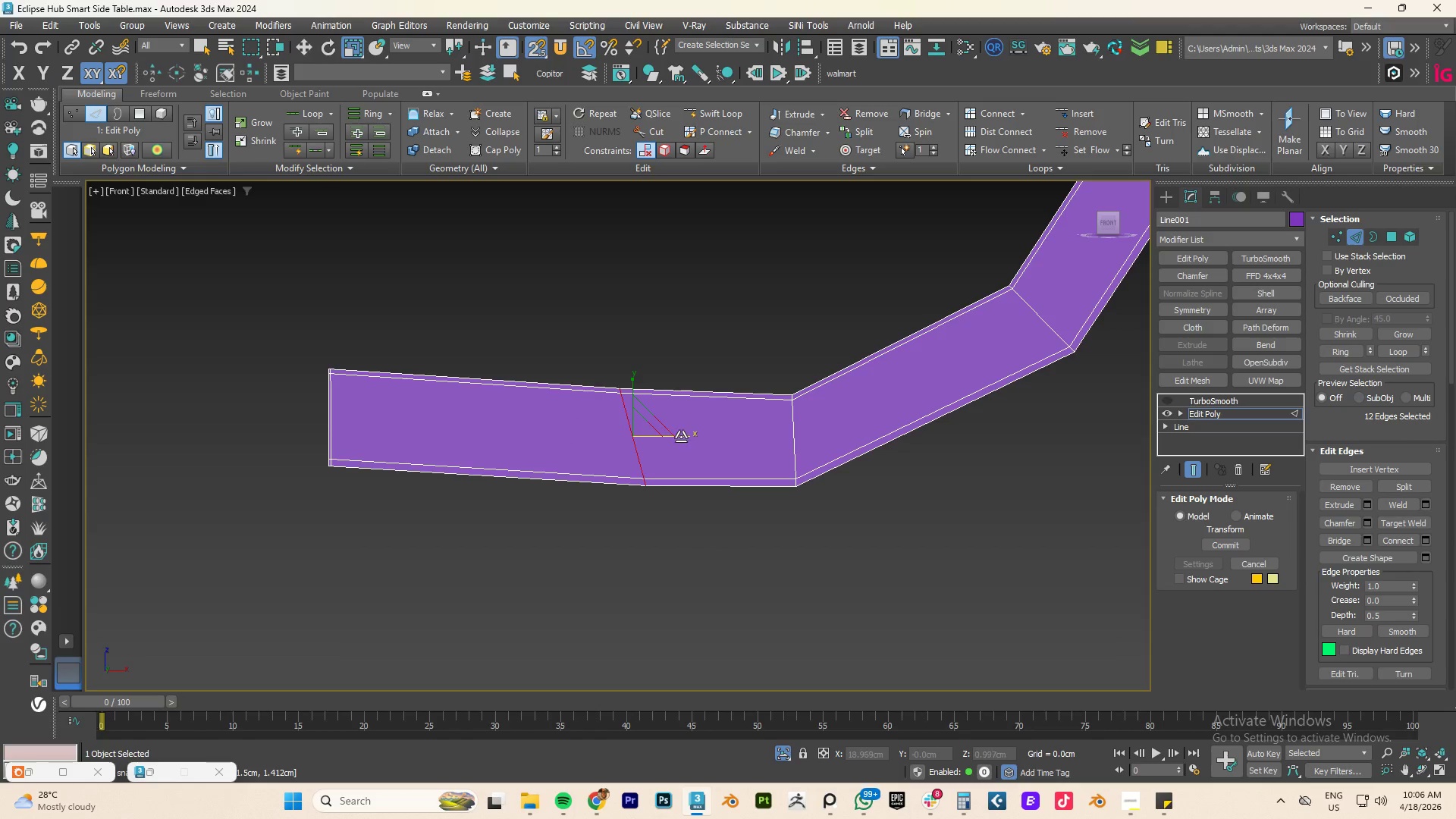 
left_click_drag(start_coordinate=[681, 437], to_coordinate=[1153, 462])
 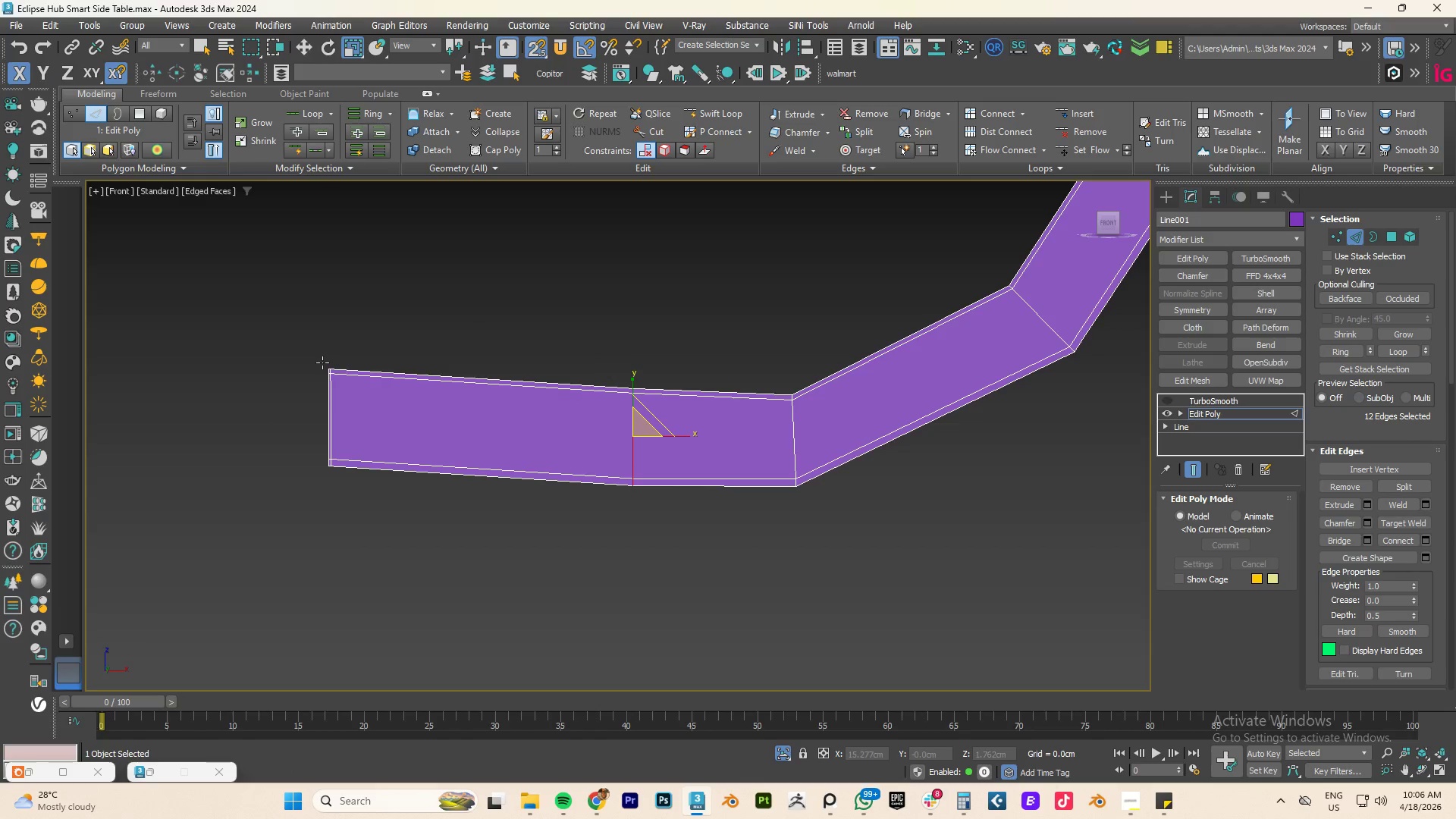 
type(1W)
 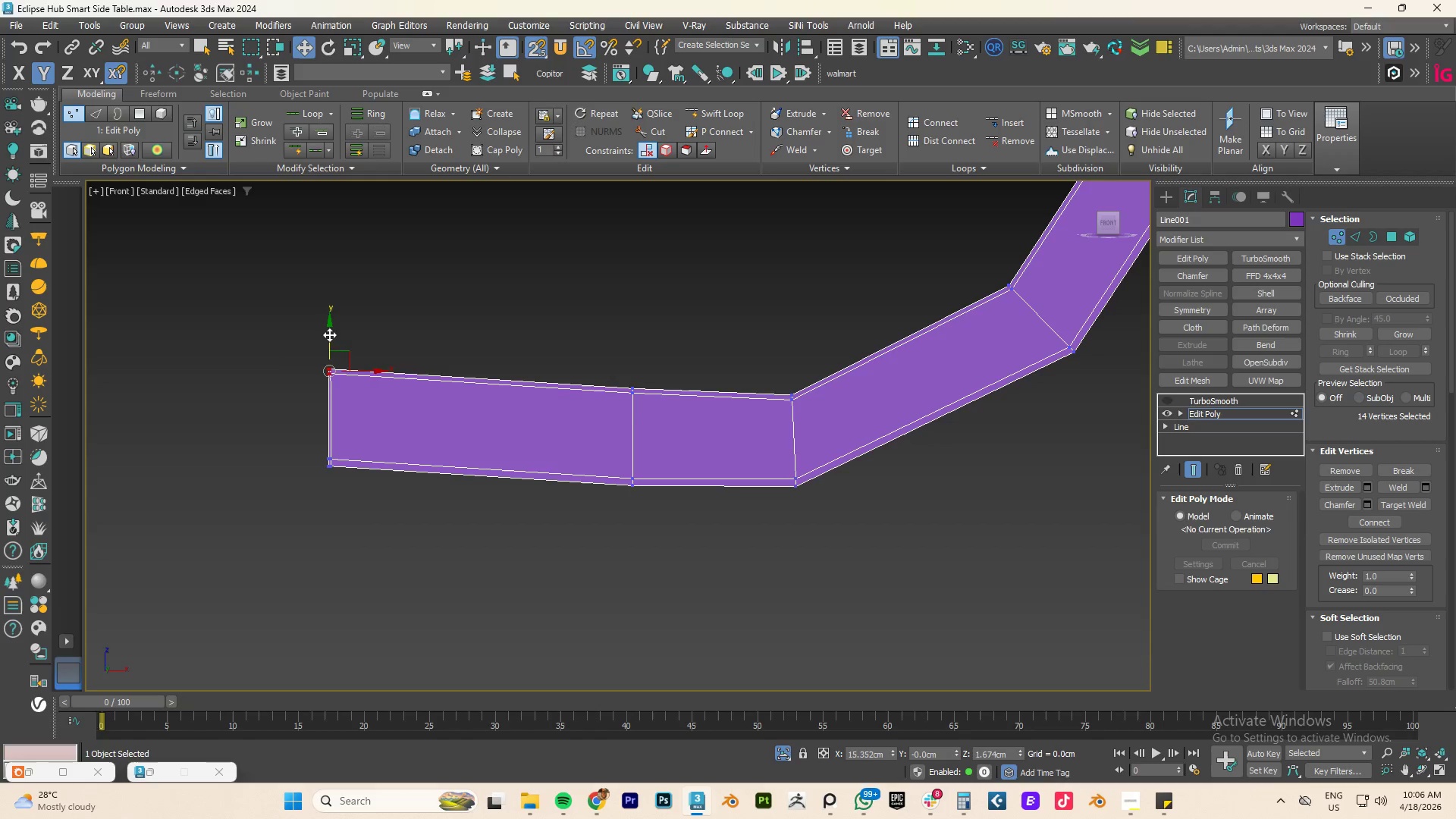 
left_click_drag(start_coordinate=[281, 322], to_coordinate=[350, 395])
 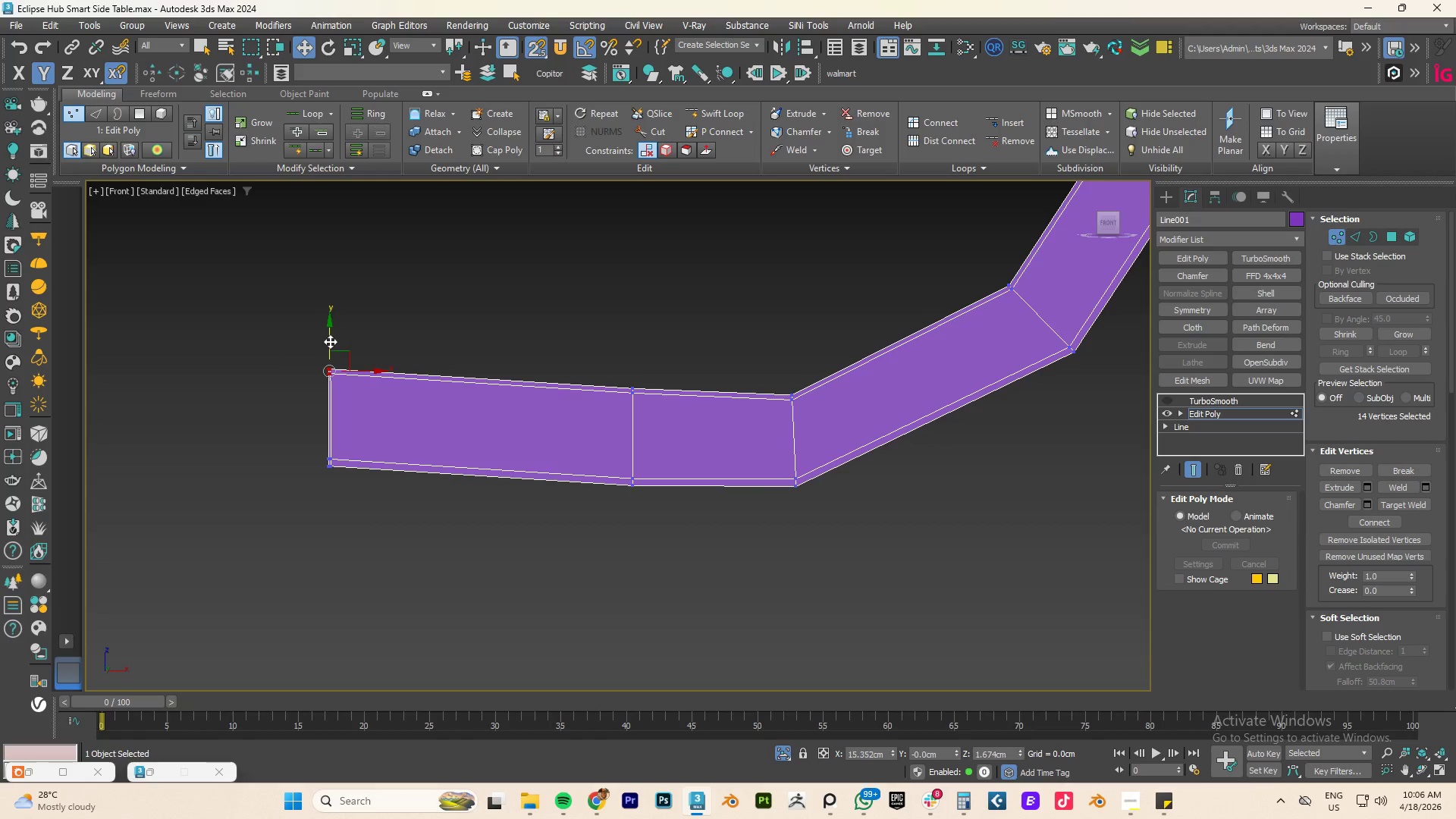 
left_click_drag(start_coordinate=[329, 334], to_coordinate=[629, 388])
 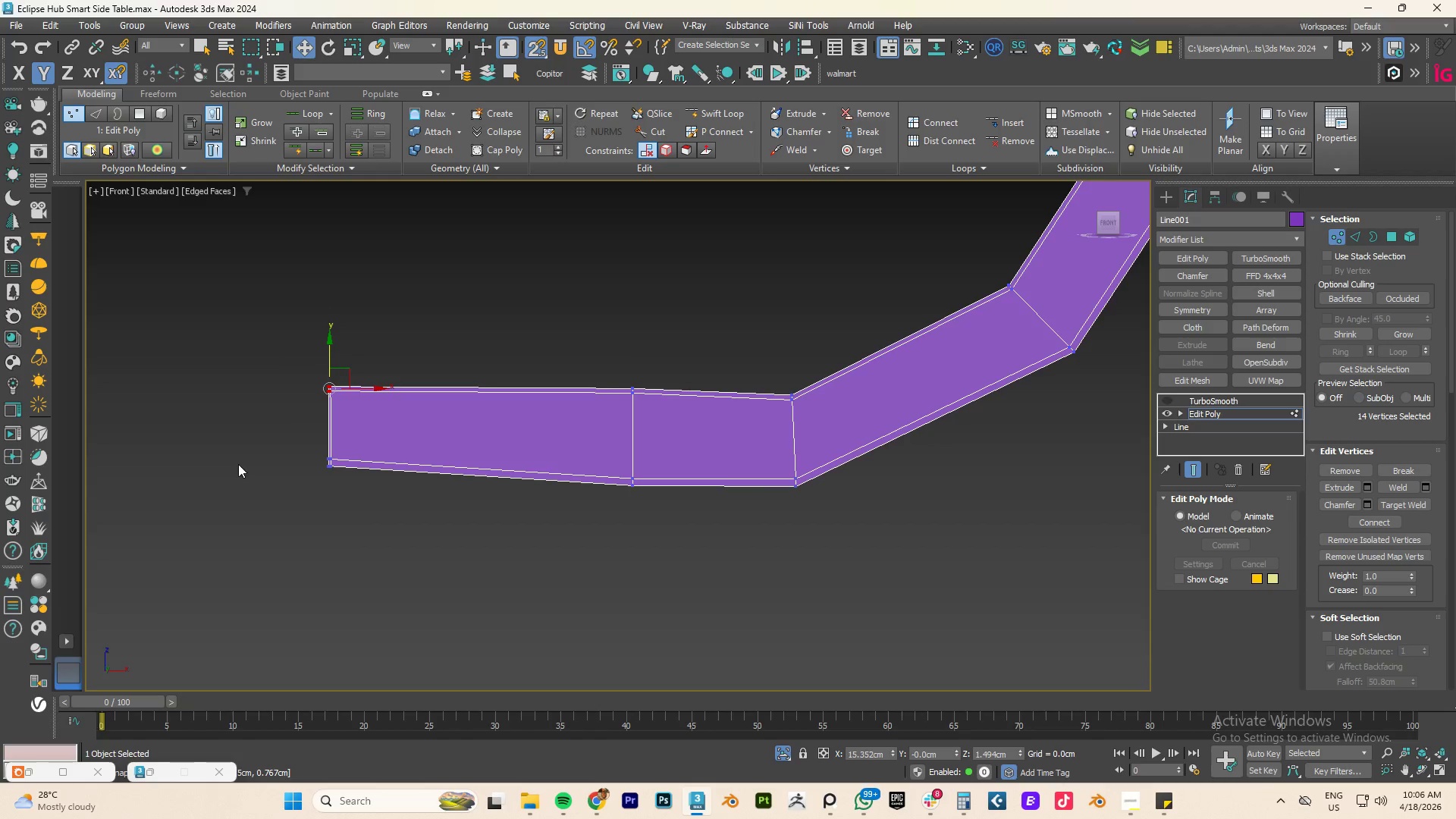 
left_click_drag(start_coordinate=[240, 464], to_coordinate=[480, 536])
 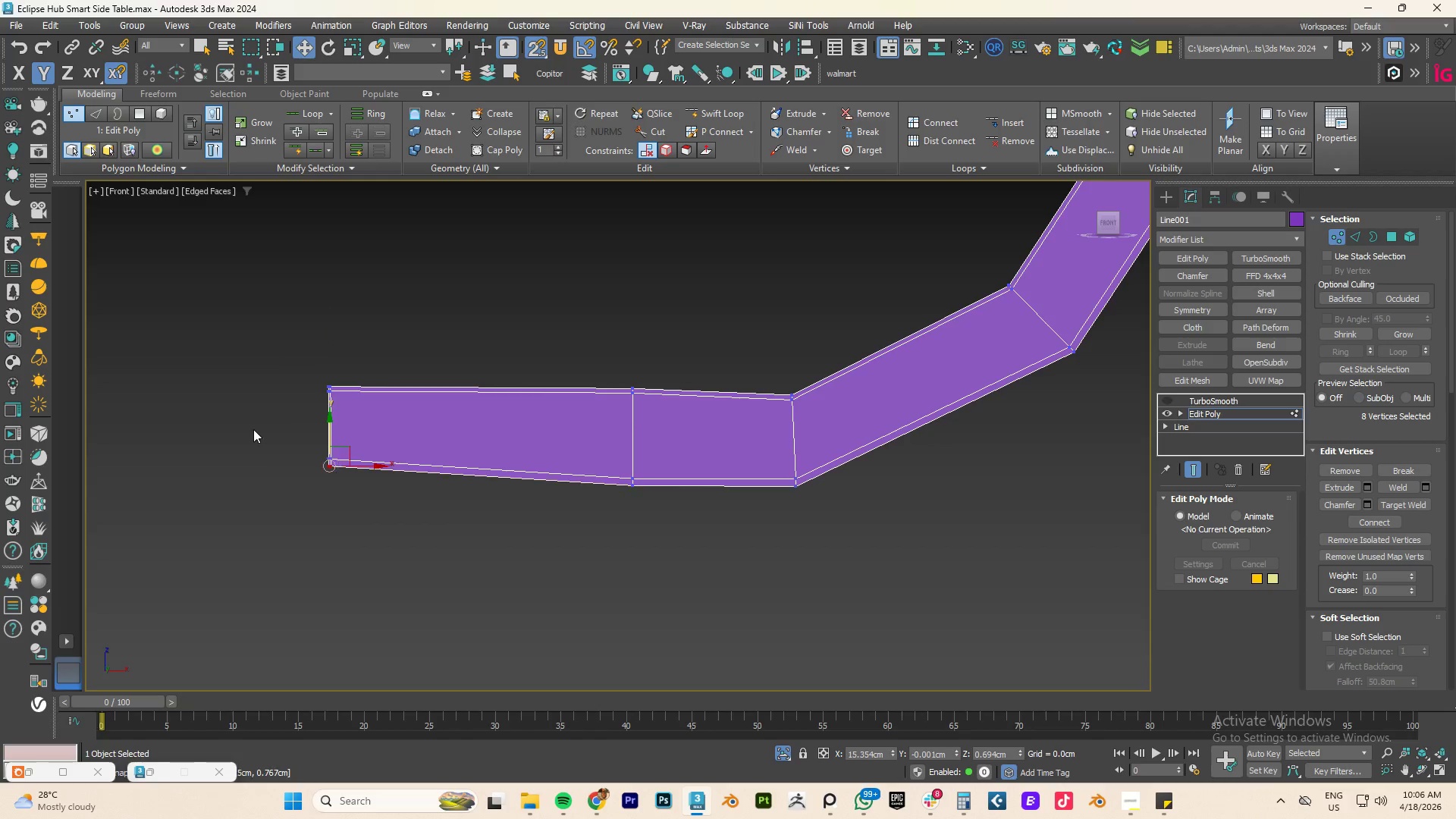 
left_click_drag(start_coordinate=[253, 429], to_coordinate=[398, 529])
 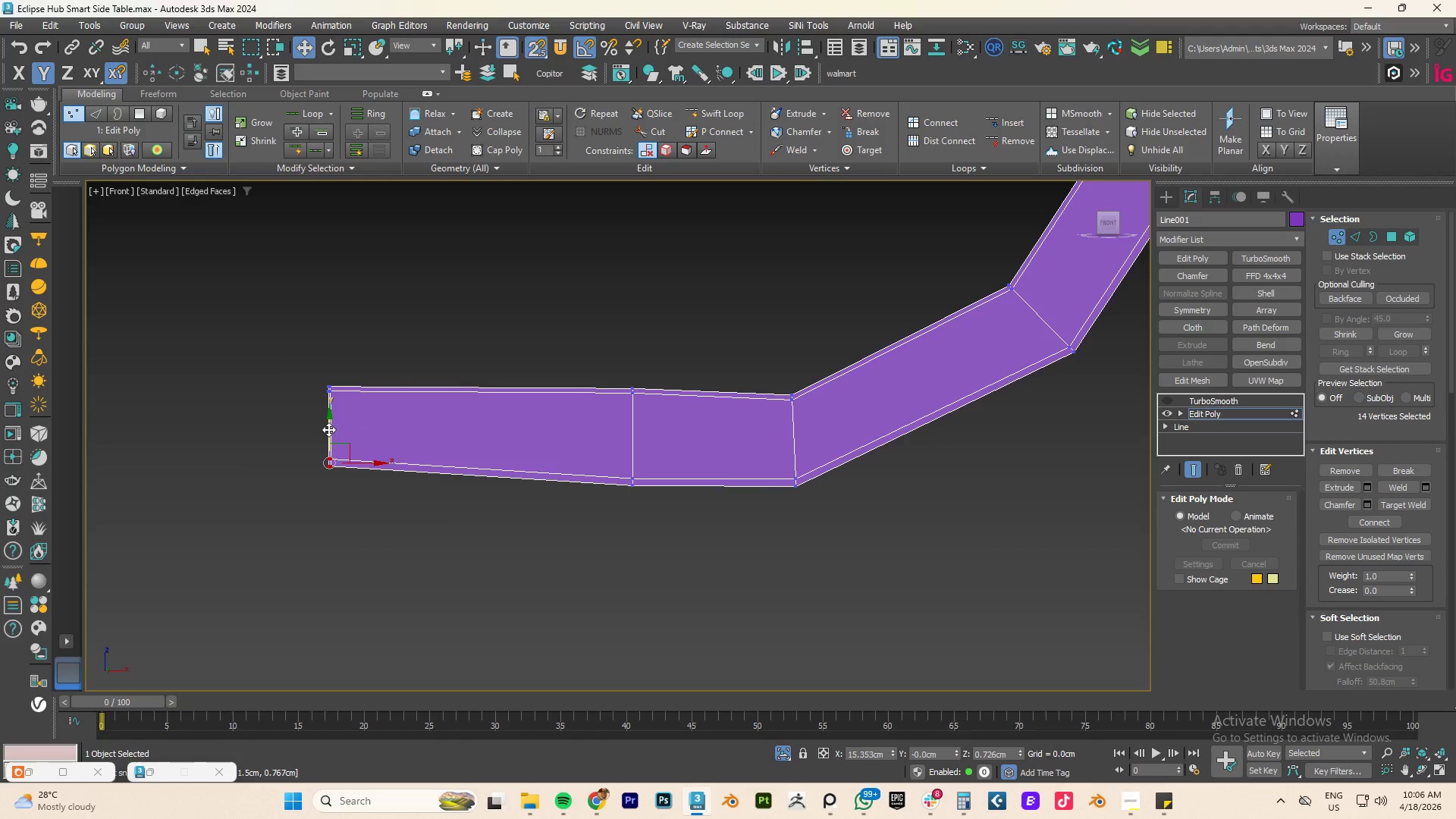 
left_click_drag(start_coordinate=[328, 429], to_coordinate=[646, 473])
 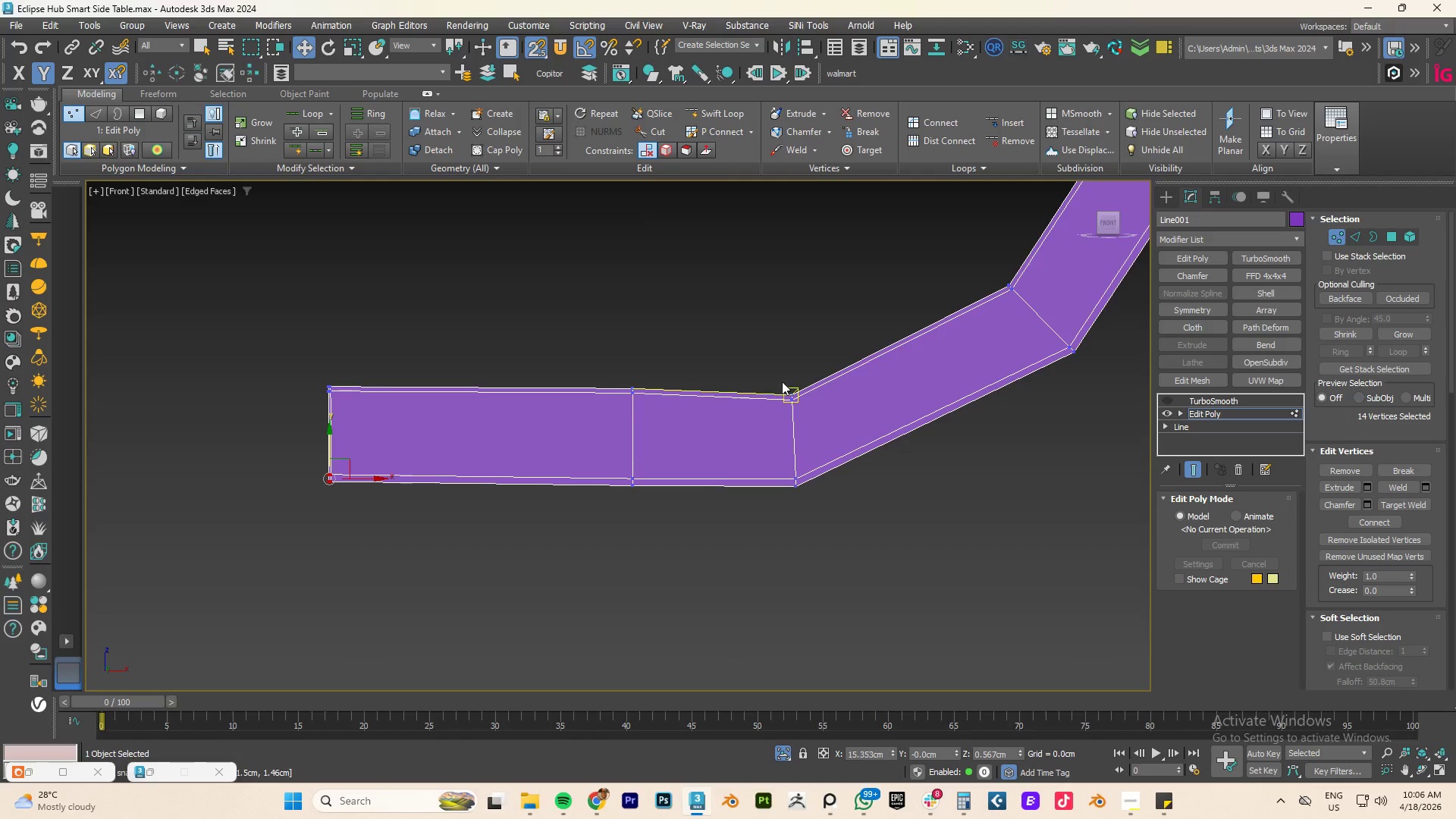 
left_click_drag(start_coordinate=[818, 366], to_coordinate=[760, 419])
 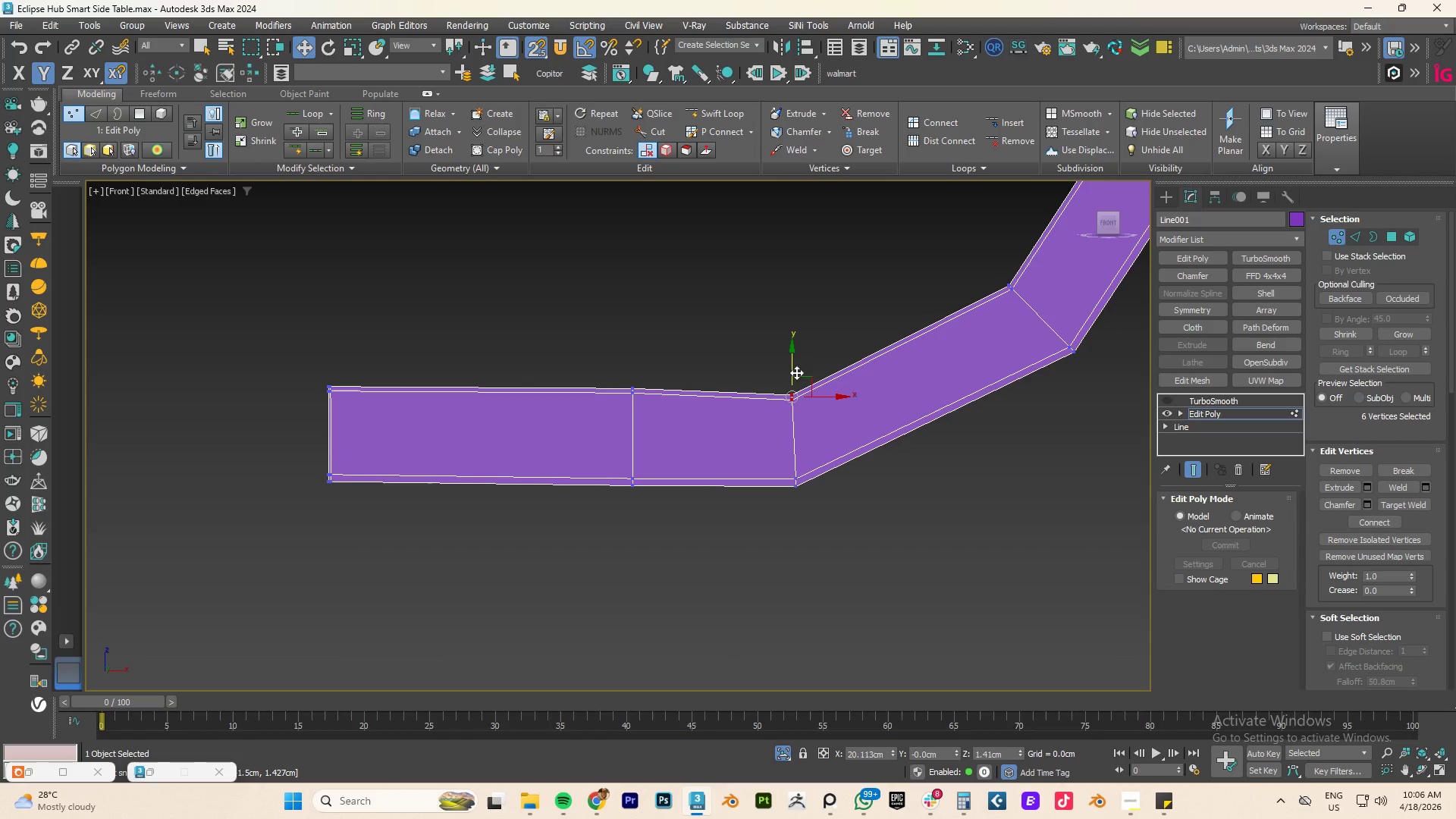 
left_click_drag(start_coordinate=[790, 369], to_coordinate=[631, 389])
 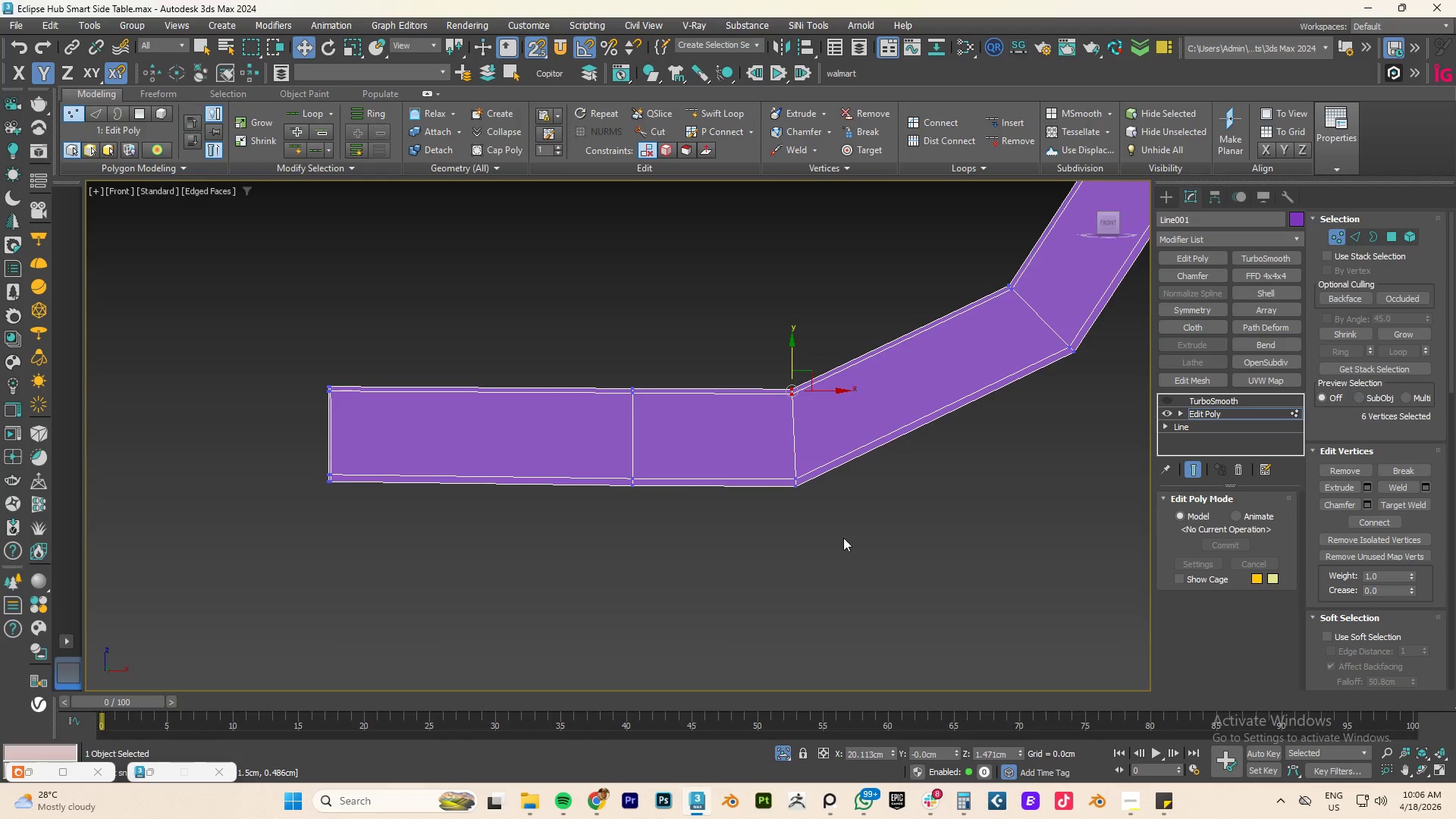 
left_click_drag(start_coordinate=[839, 532], to_coordinate=[657, 462])
 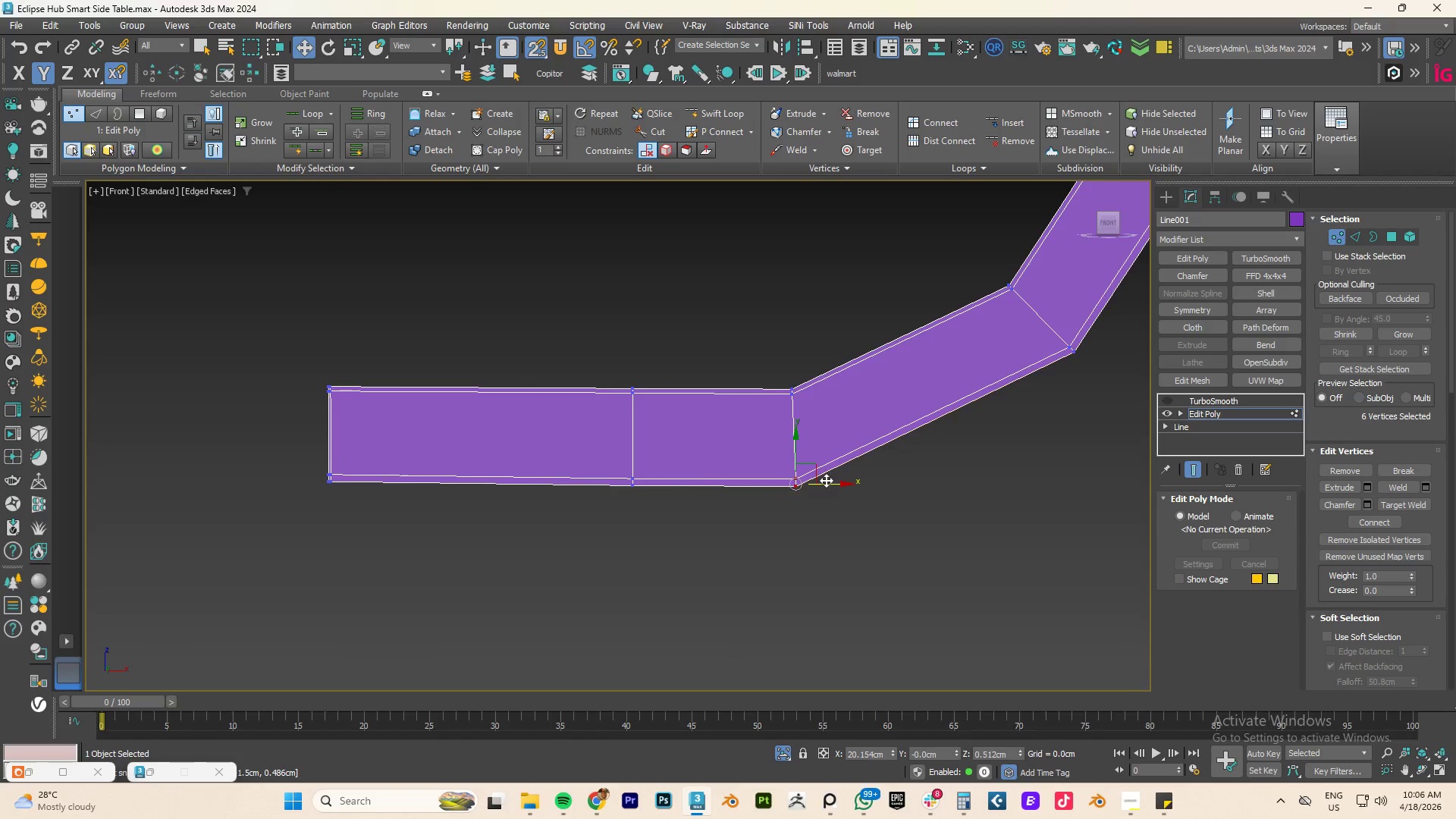 
left_click_drag(start_coordinate=[829, 485], to_coordinate=[792, 395])
 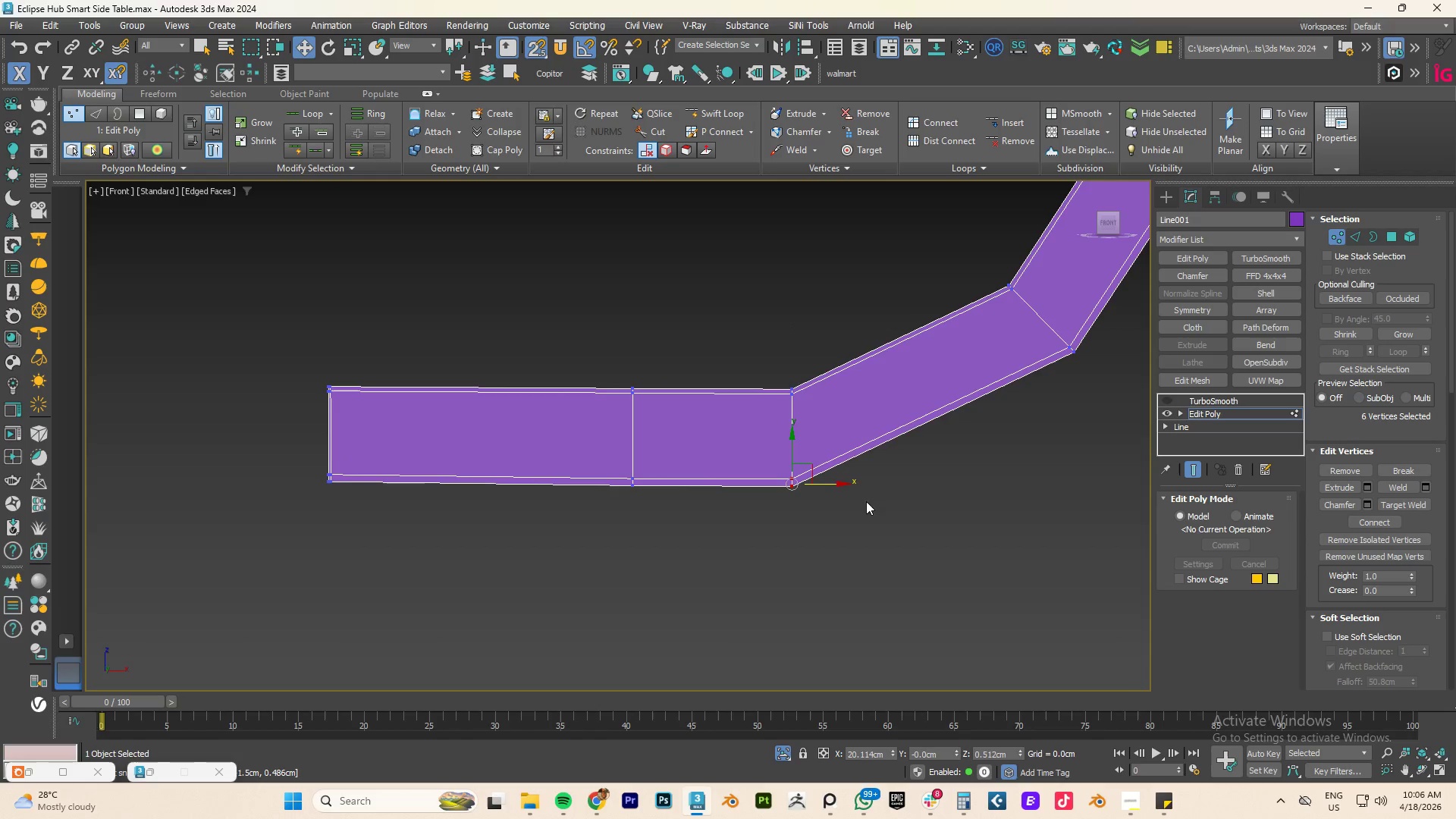 
left_click([878, 501])
 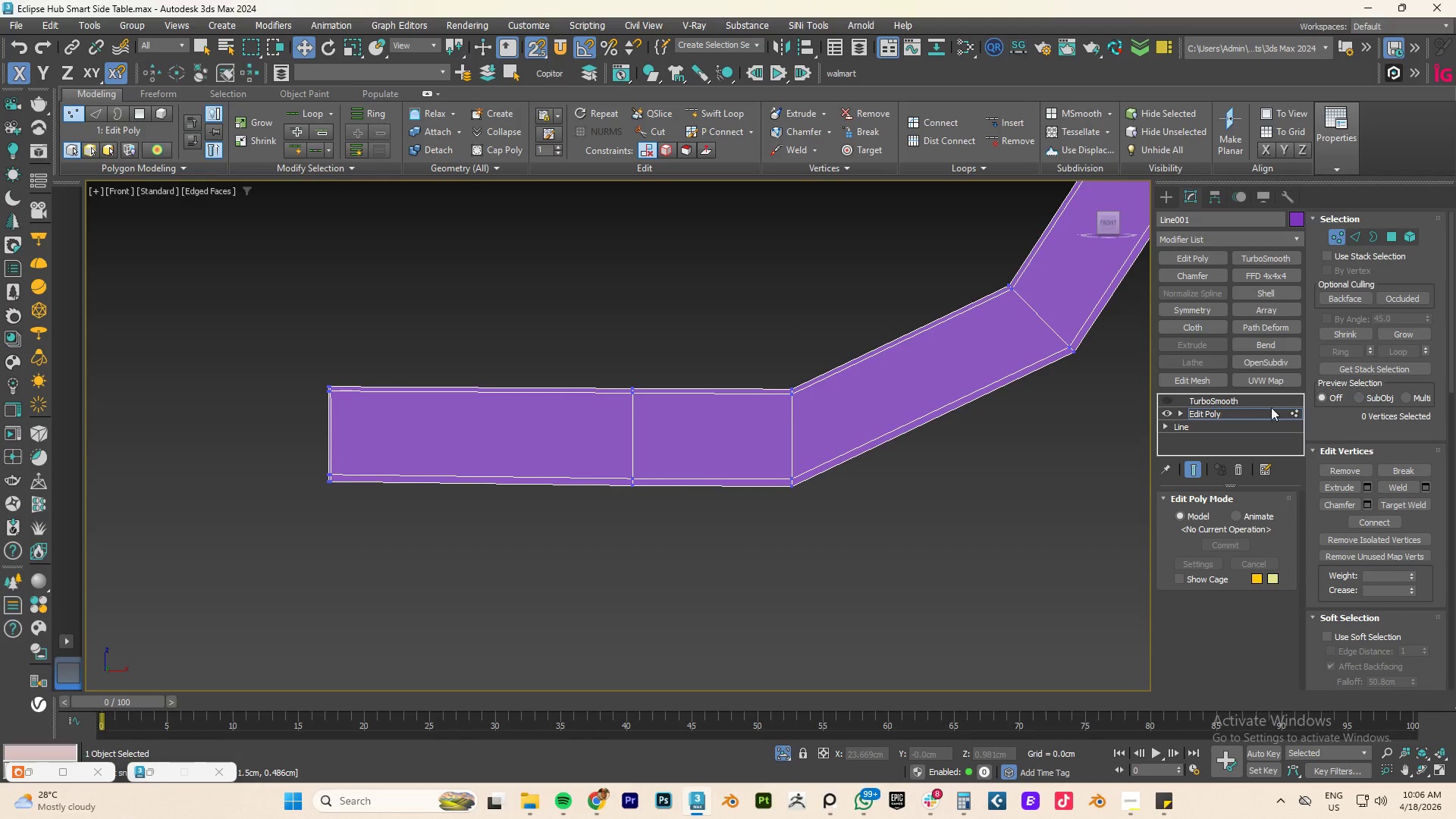 
left_click([1224, 416])
 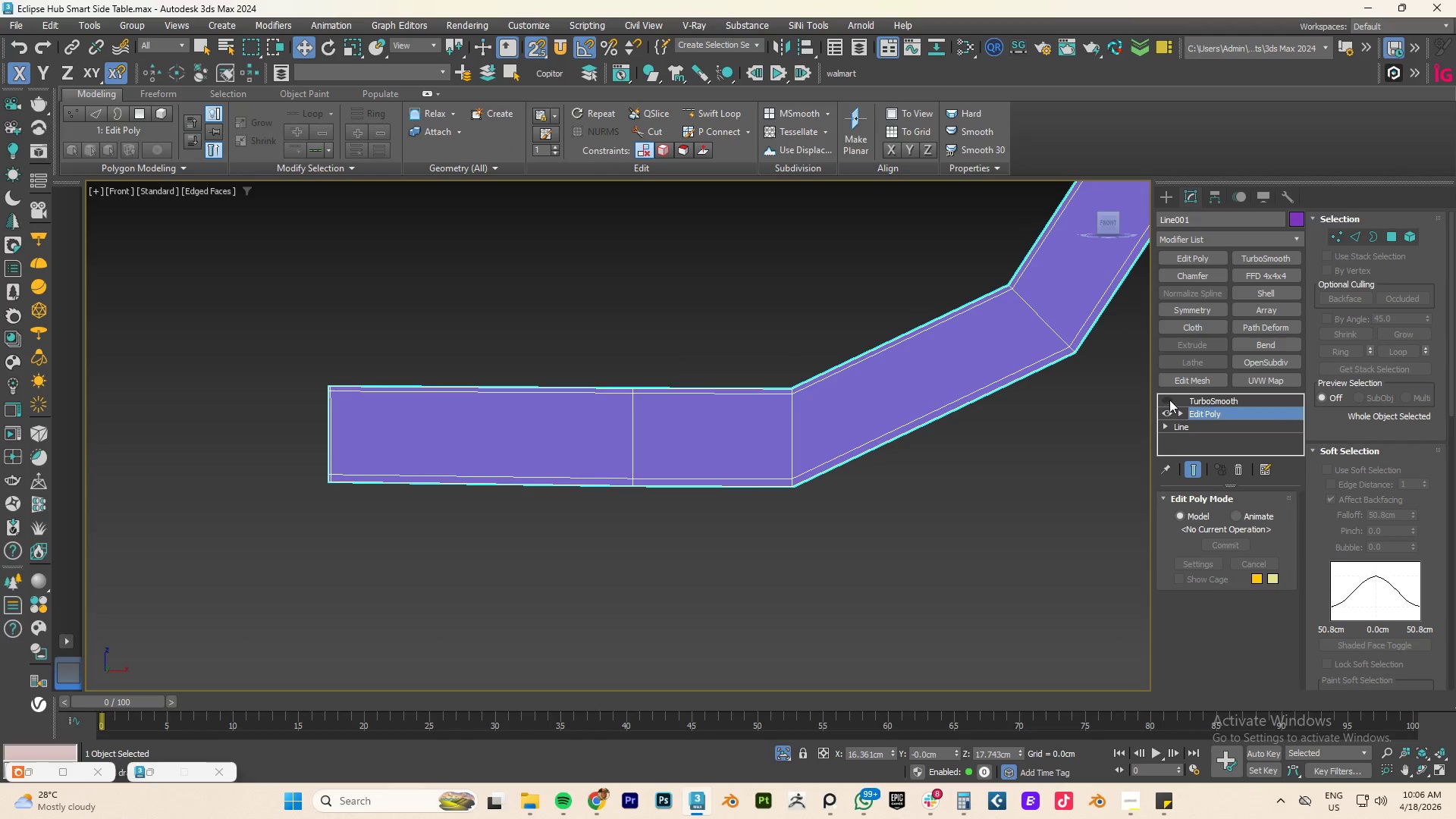 
left_click([1166, 399])
 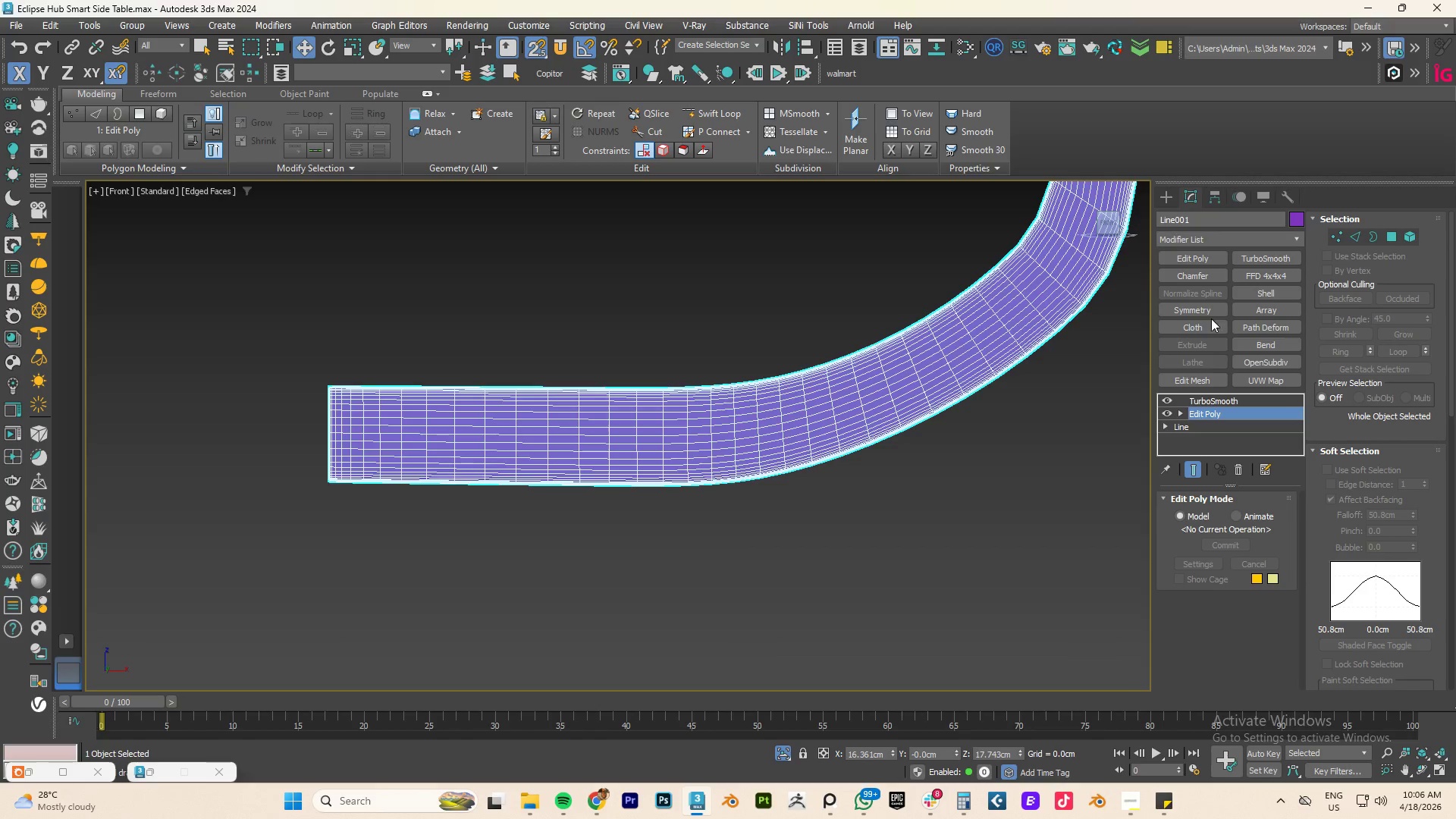 
wait(5.36)
 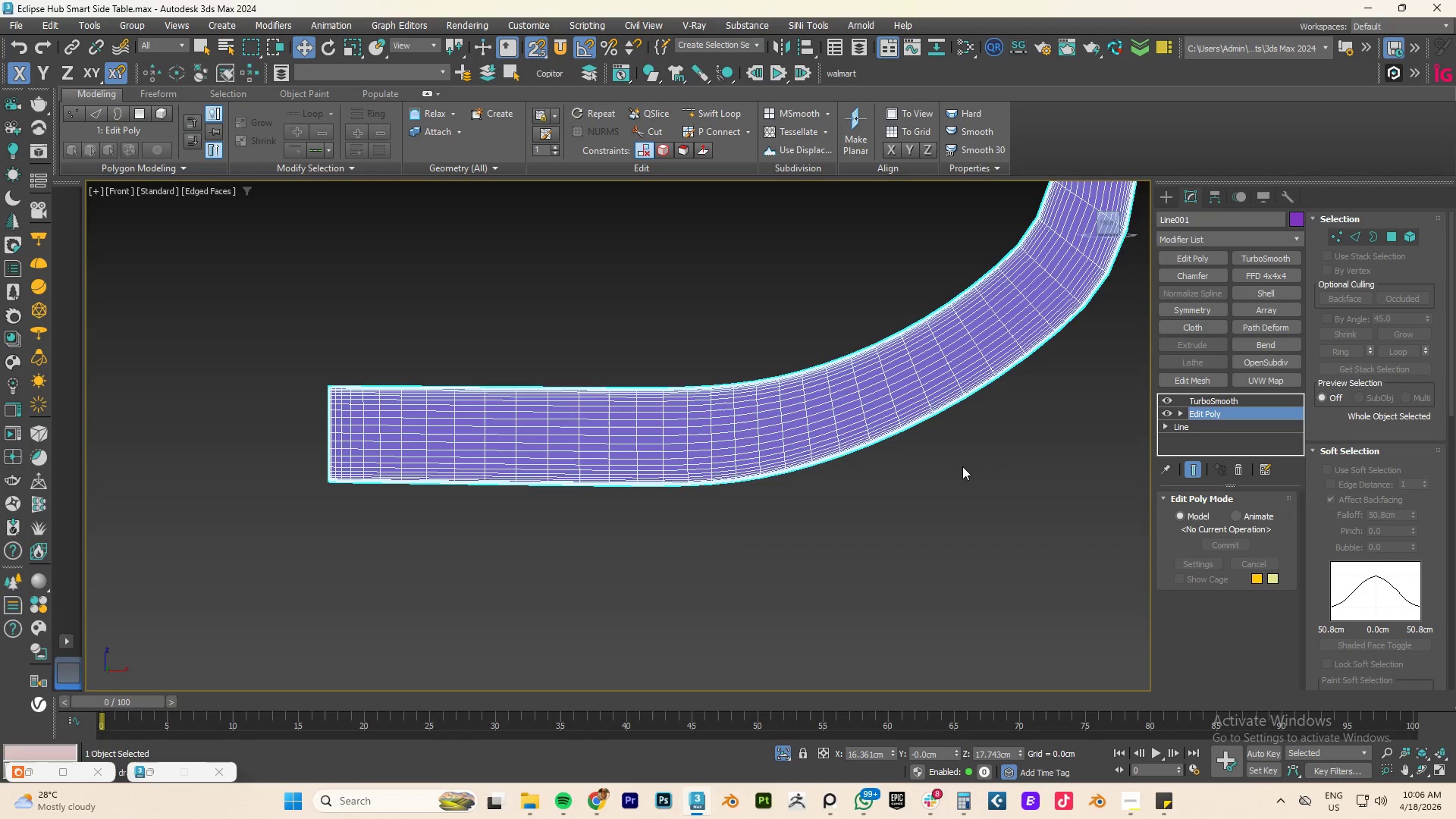 
left_click([1163, 403])
 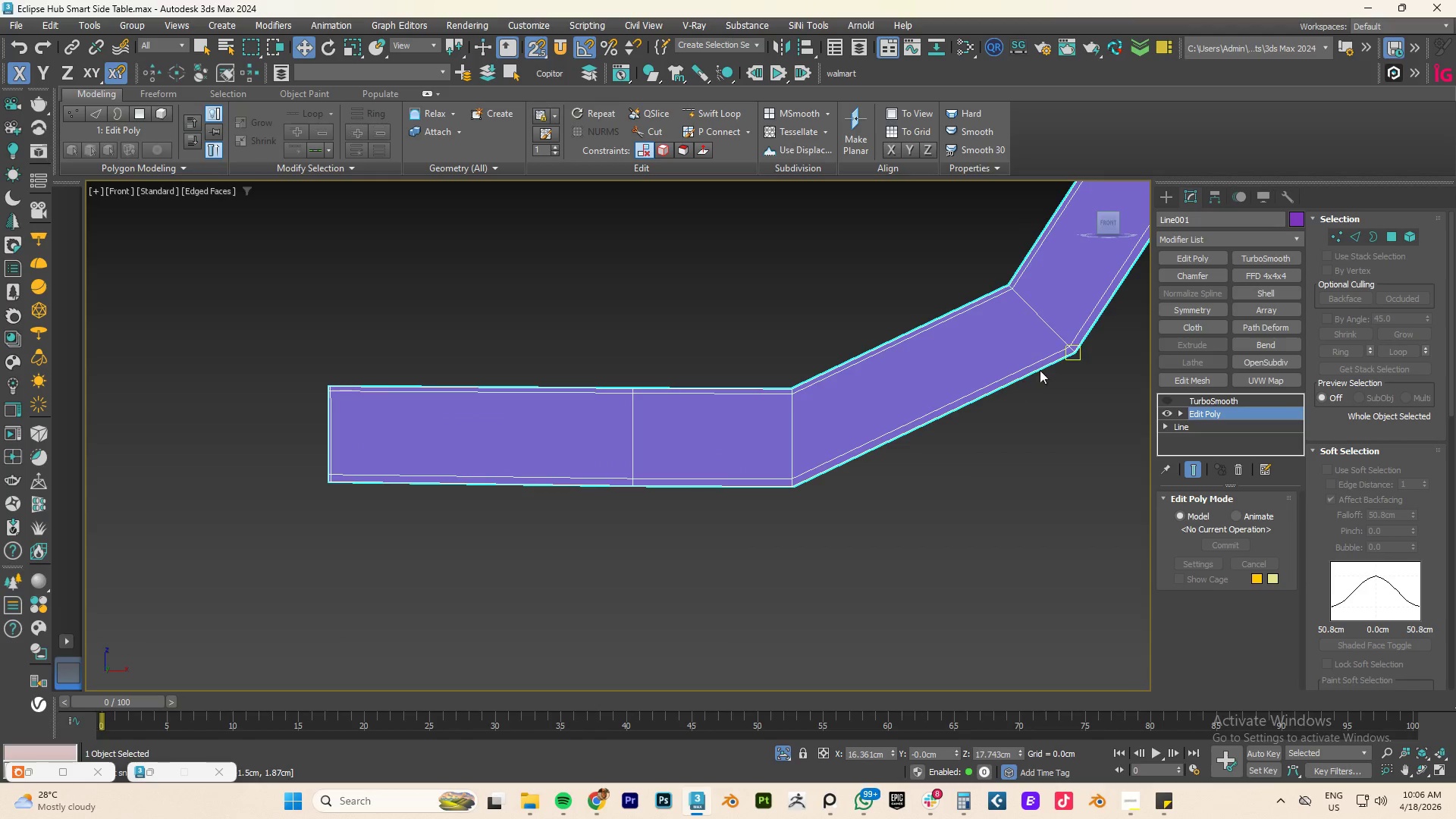 
key(1)
 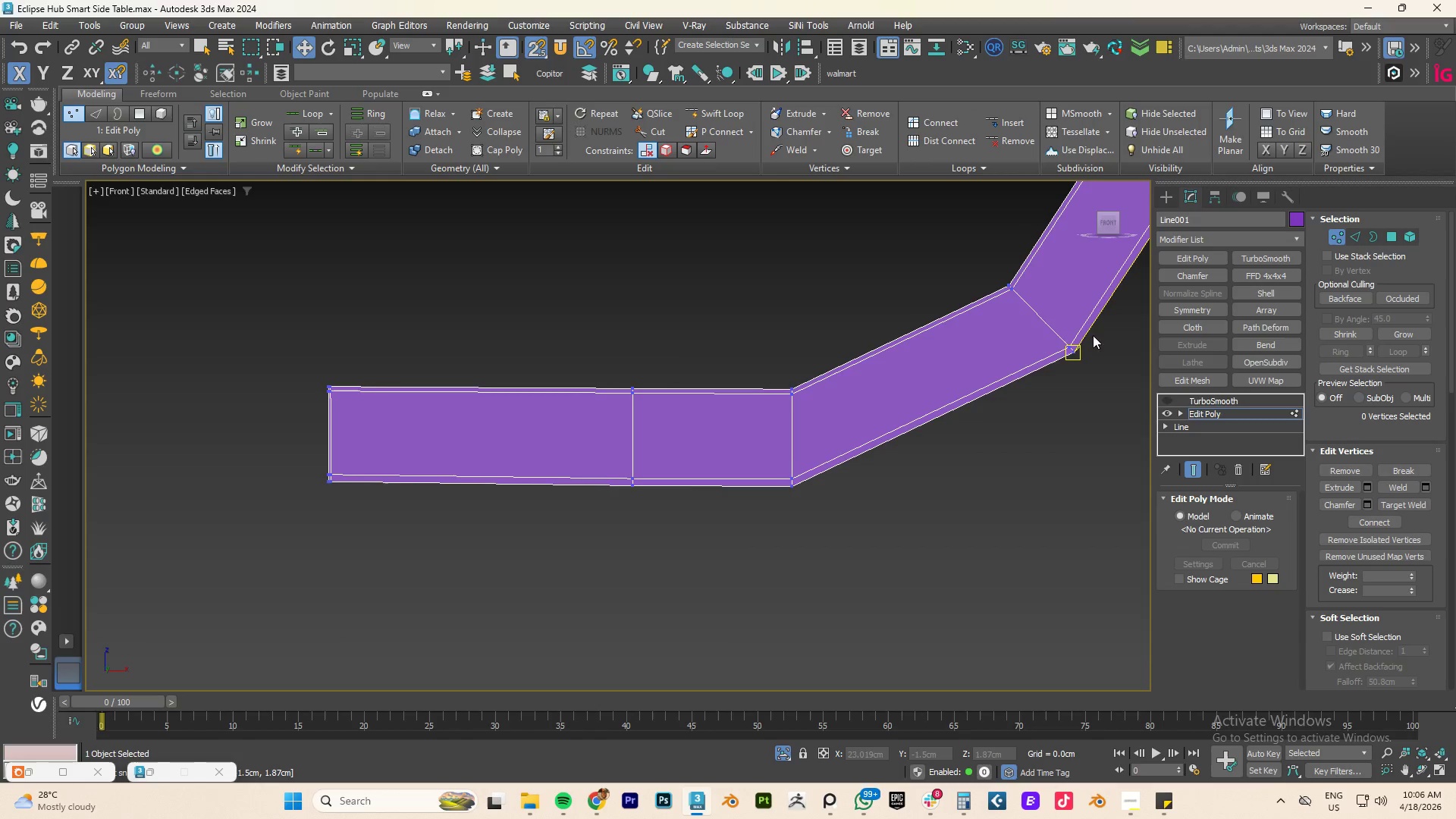 
left_click_drag(start_coordinate=[1099, 321], to_coordinate=[989, 441])
 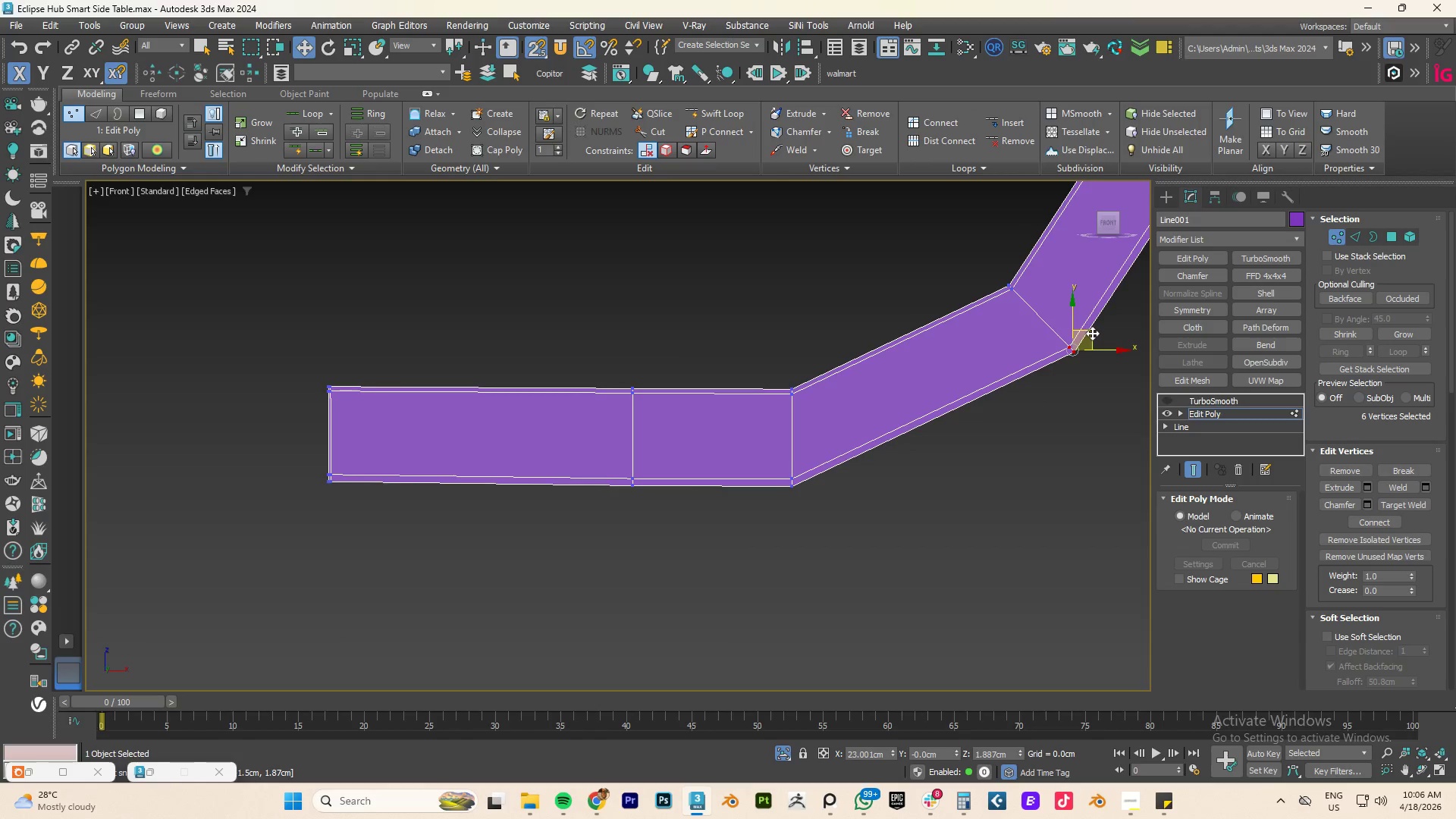 
left_click_drag(start_coordinate=[1092, 332], to_coordinate=[1040, 369])
 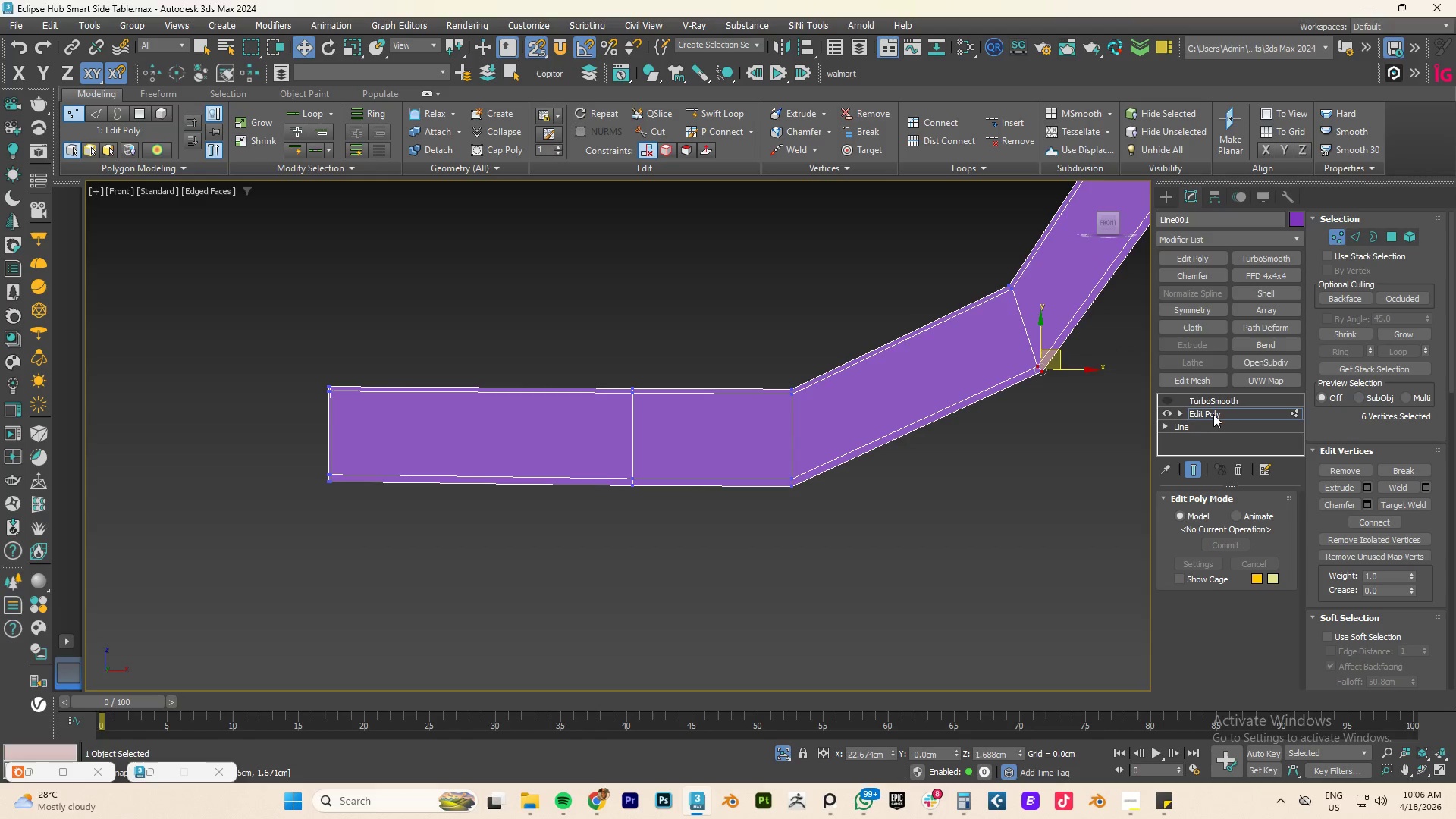 
left_click([1219, 413])
 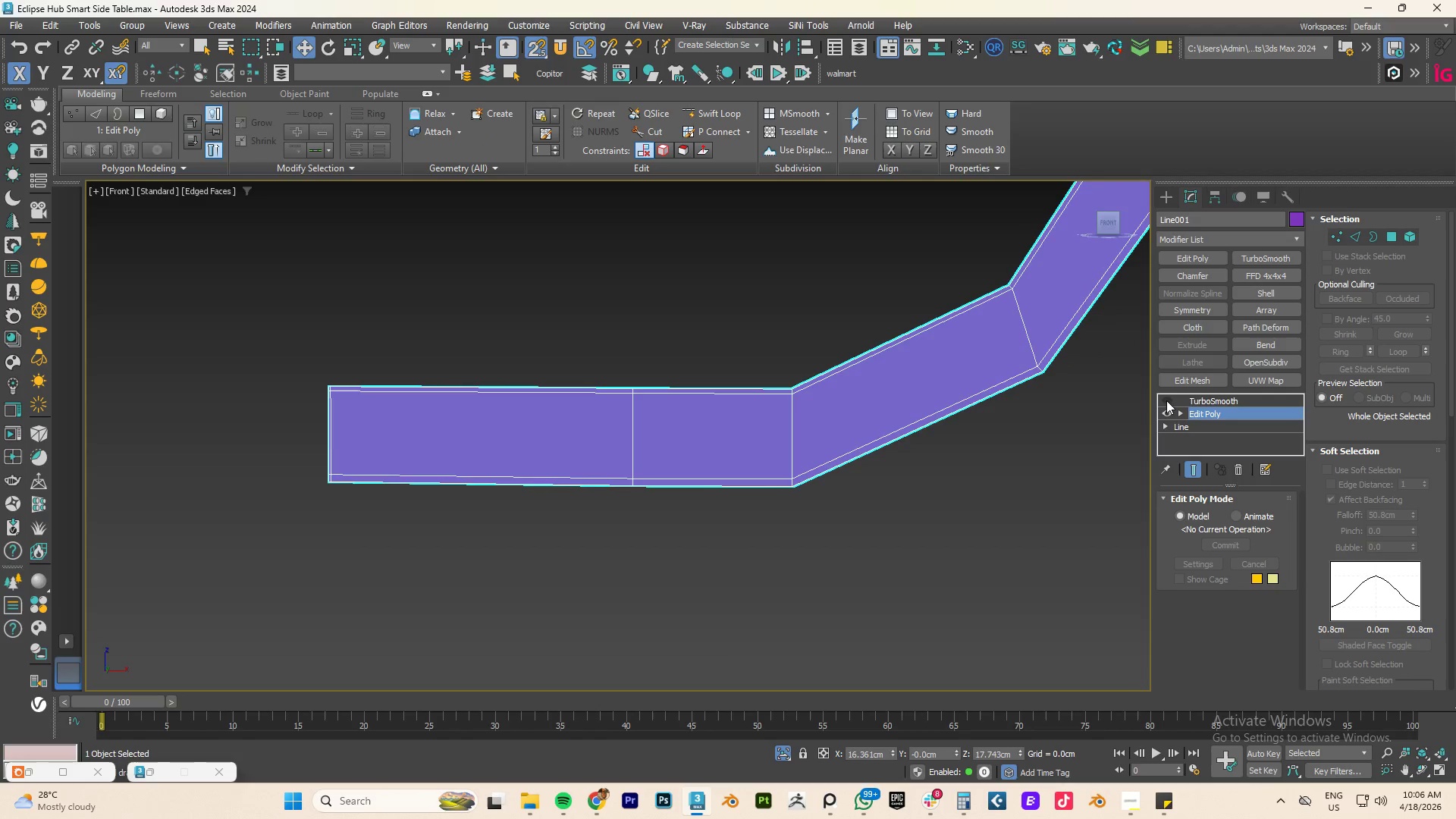 
left_click([1162, 399])
 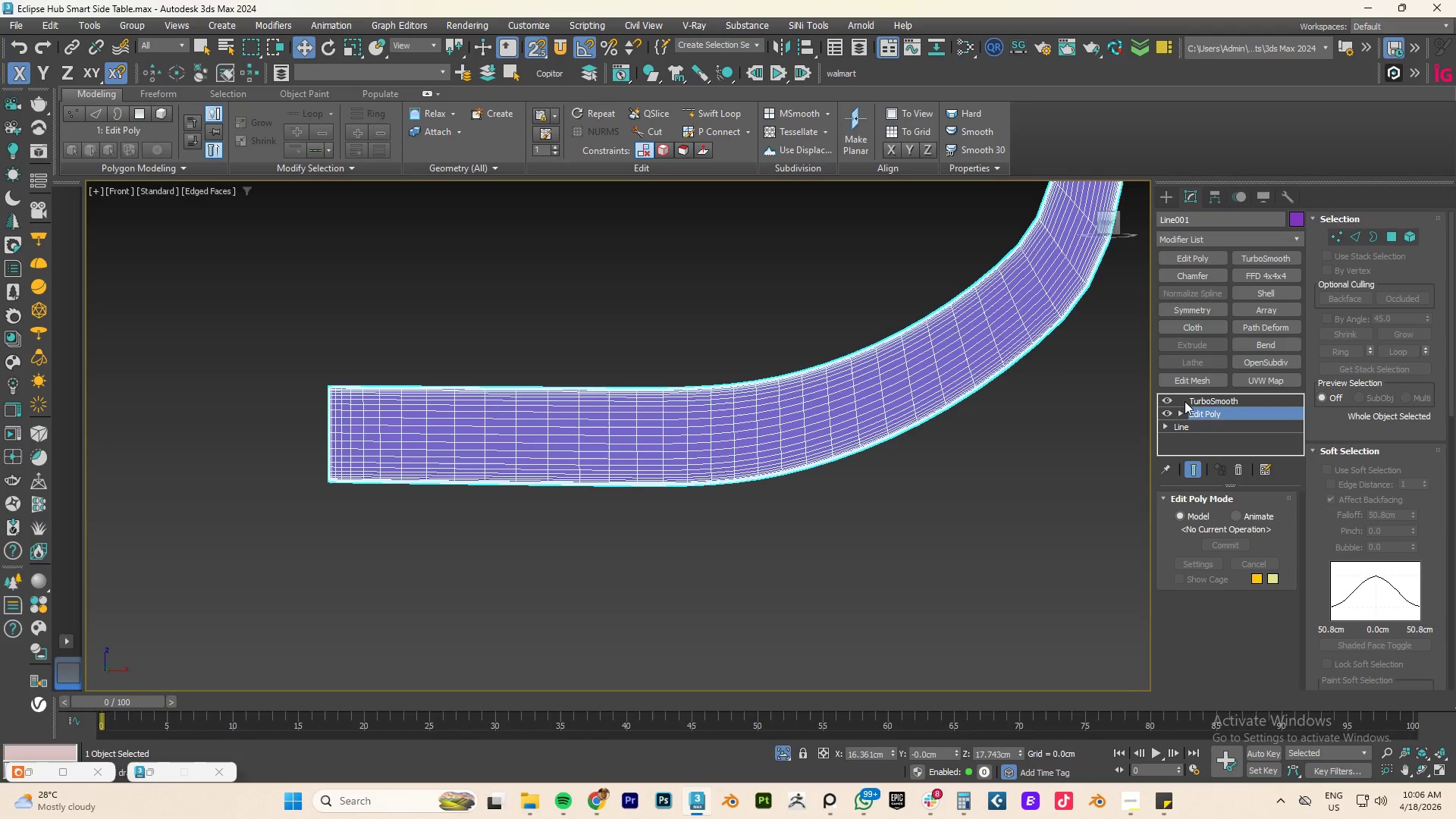 
scroll: coordinate [983, 370], scroll_direction: down, amount: 3.0
 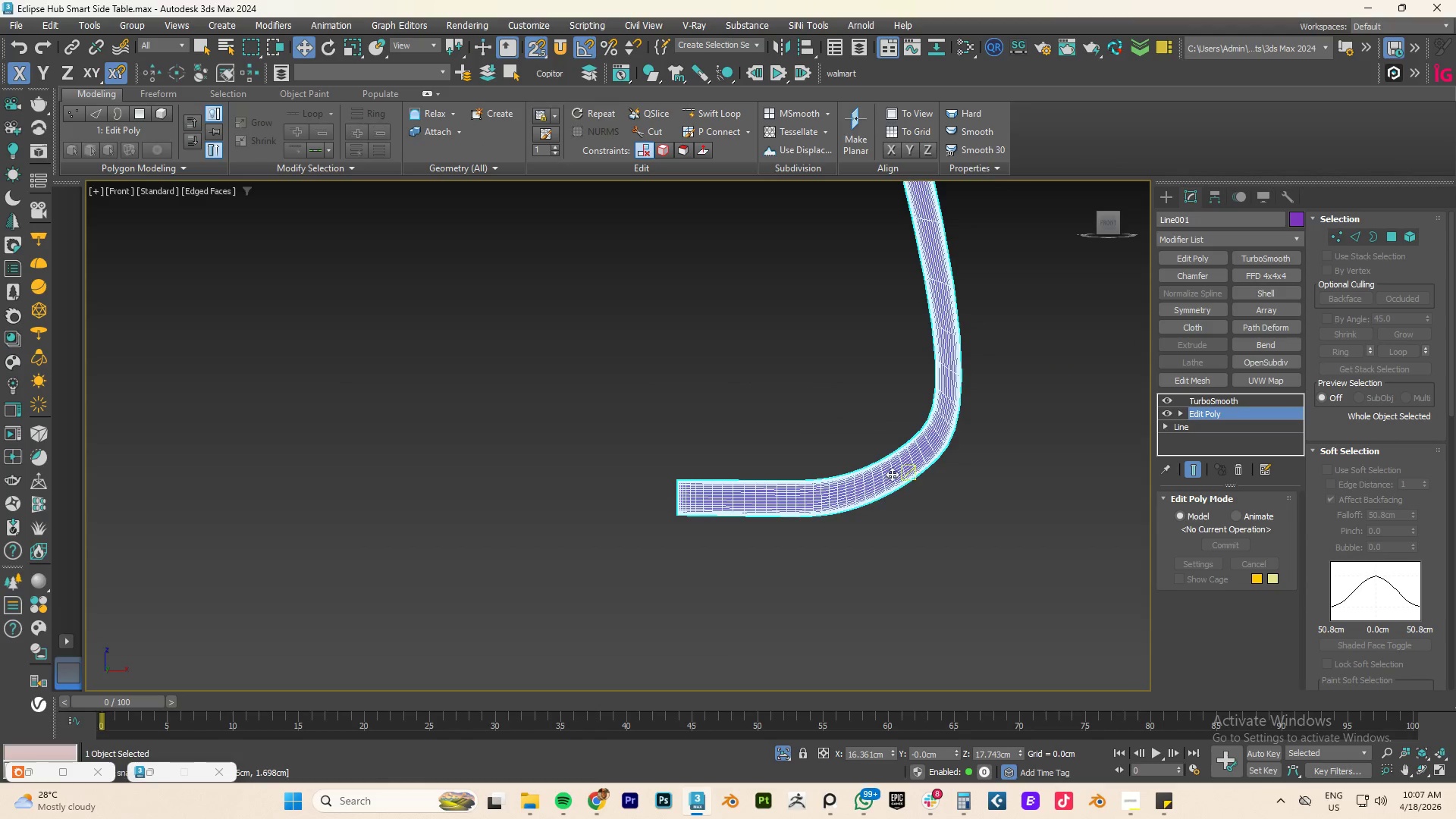 
scroll: coordinate [800, 498], scroll_direction: up, amount: 3.0
 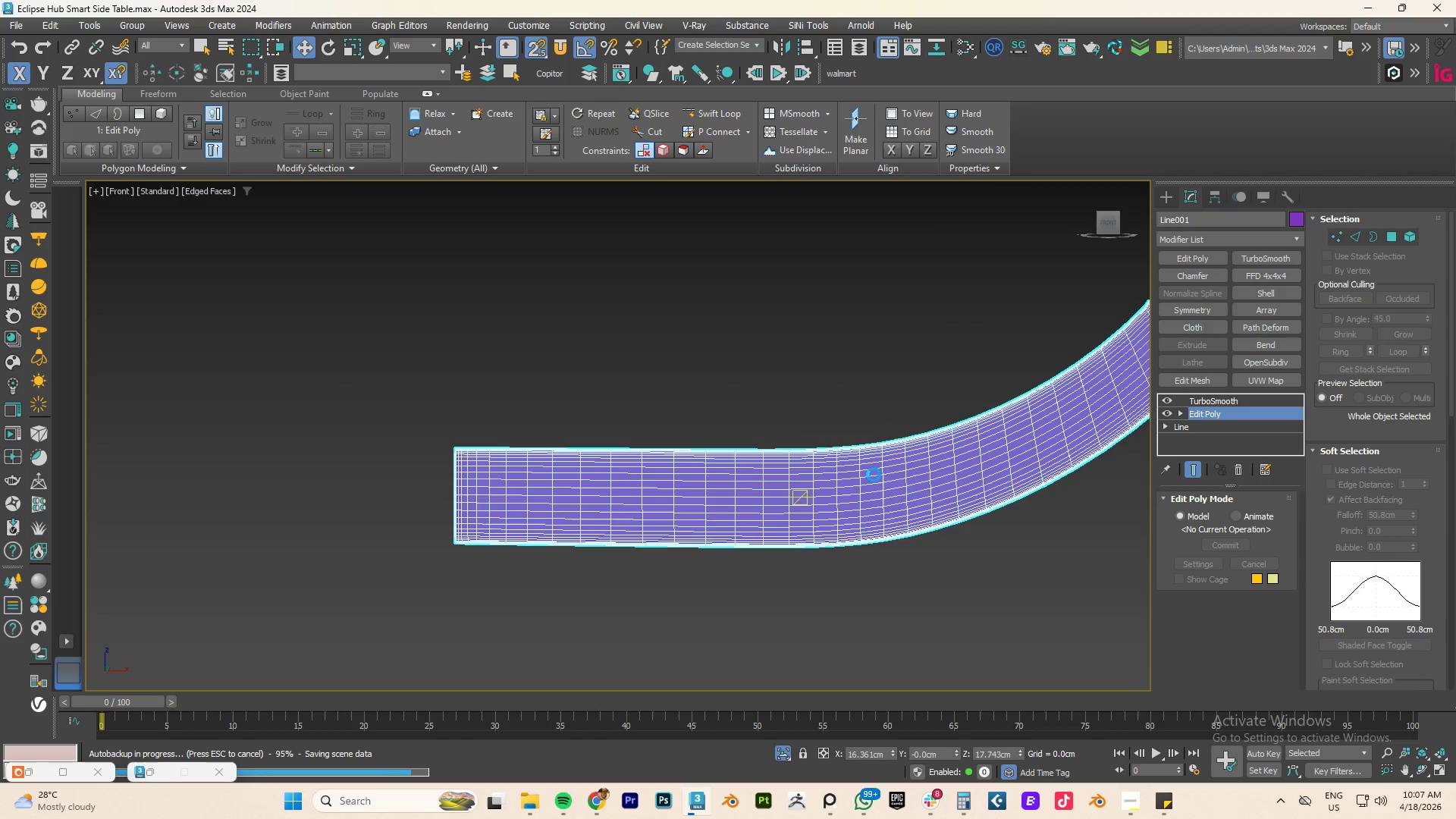 
key(F3)
 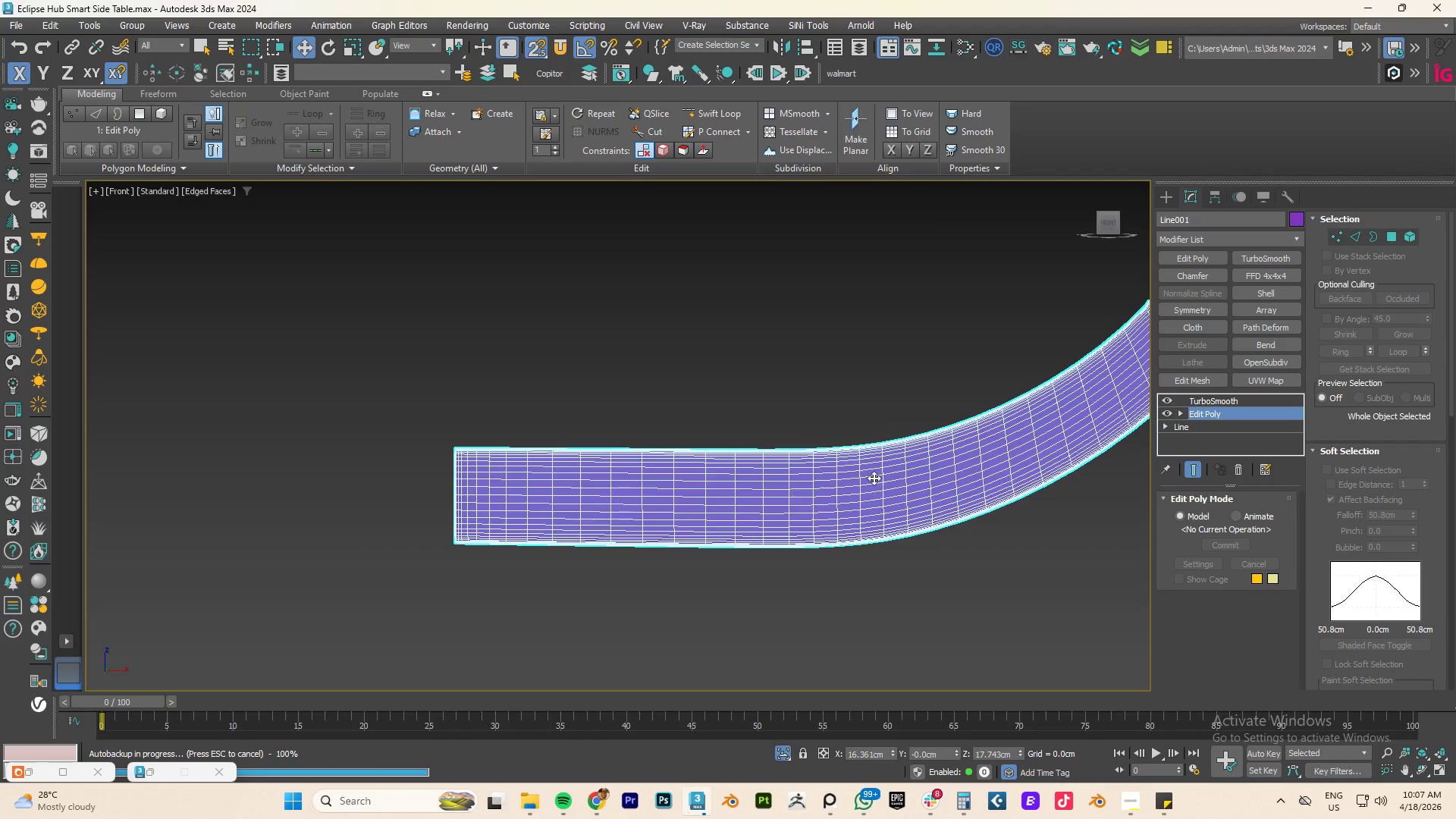 
key(F3)
 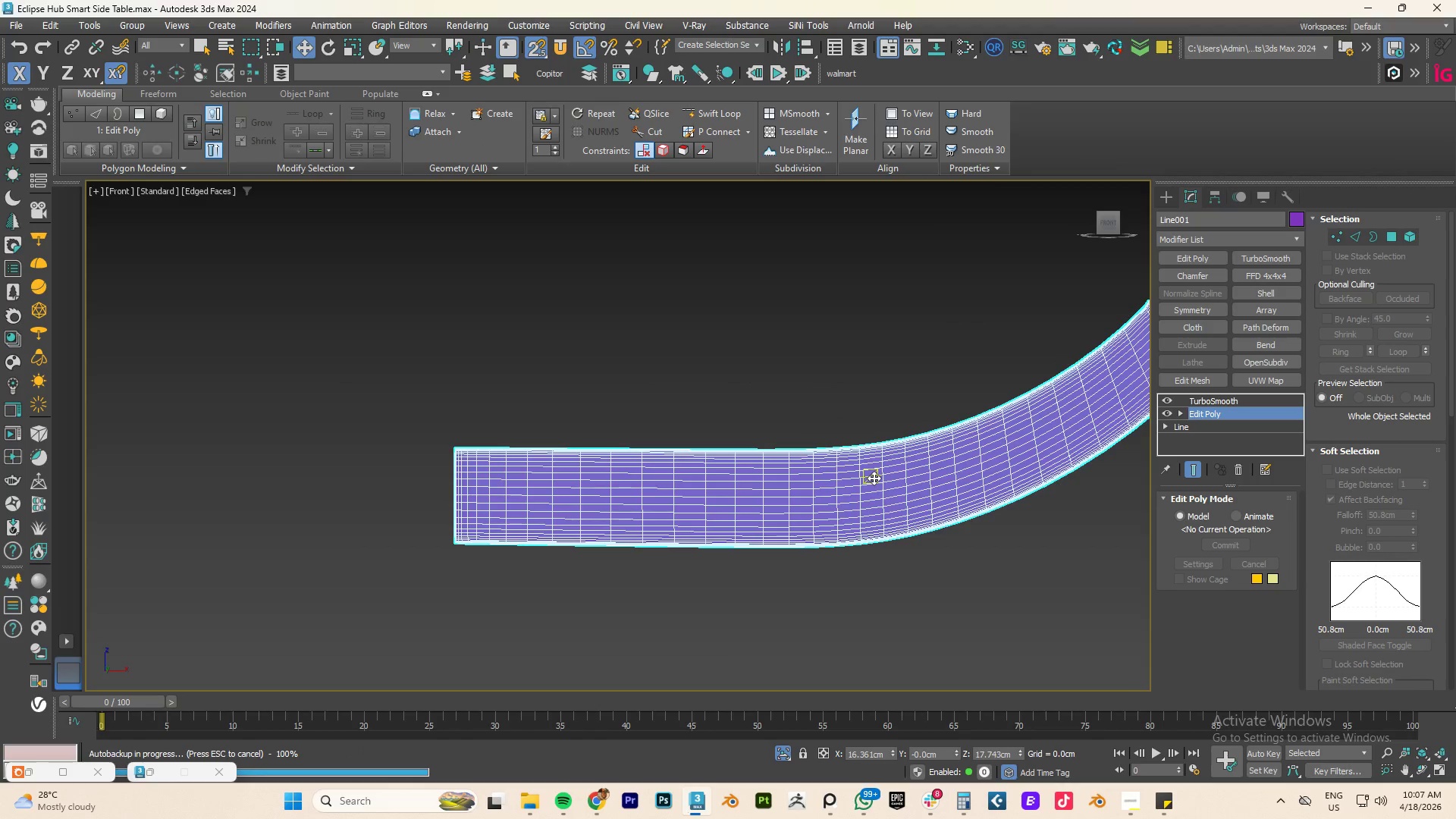 
key(F3)
 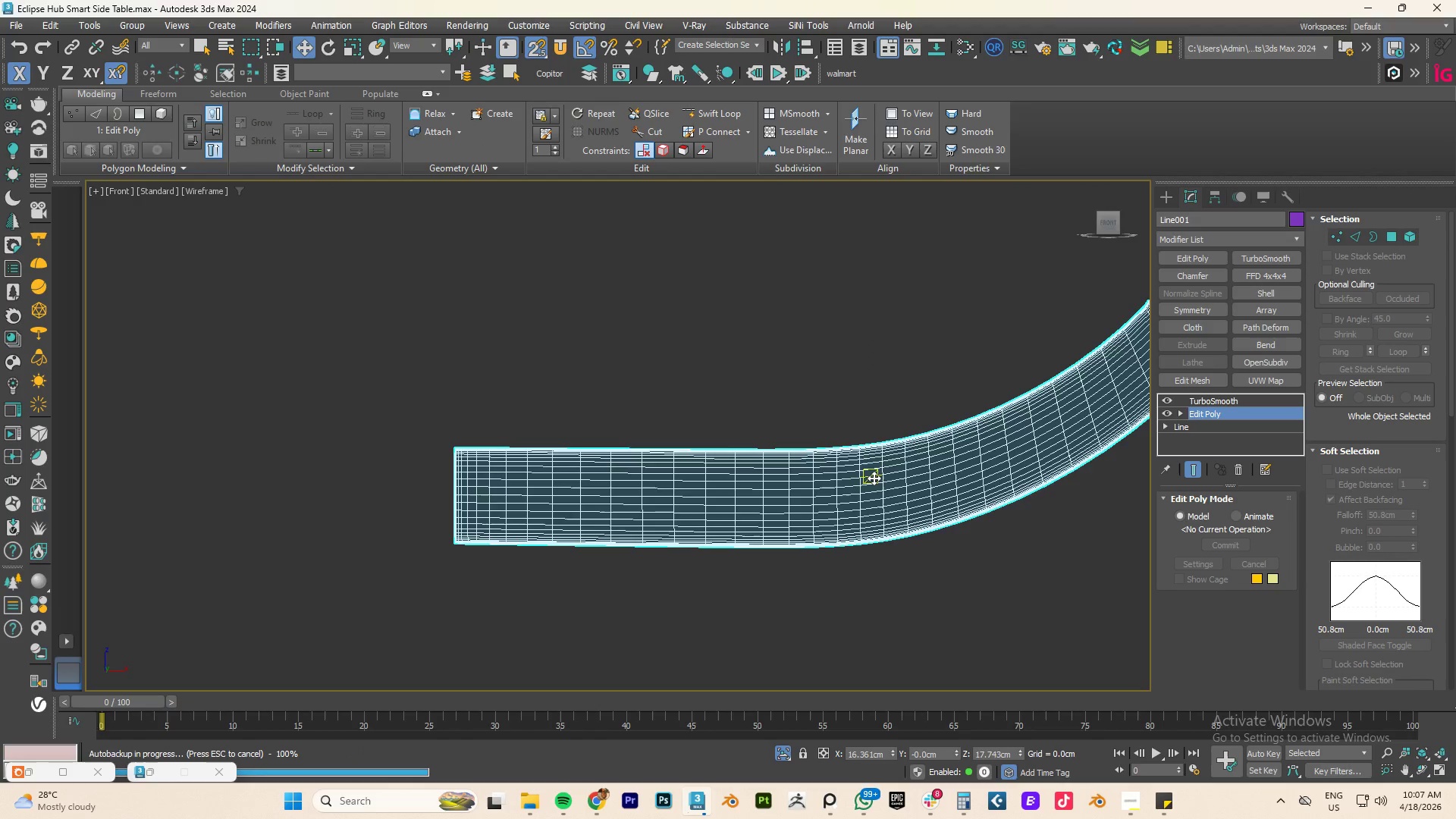 
key(F4)
 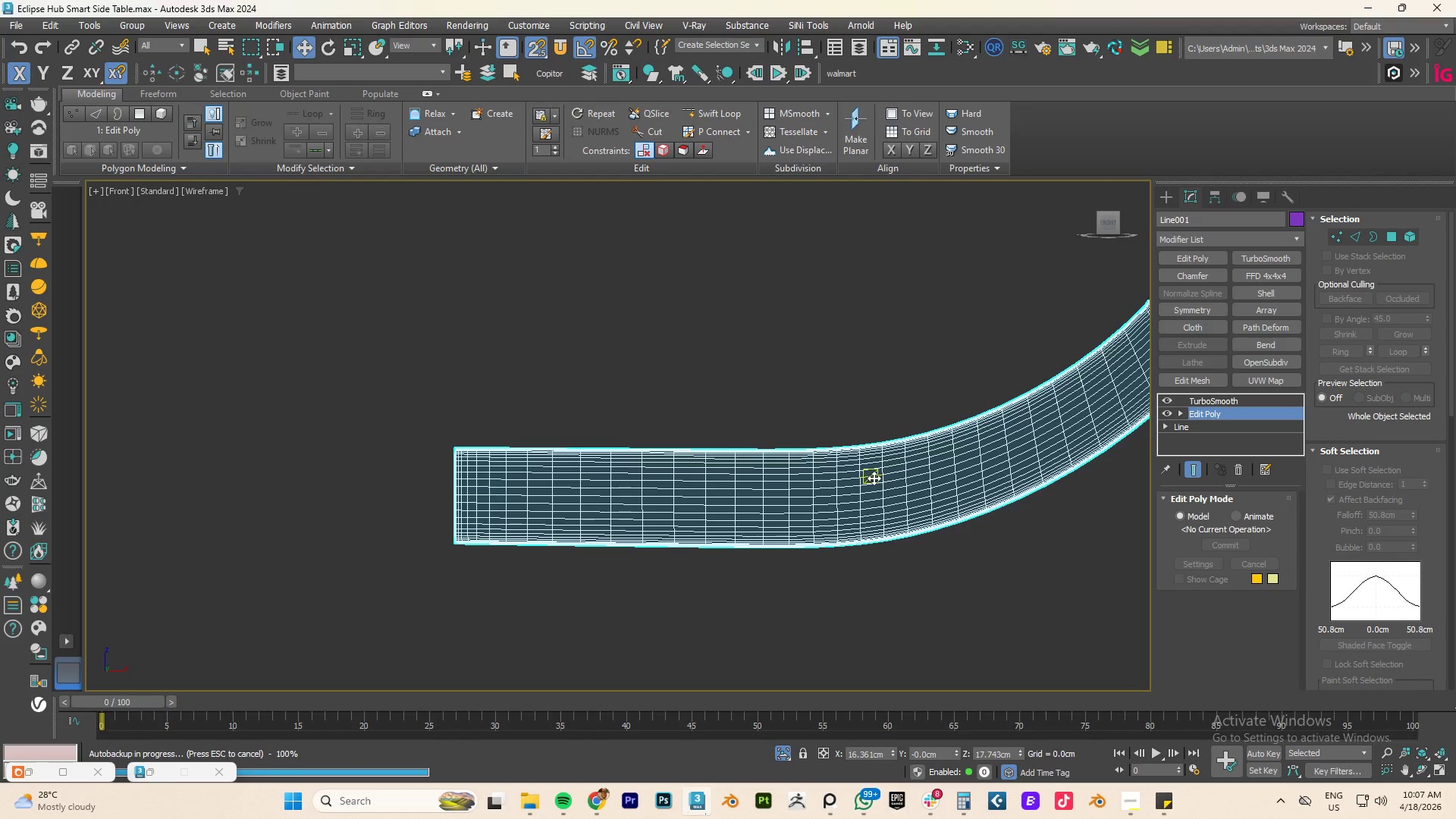 
key(F4)
 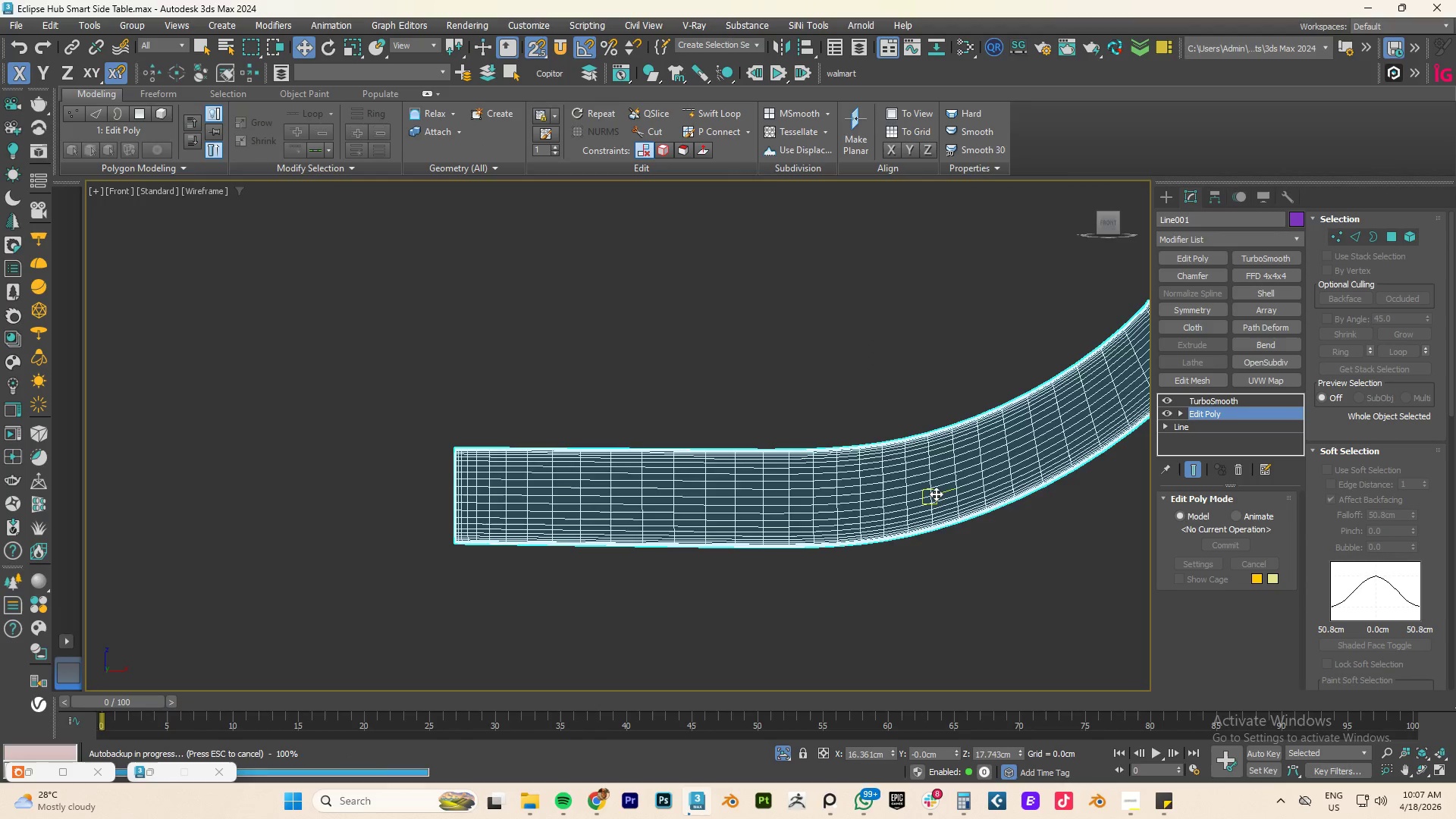 
key(F3)
 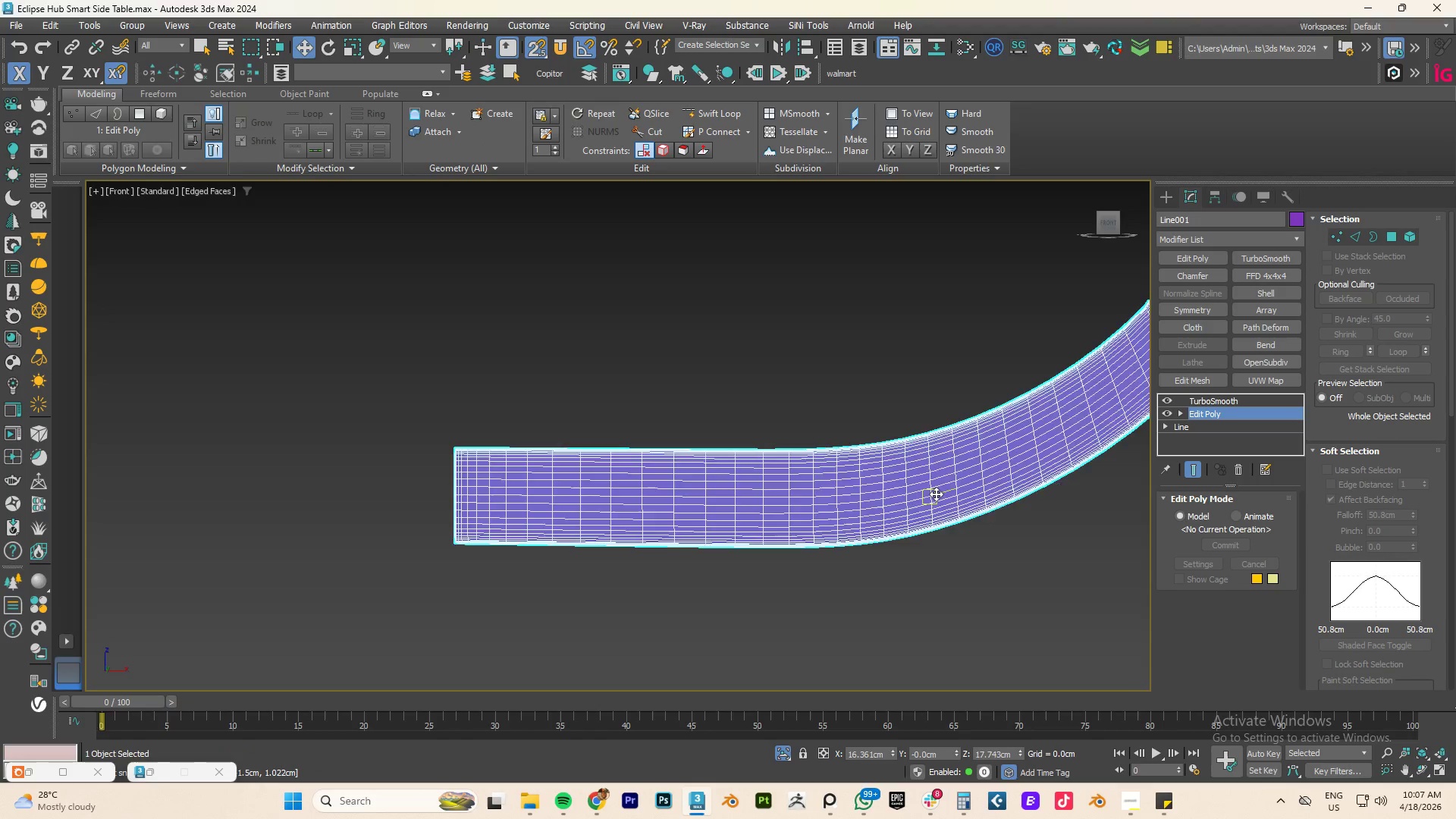 
key(F4)
 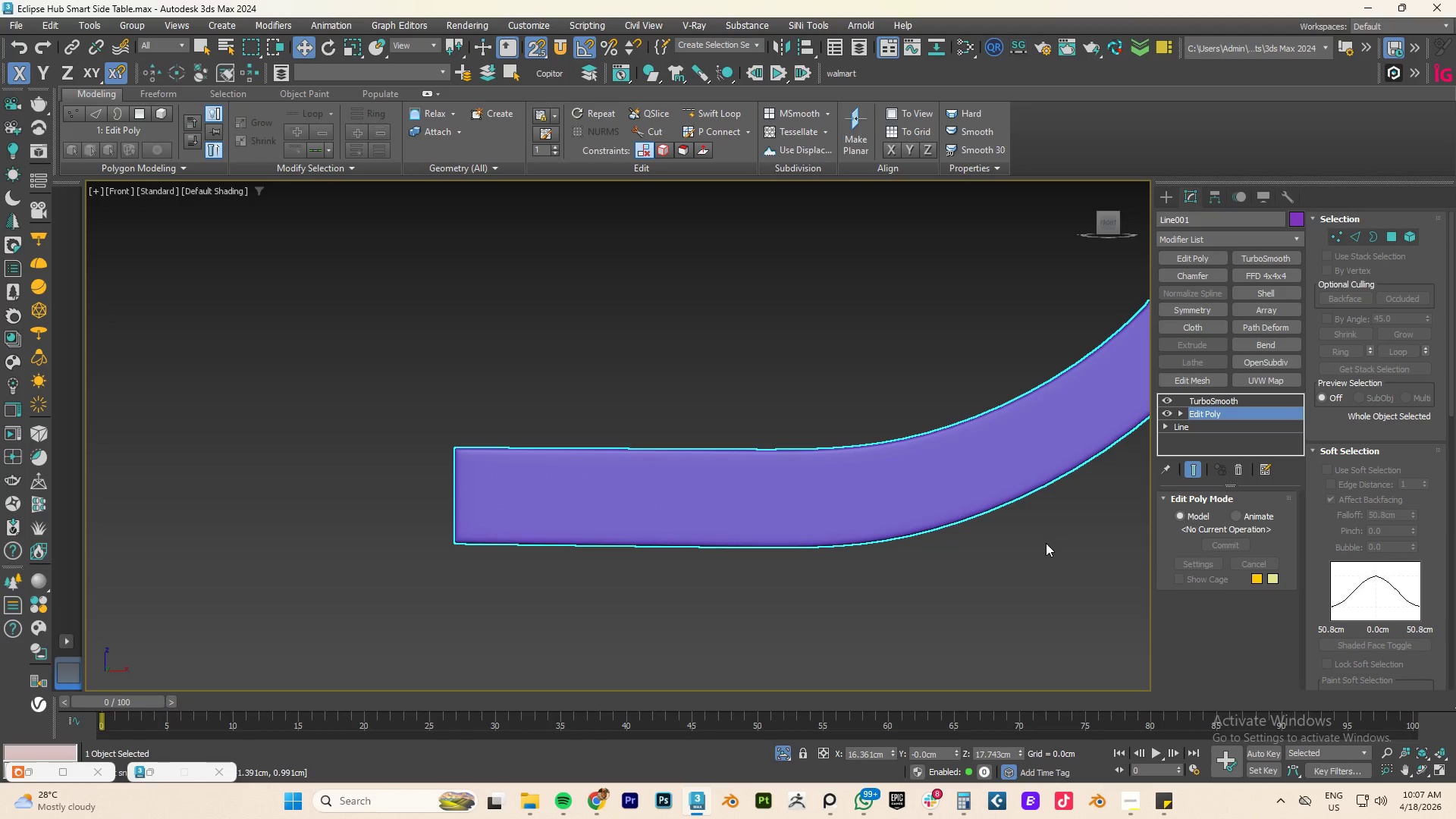 
left_click([1043, 544])
 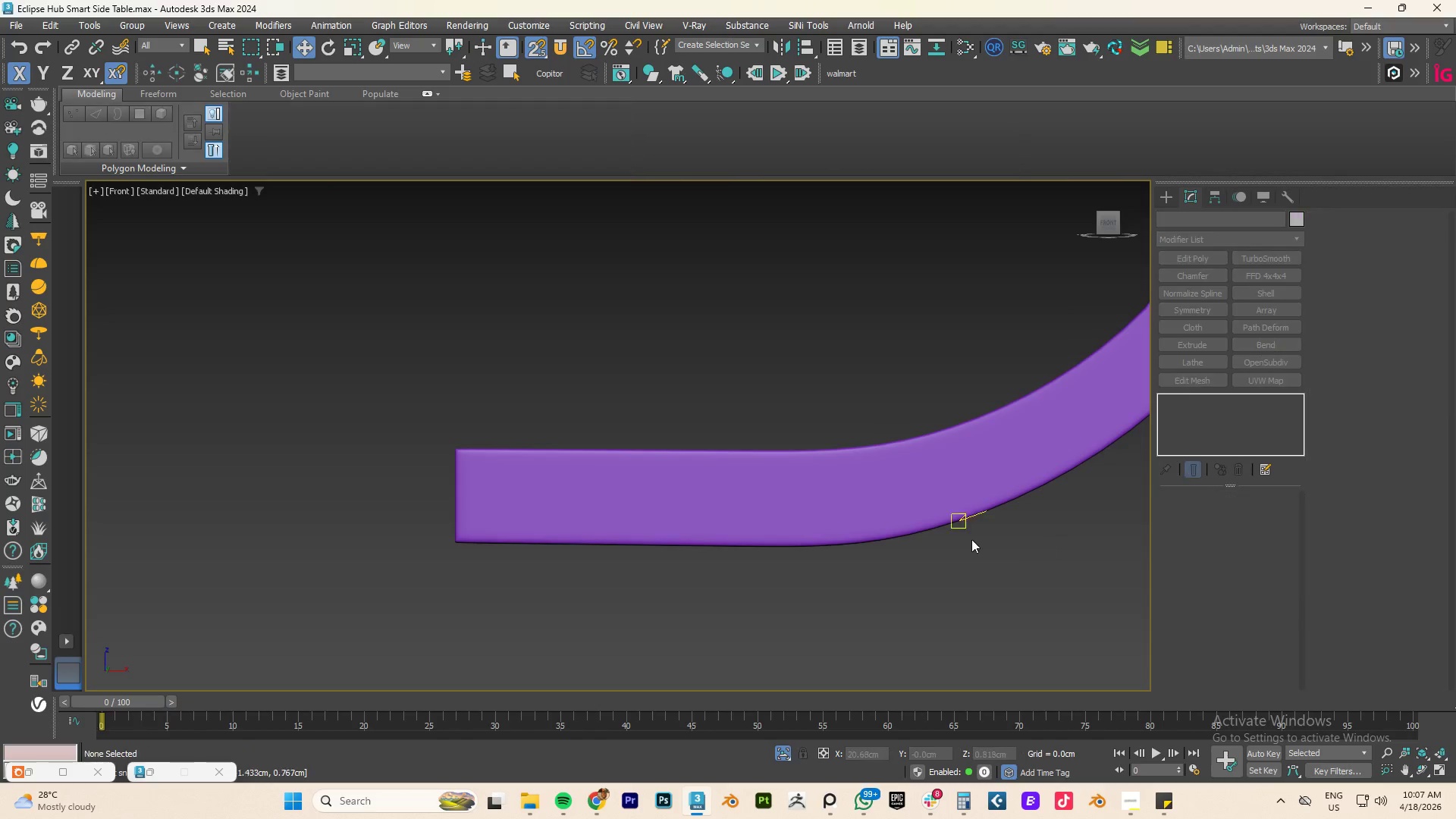 
scroll: coordinate [993, 524], scroll_direction: down, amount: 4.0
 